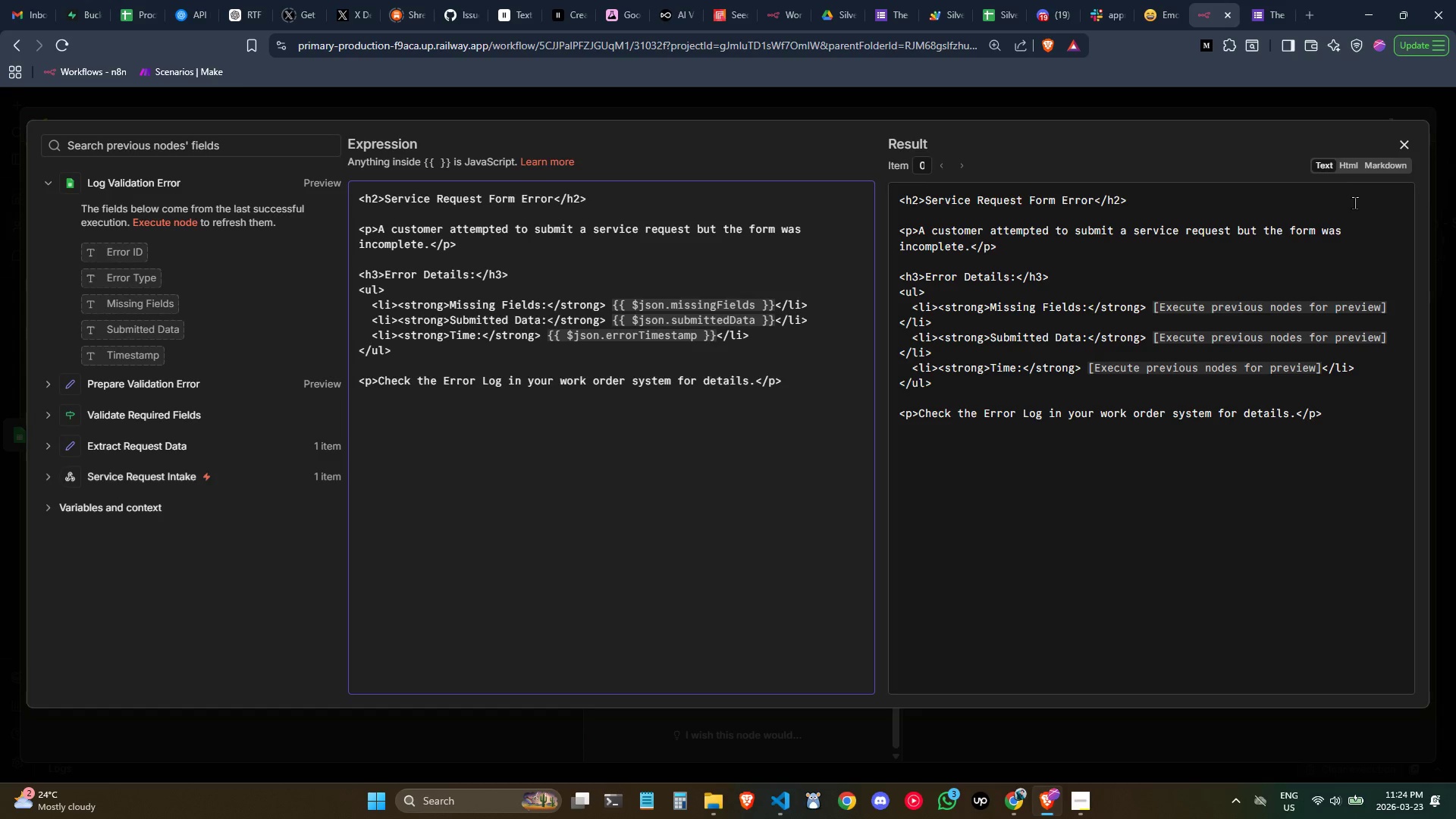 
left_click([1401, 140])
 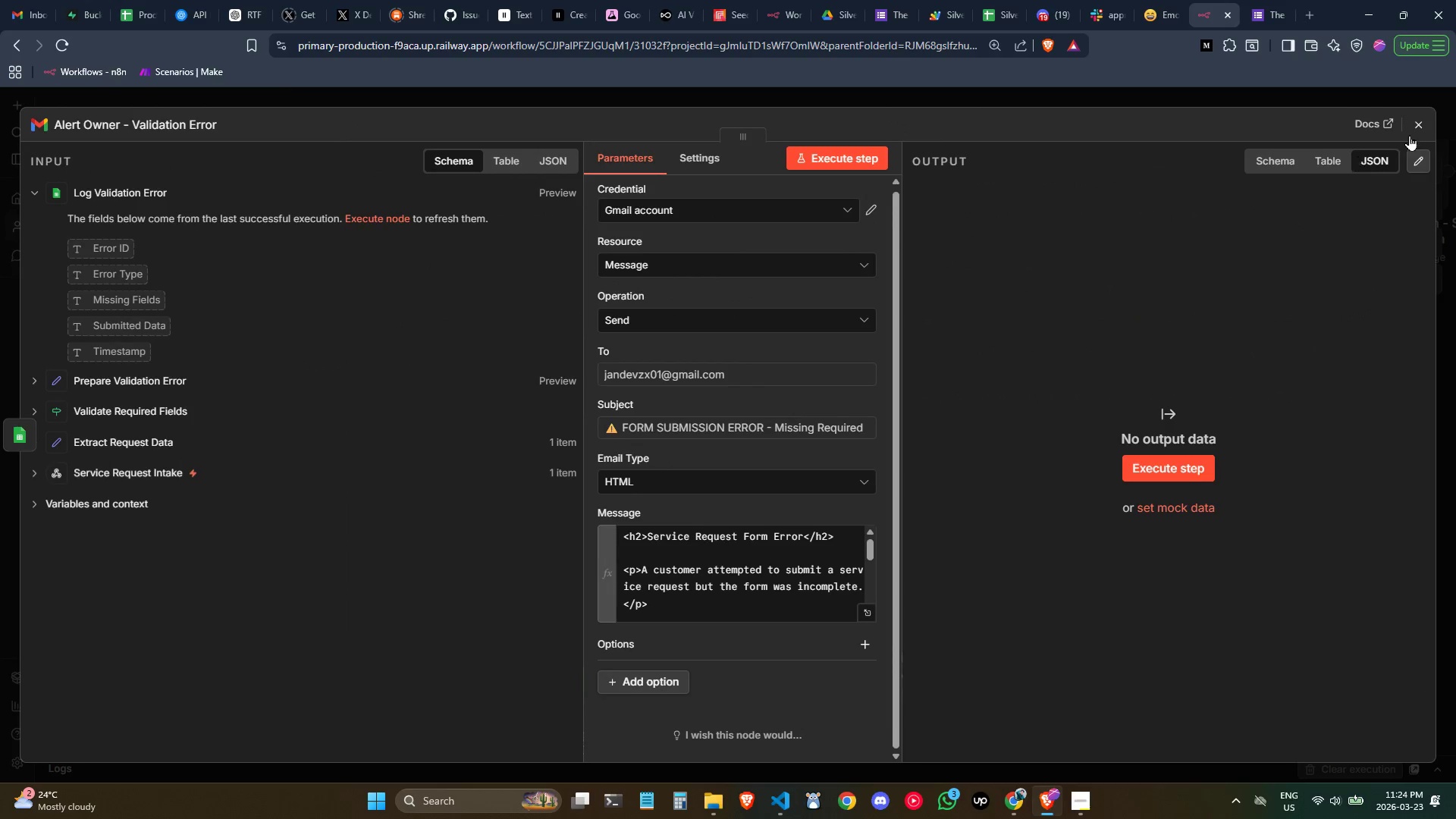 
left_click([1414, 128])
 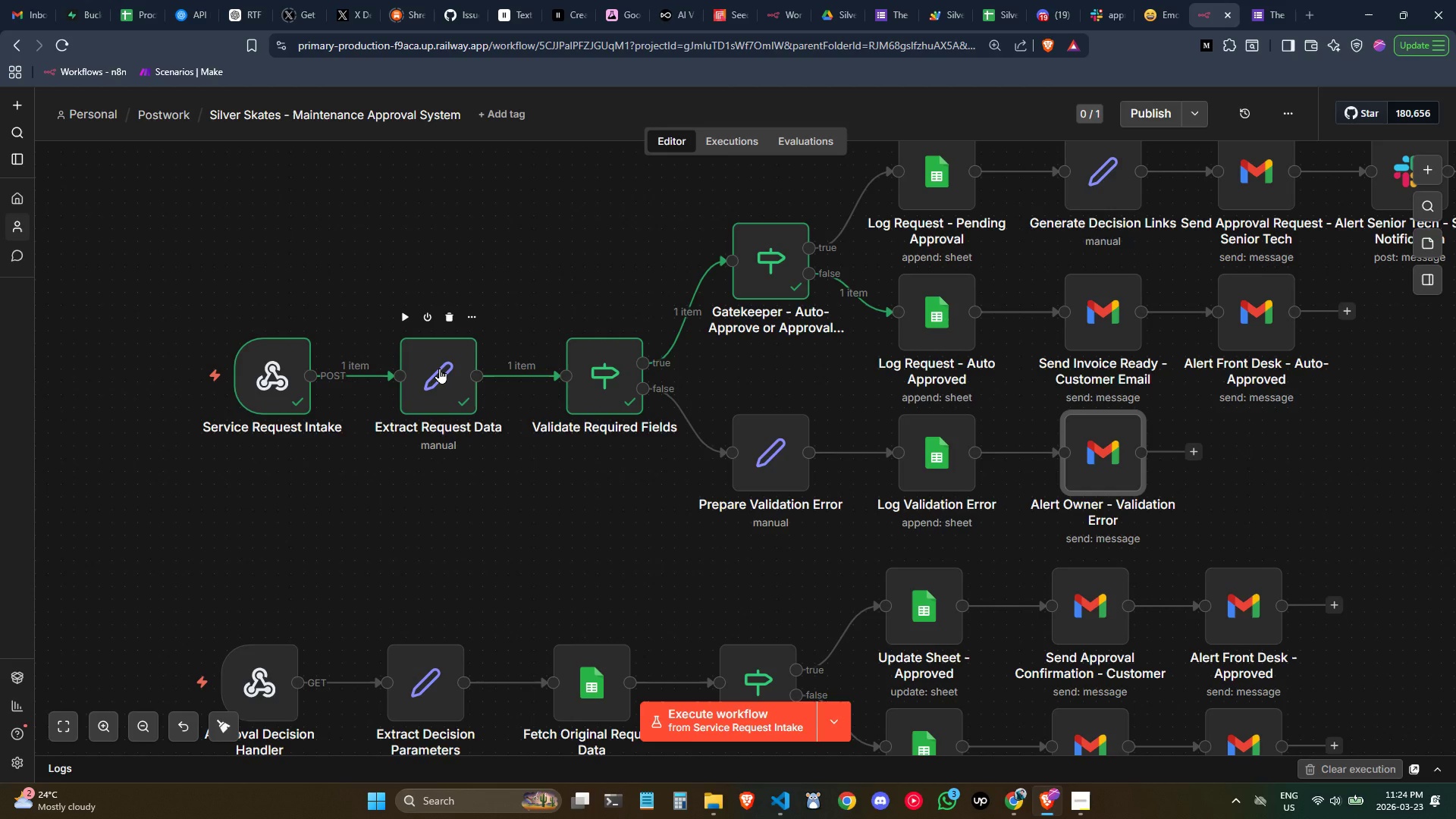 
wait(6.34)
 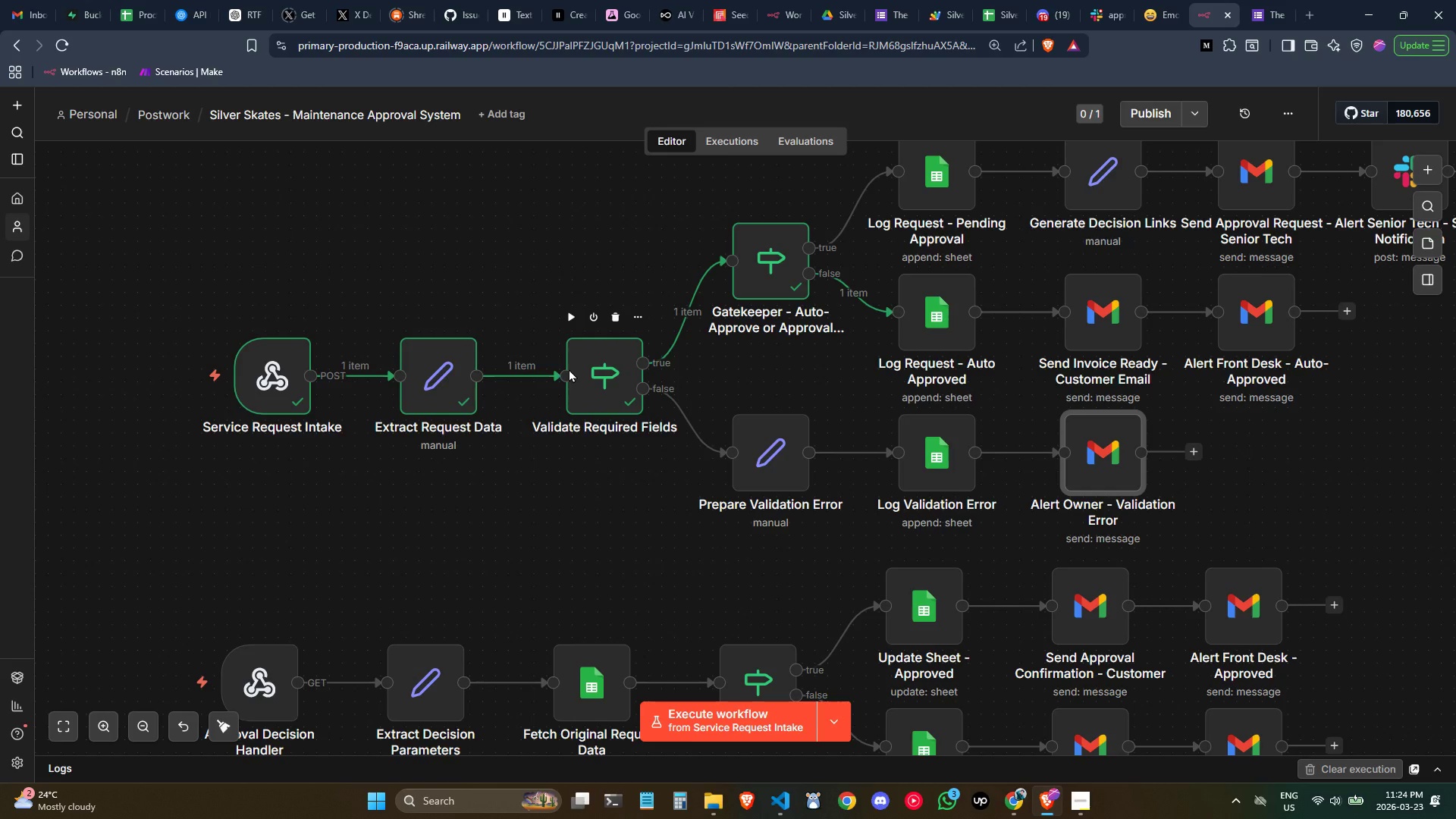 
double_click([439, 368])
 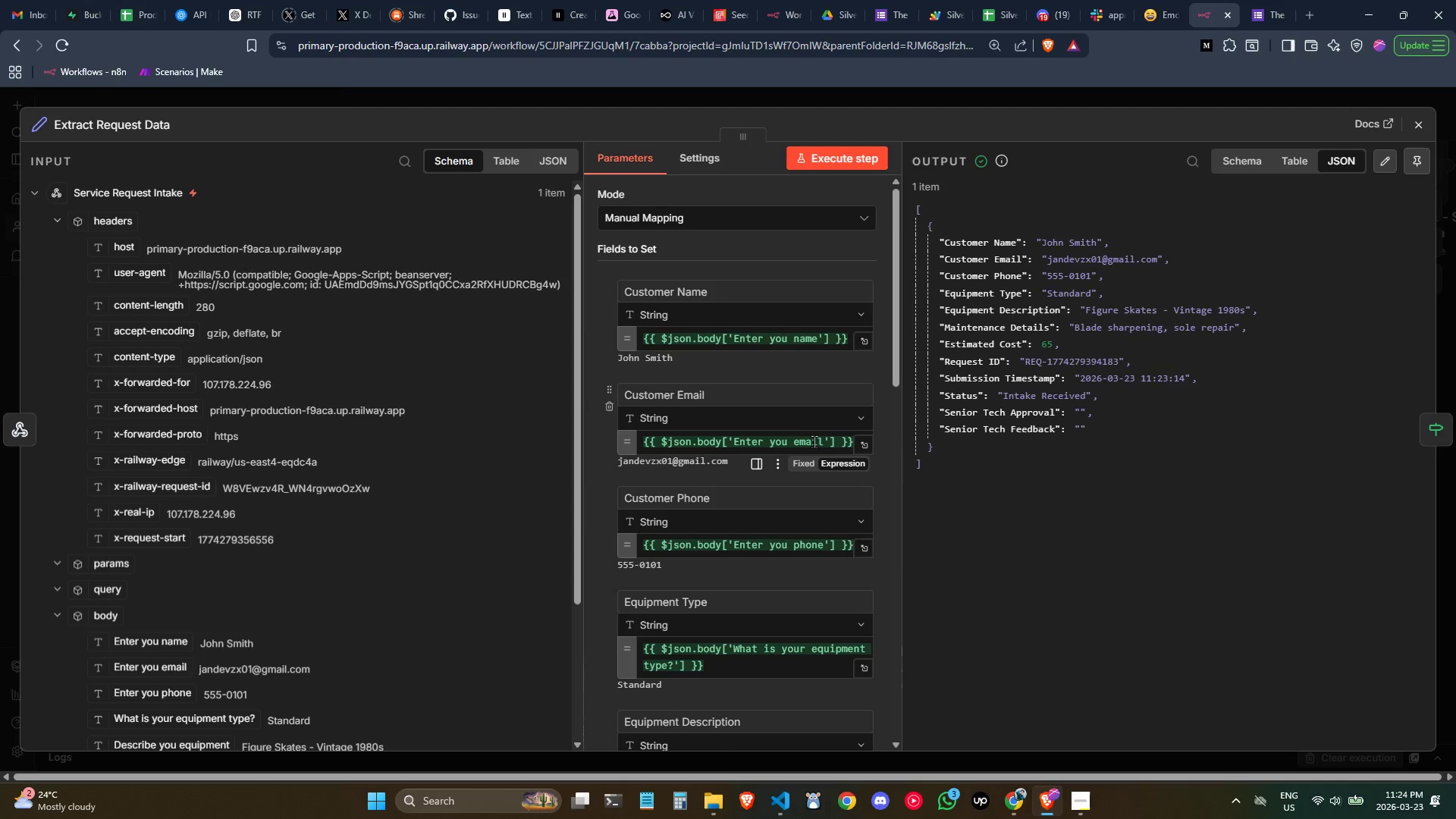 
scroll: coordinate [794, 426], scroll_direction: down, amount: 2.0
 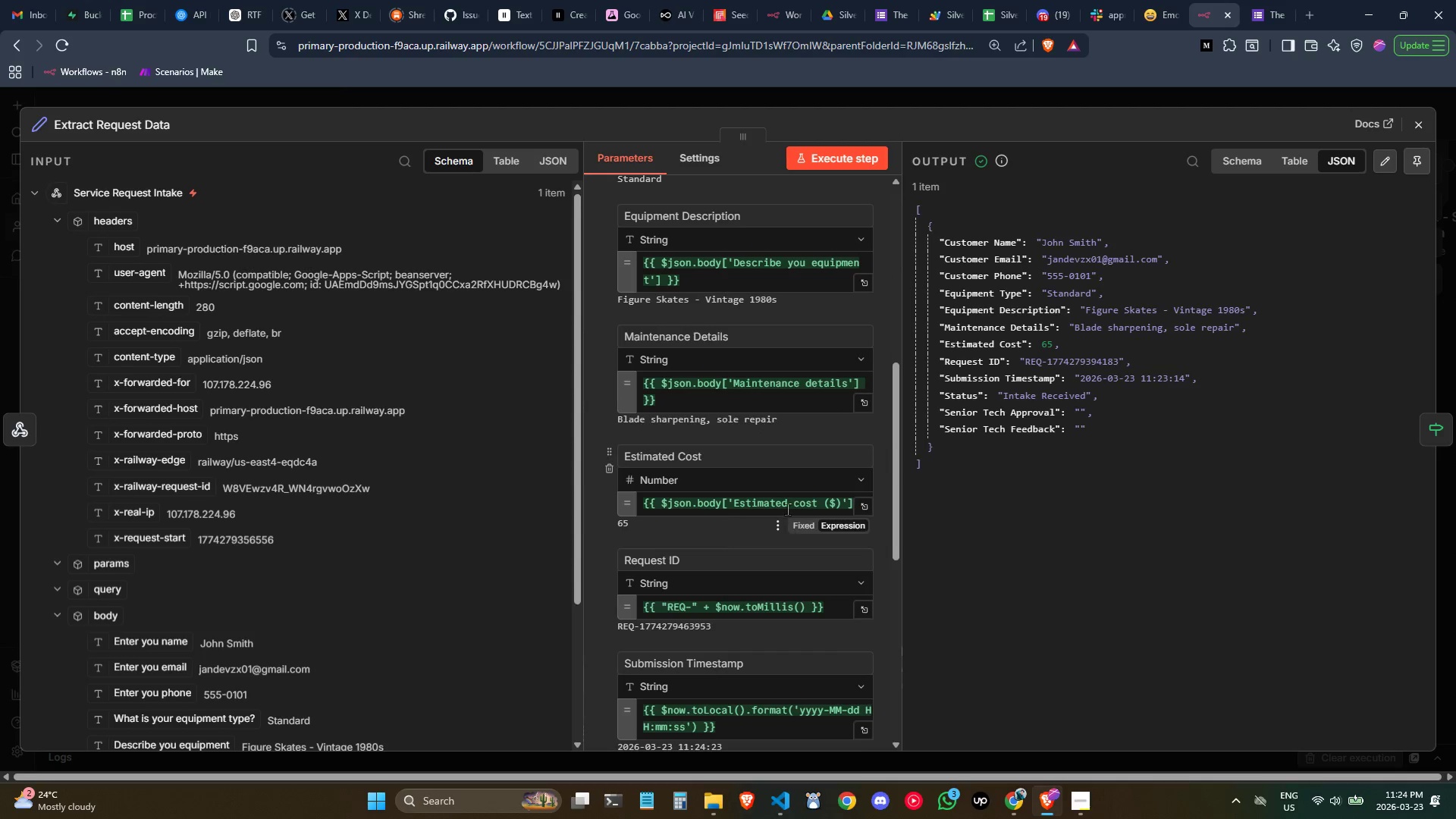 
double_click([778, 501])
 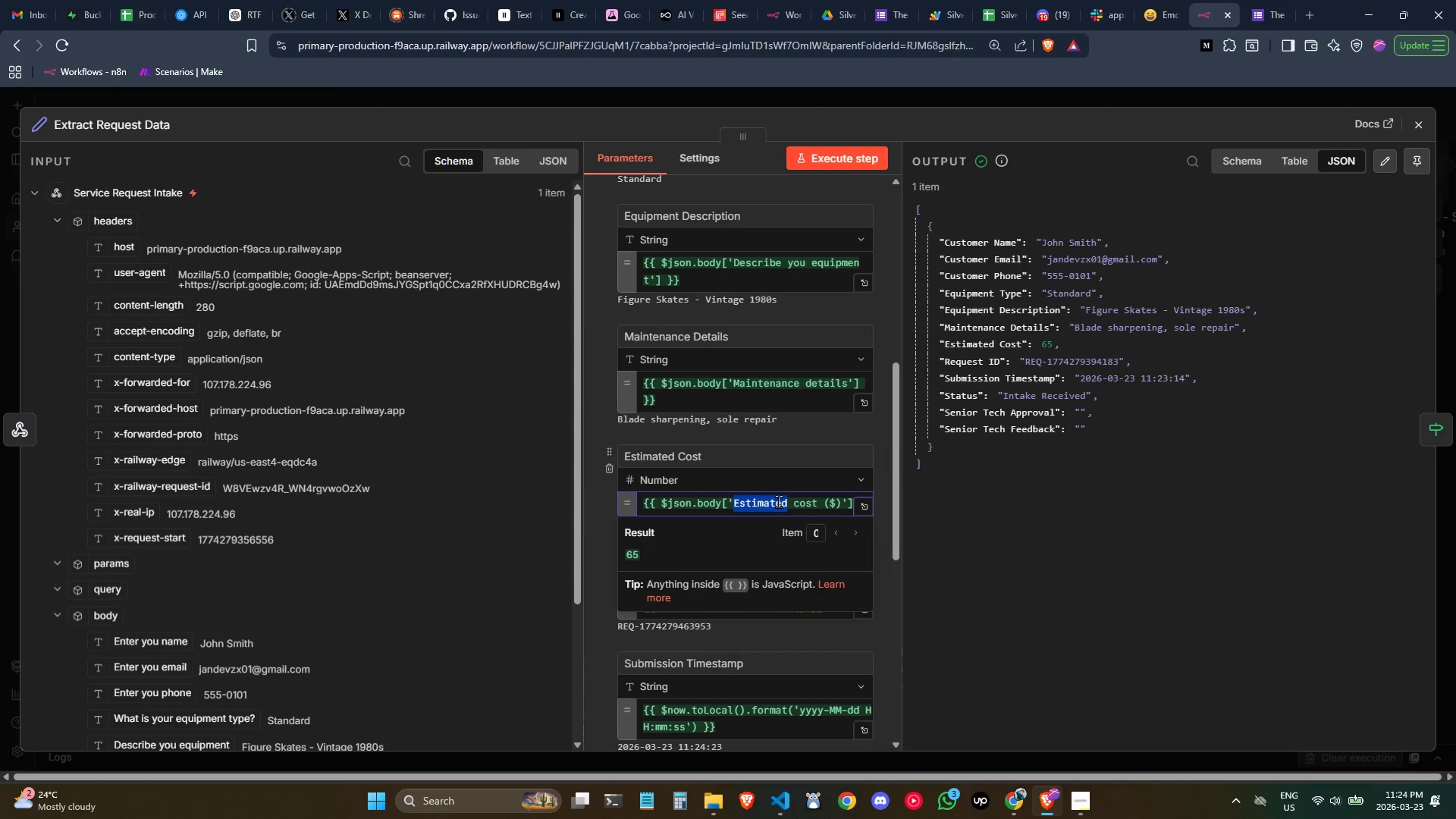 
triple_click([778, 501])
 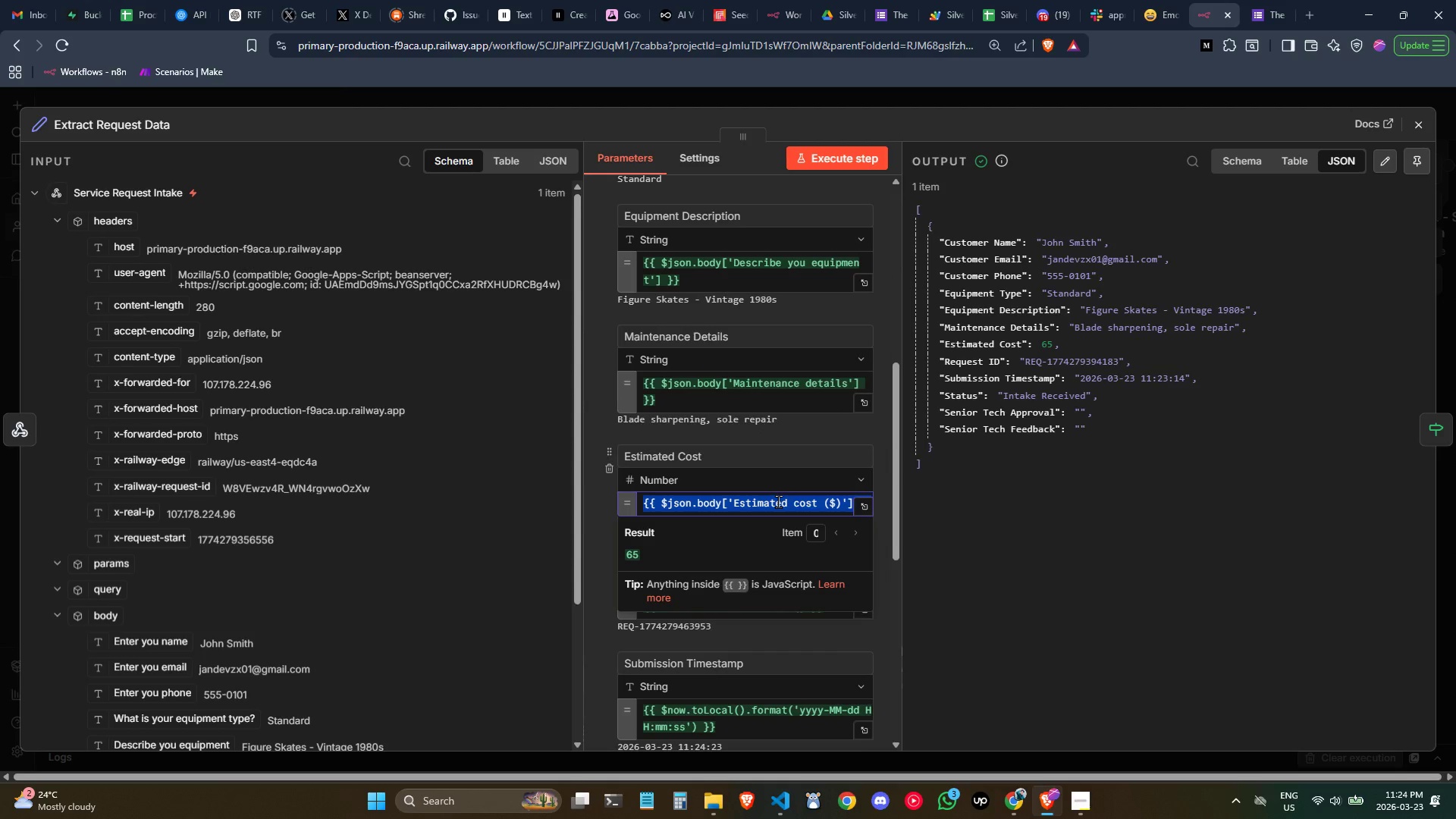 
triple_click([778, 501])
 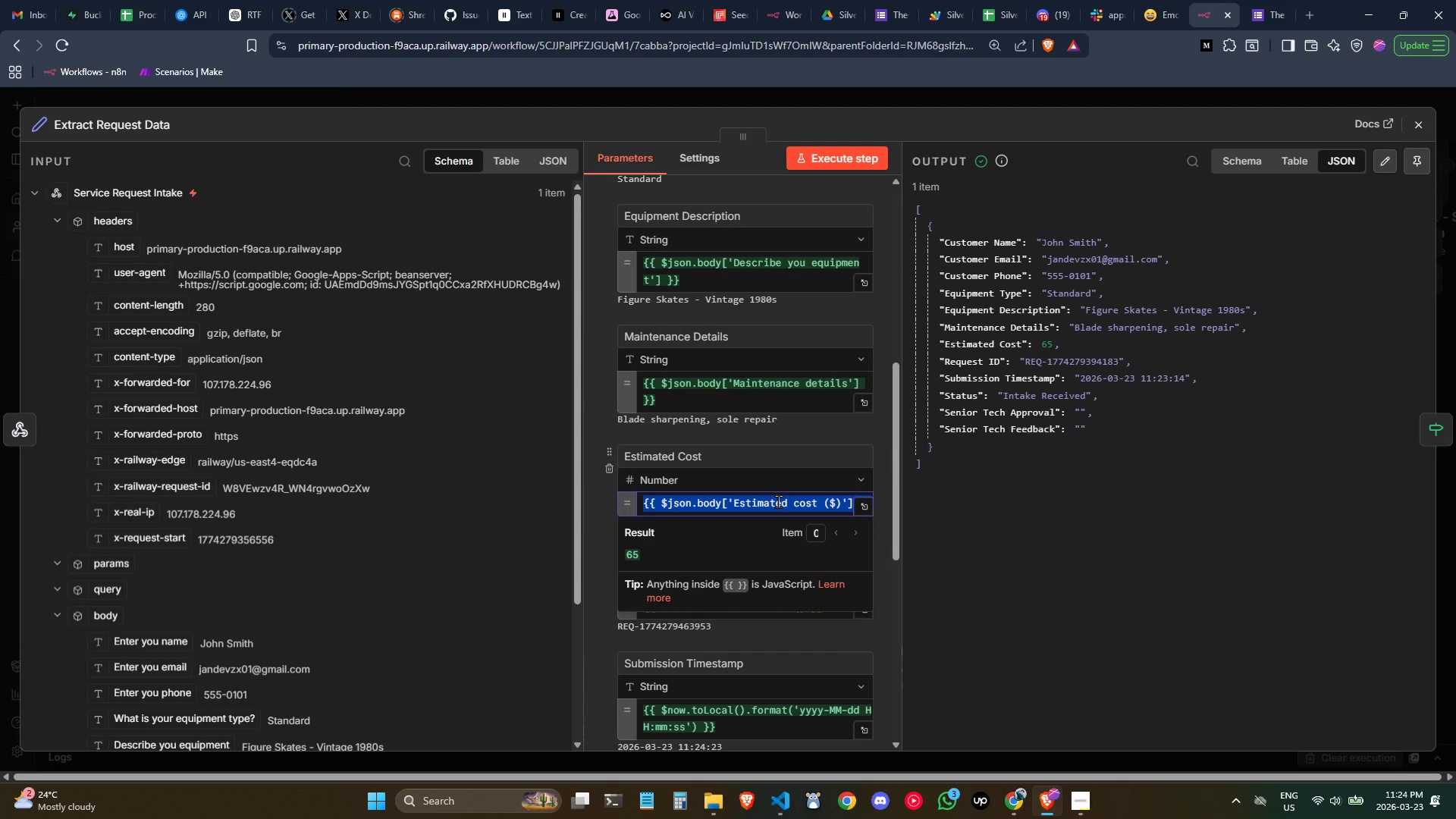 
key(Backspace)
 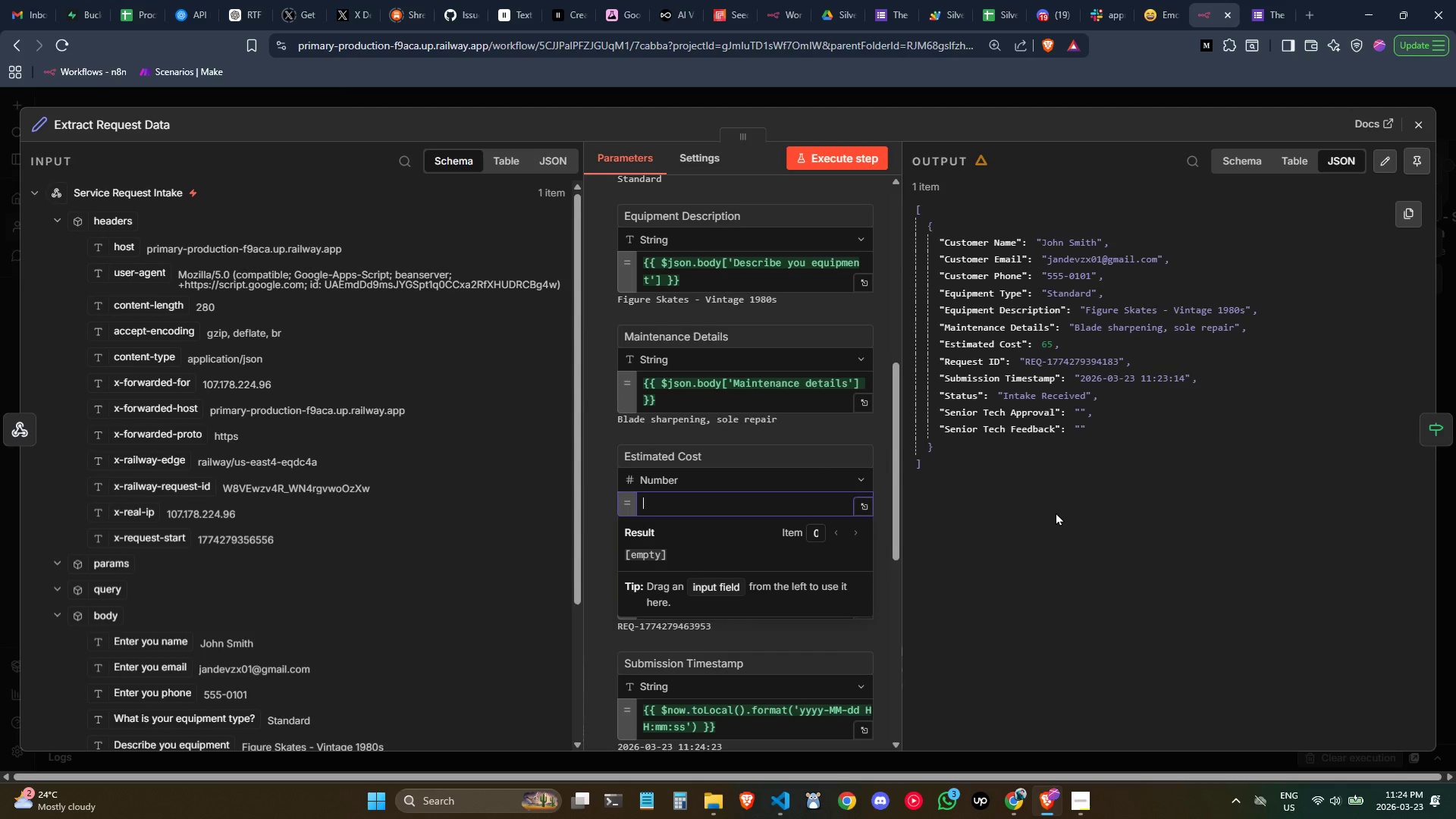 
left_click([1053, 510])
 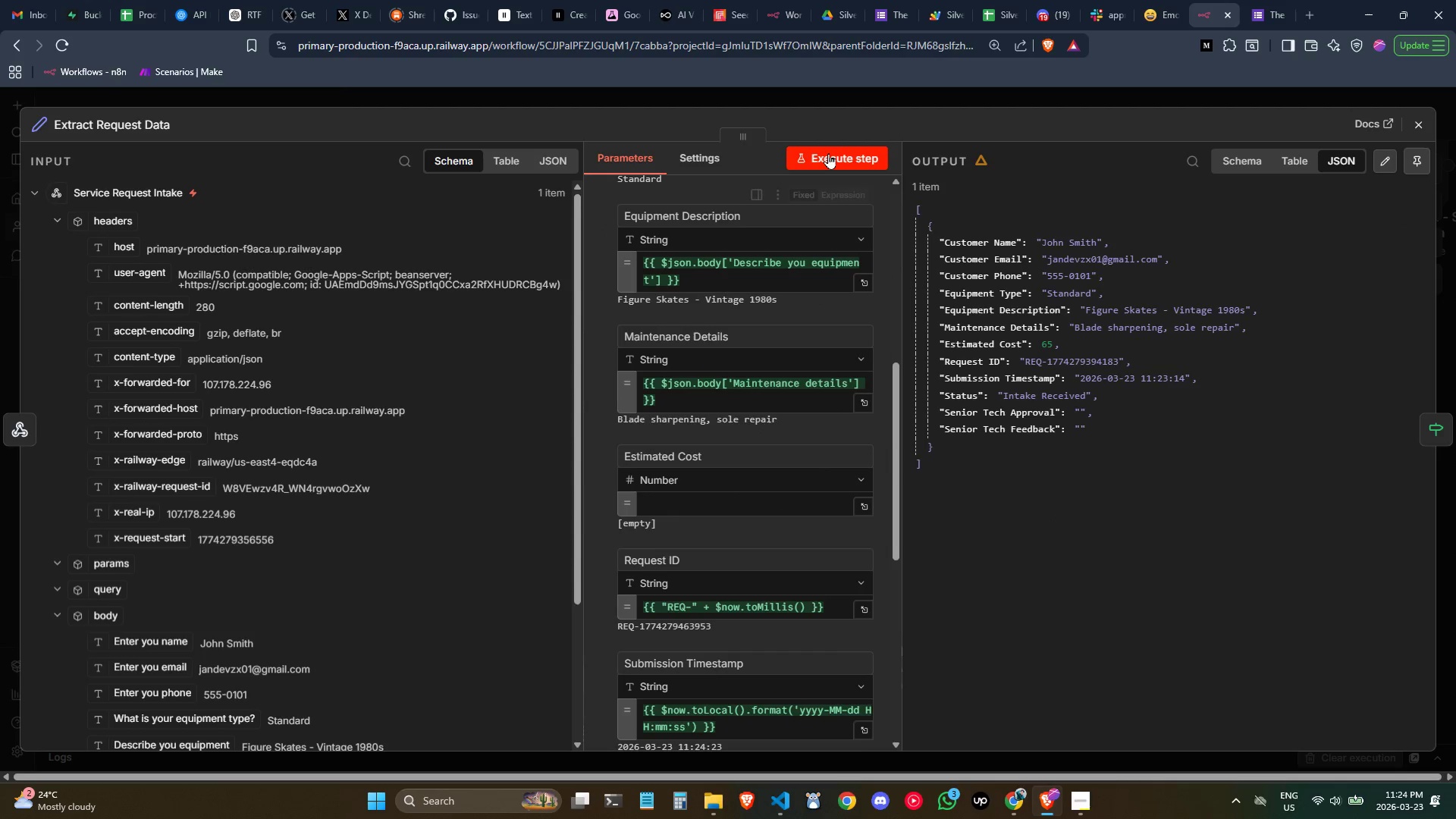 
left_click([827, 152])
 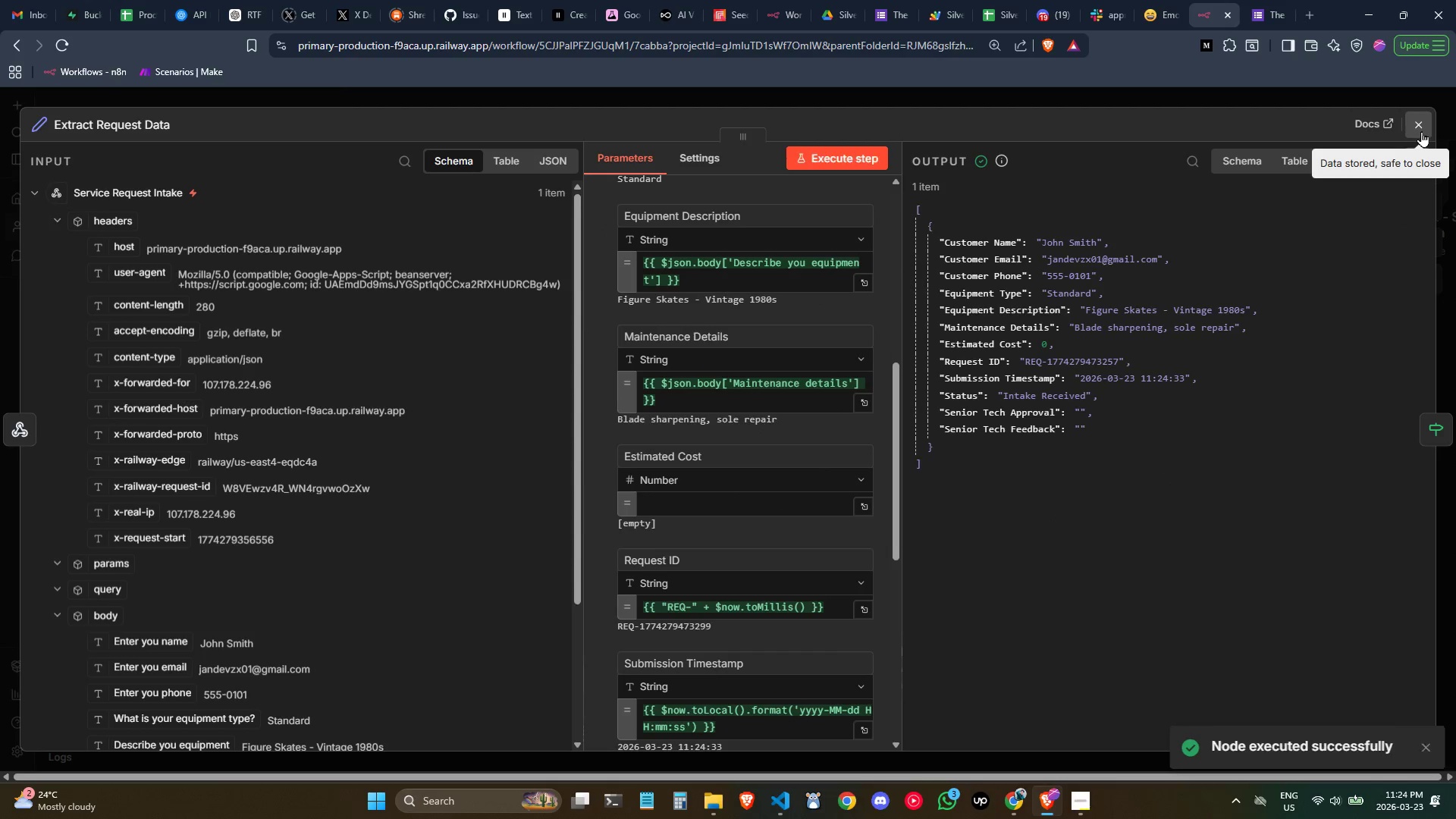 
left_click([1421, 131])
 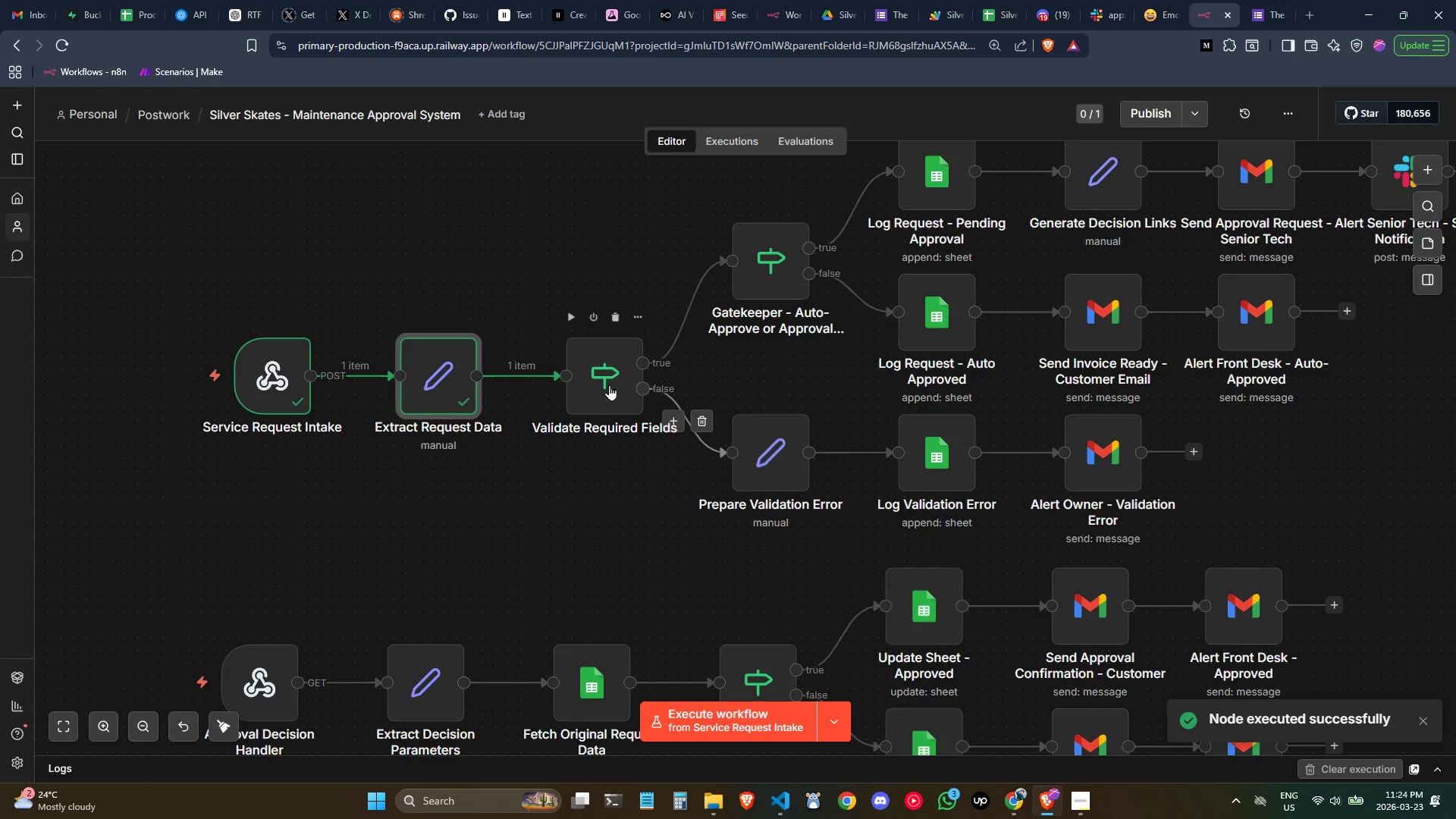 
double_click([593, 384])
 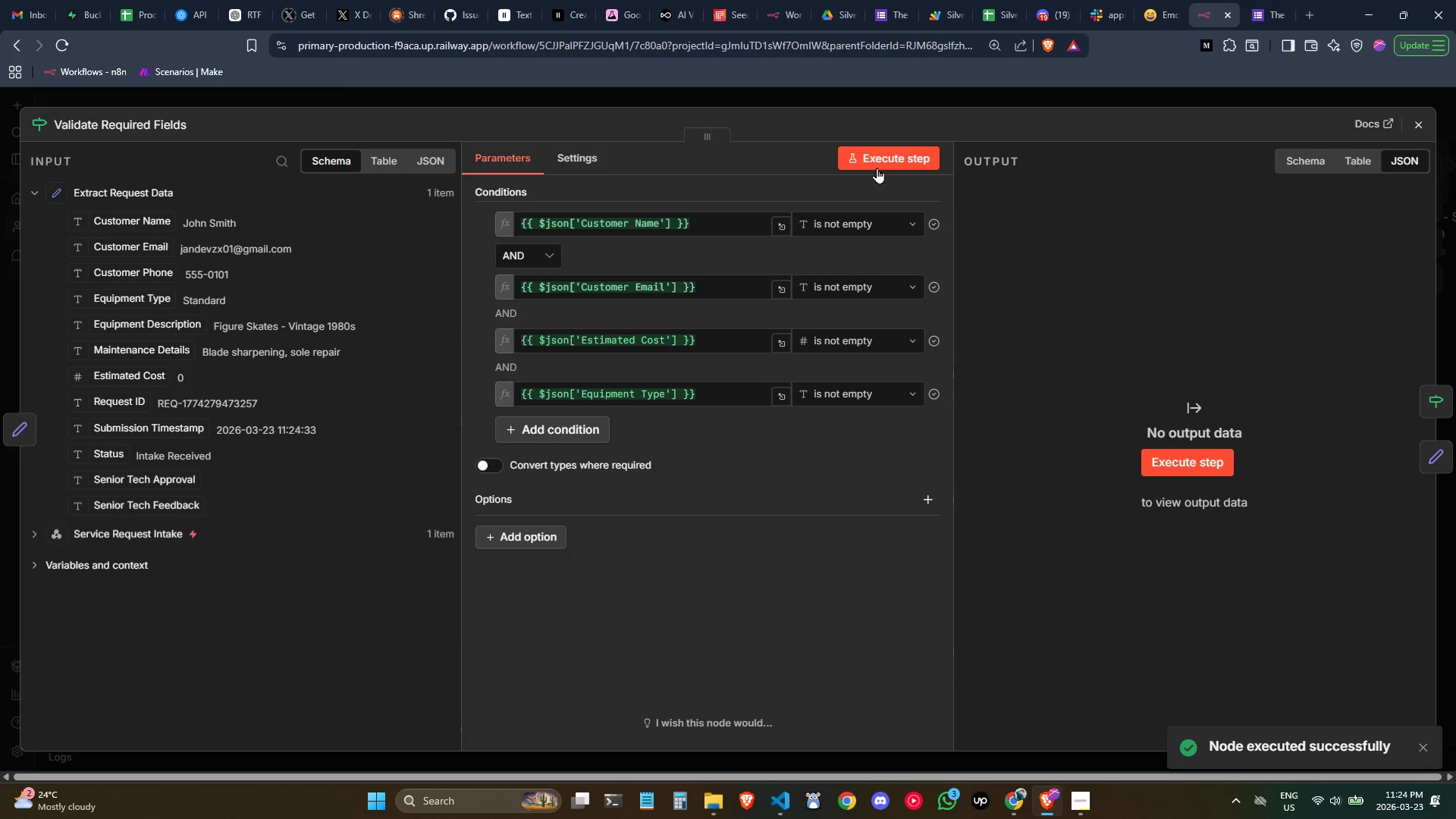 
left_click([880, 164])
 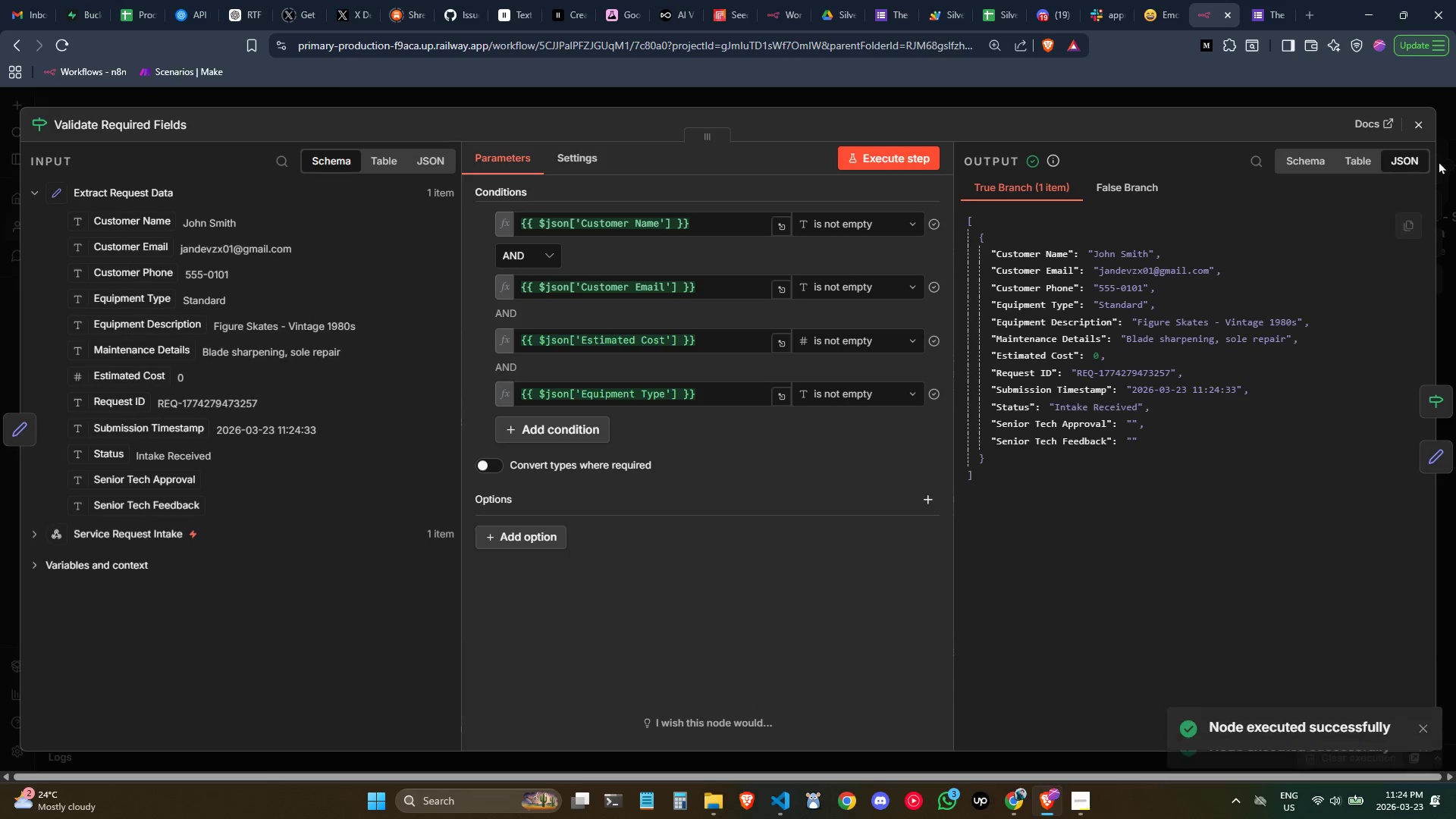 
left_click([1426, 124])
 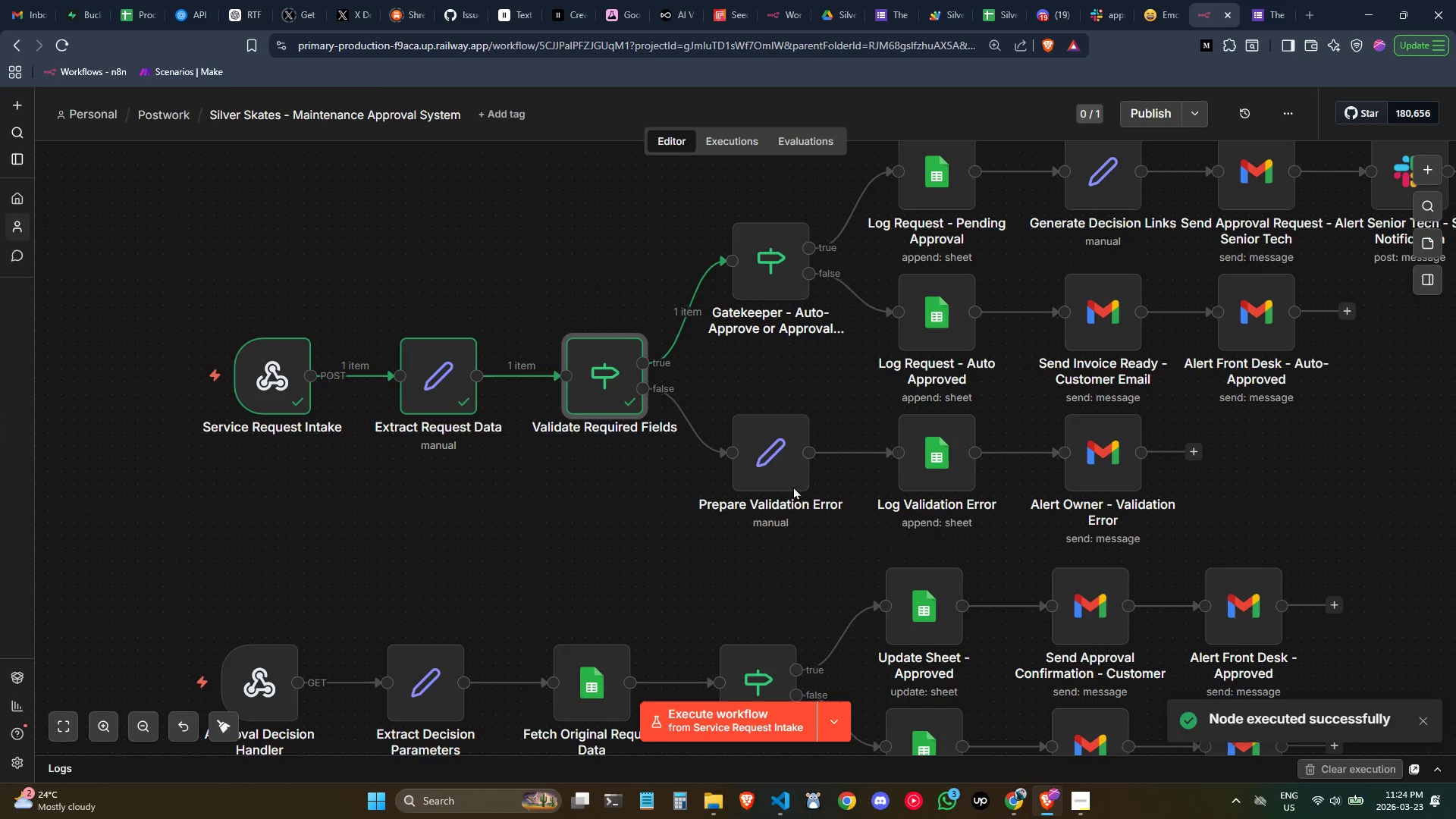 
left_click([764, 450])
 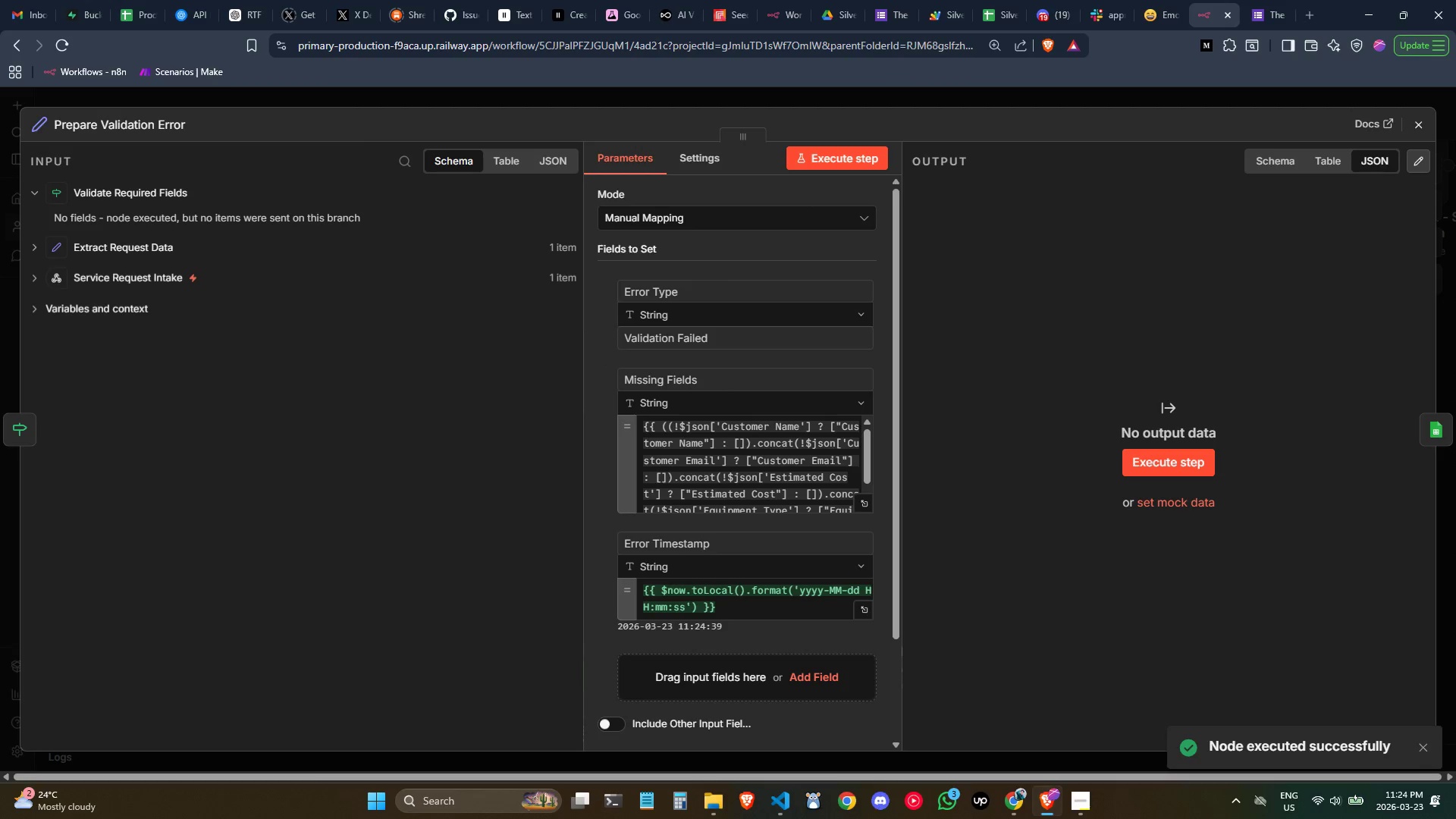 
left_click([1423, 116])
 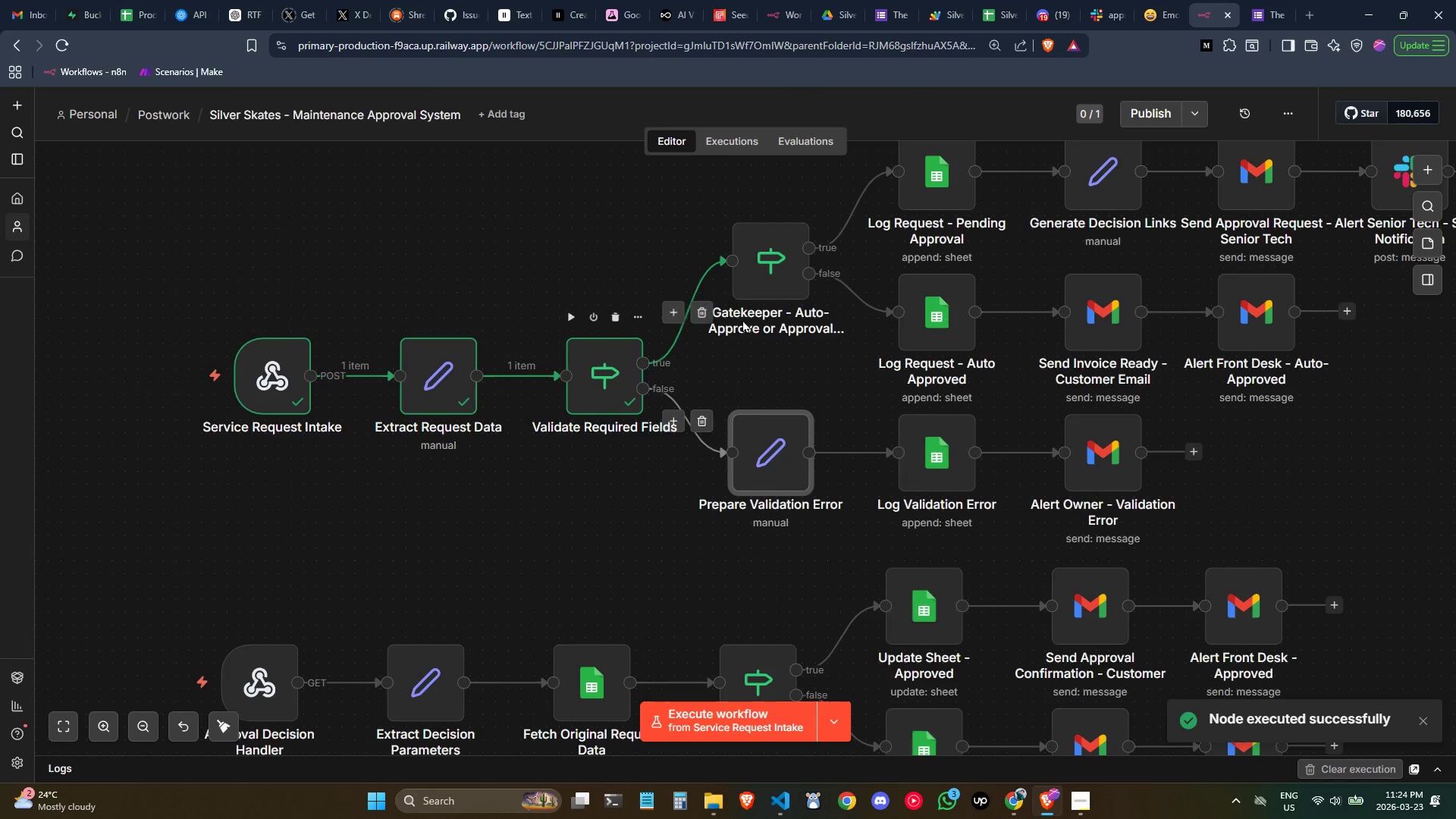 
mouse_move([752, 290])
 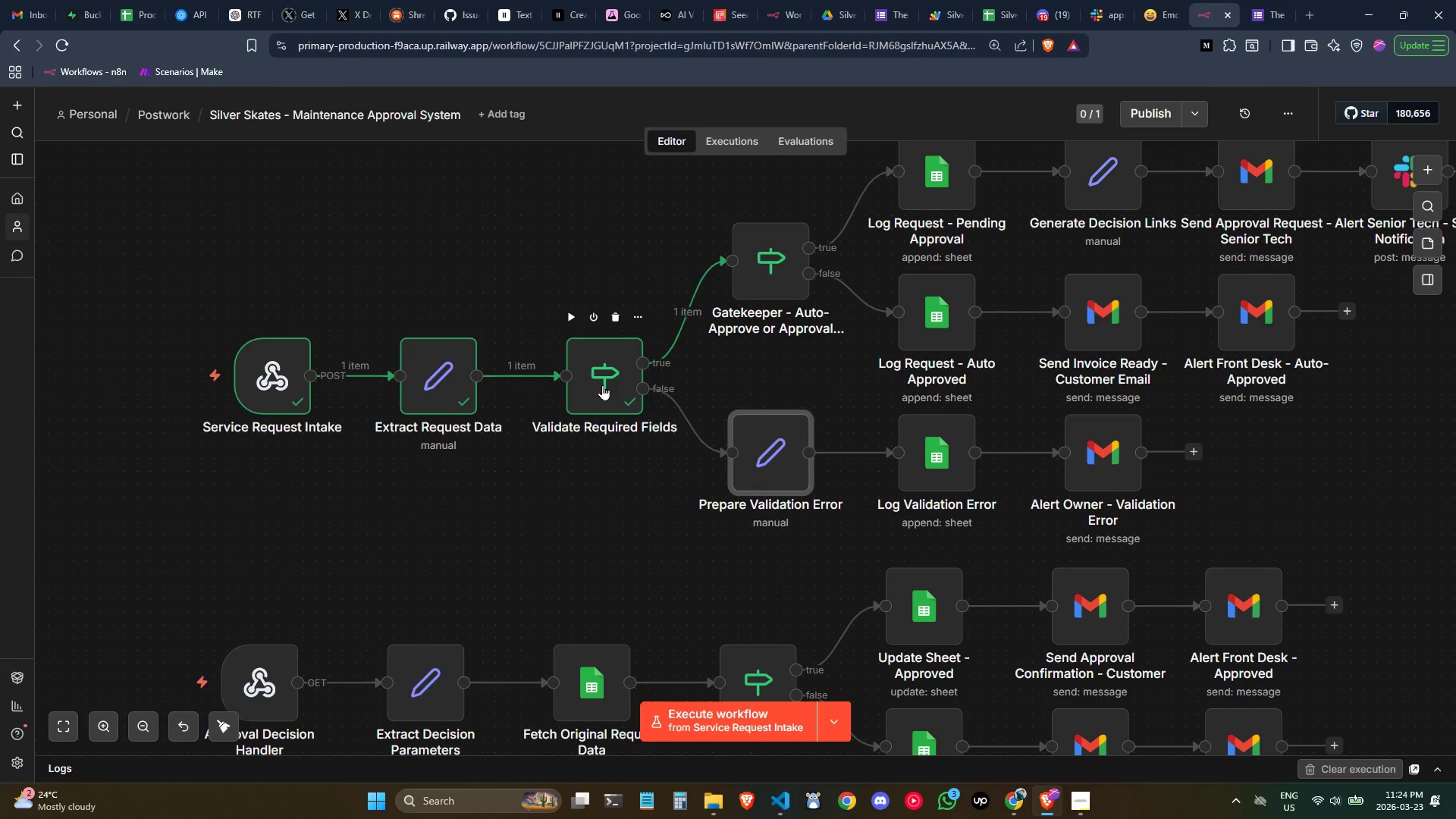 
double_click([602, 384])
 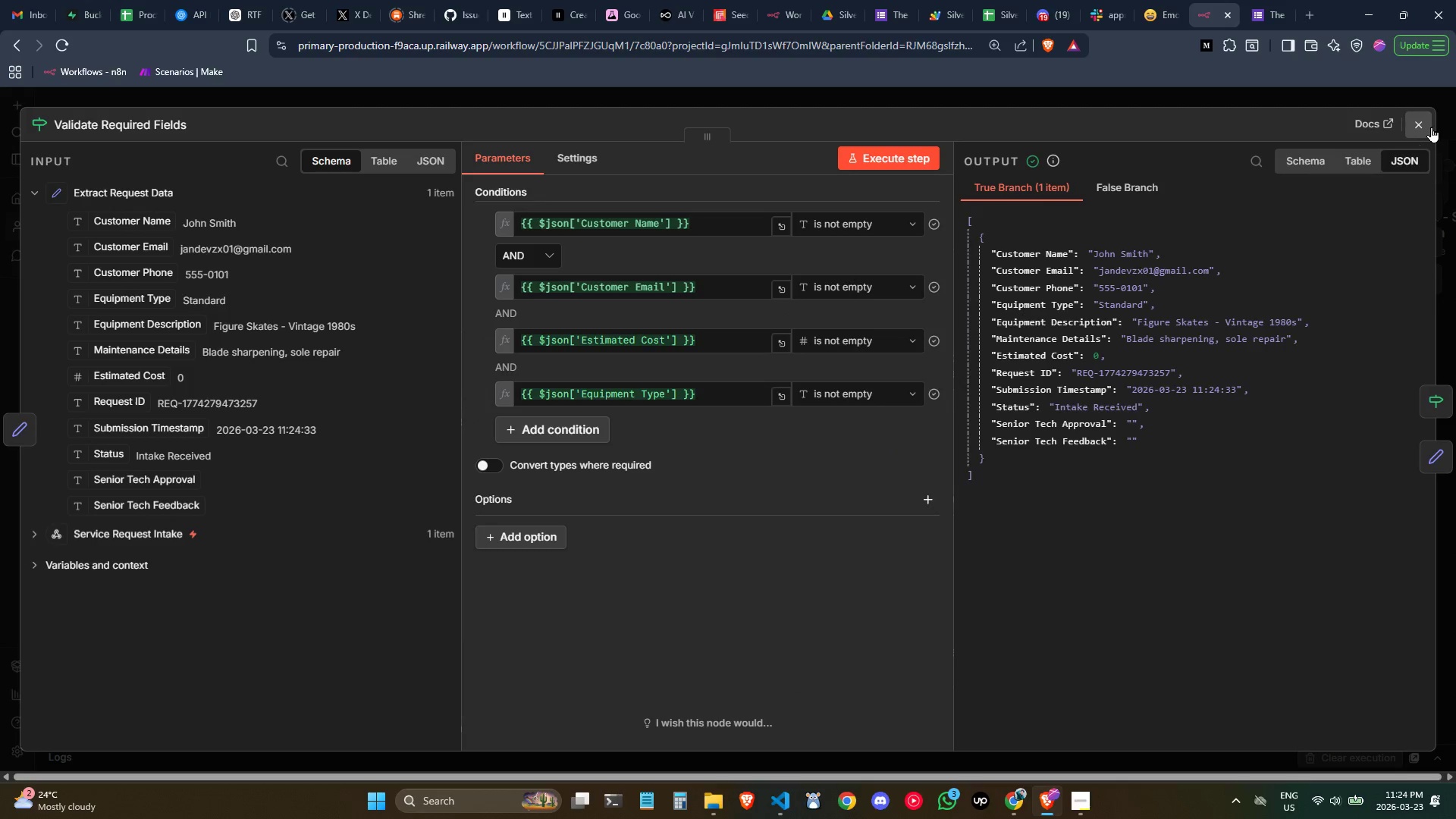 
wait(5.27)
 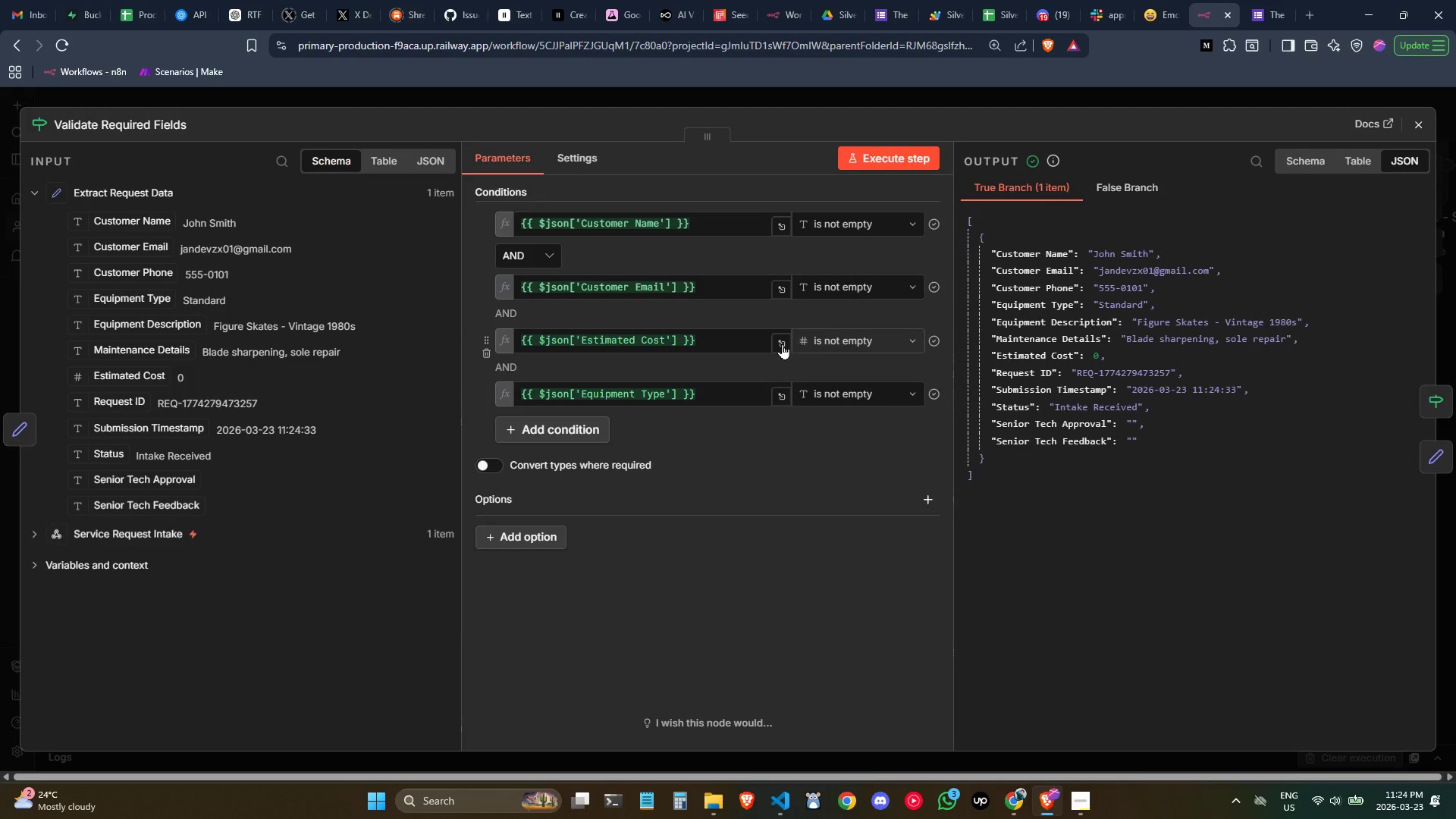 
double_click([575, 389])
 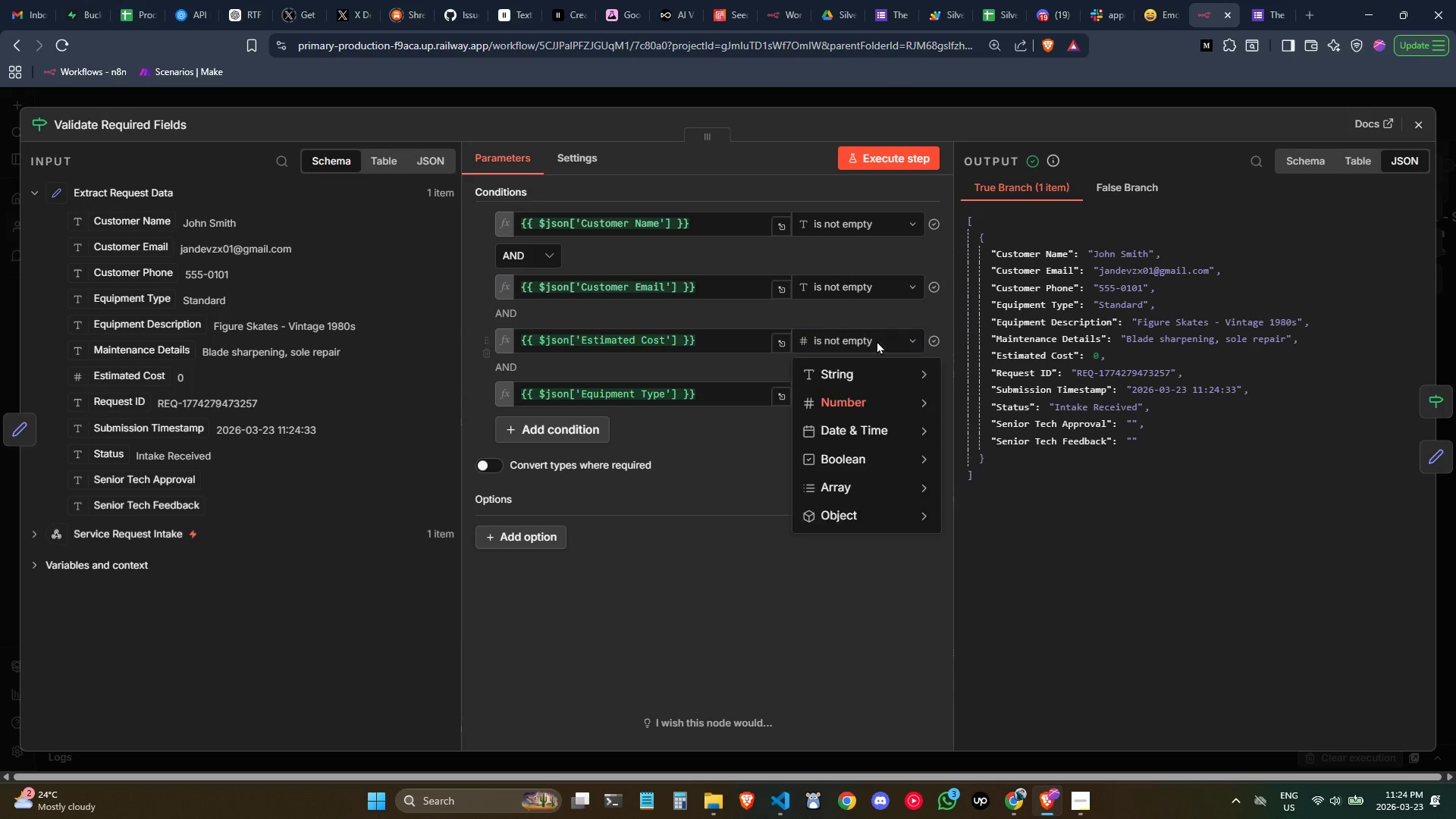 
mouse_move([934, 408])
 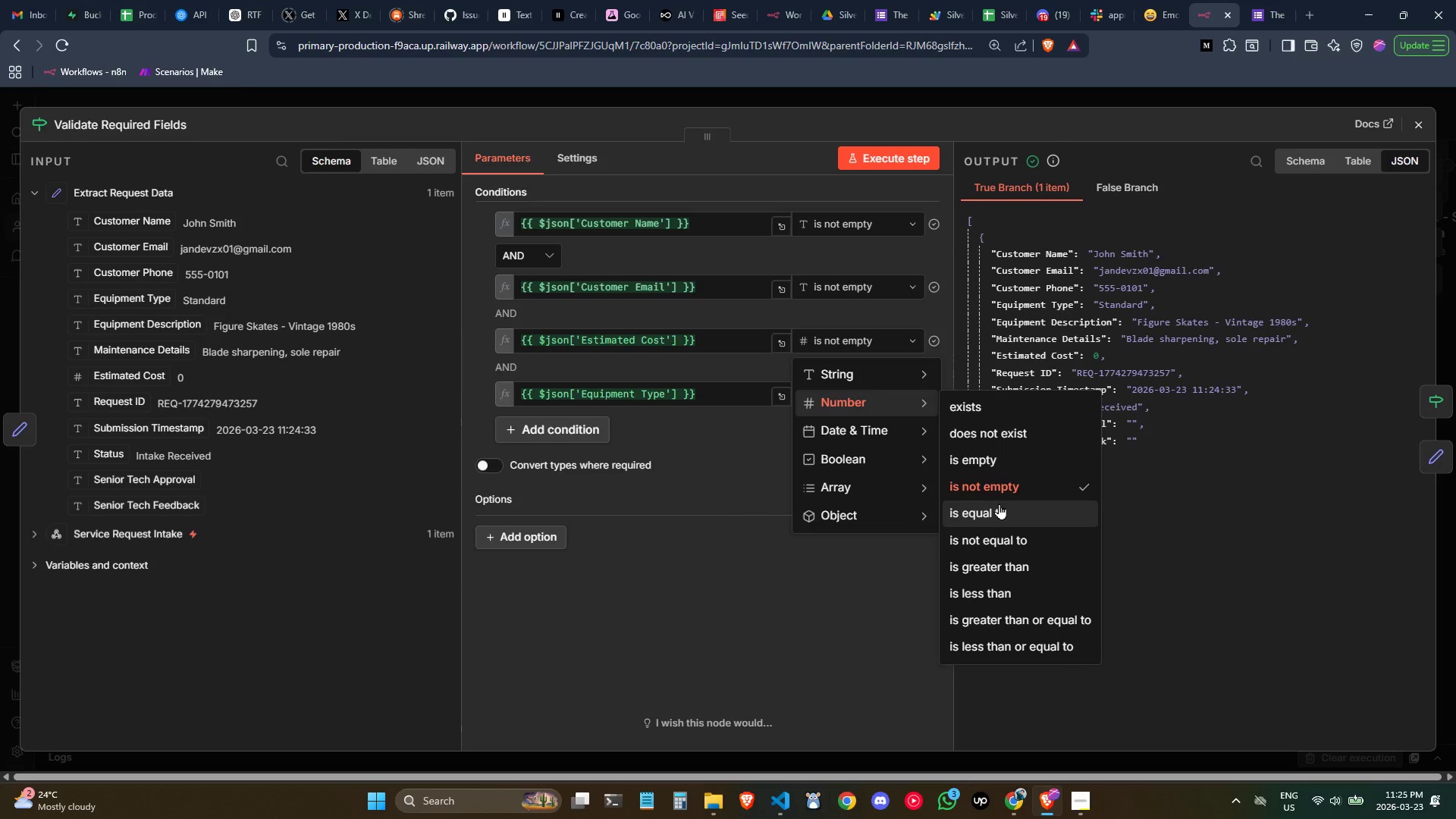 
wait(16.99)
 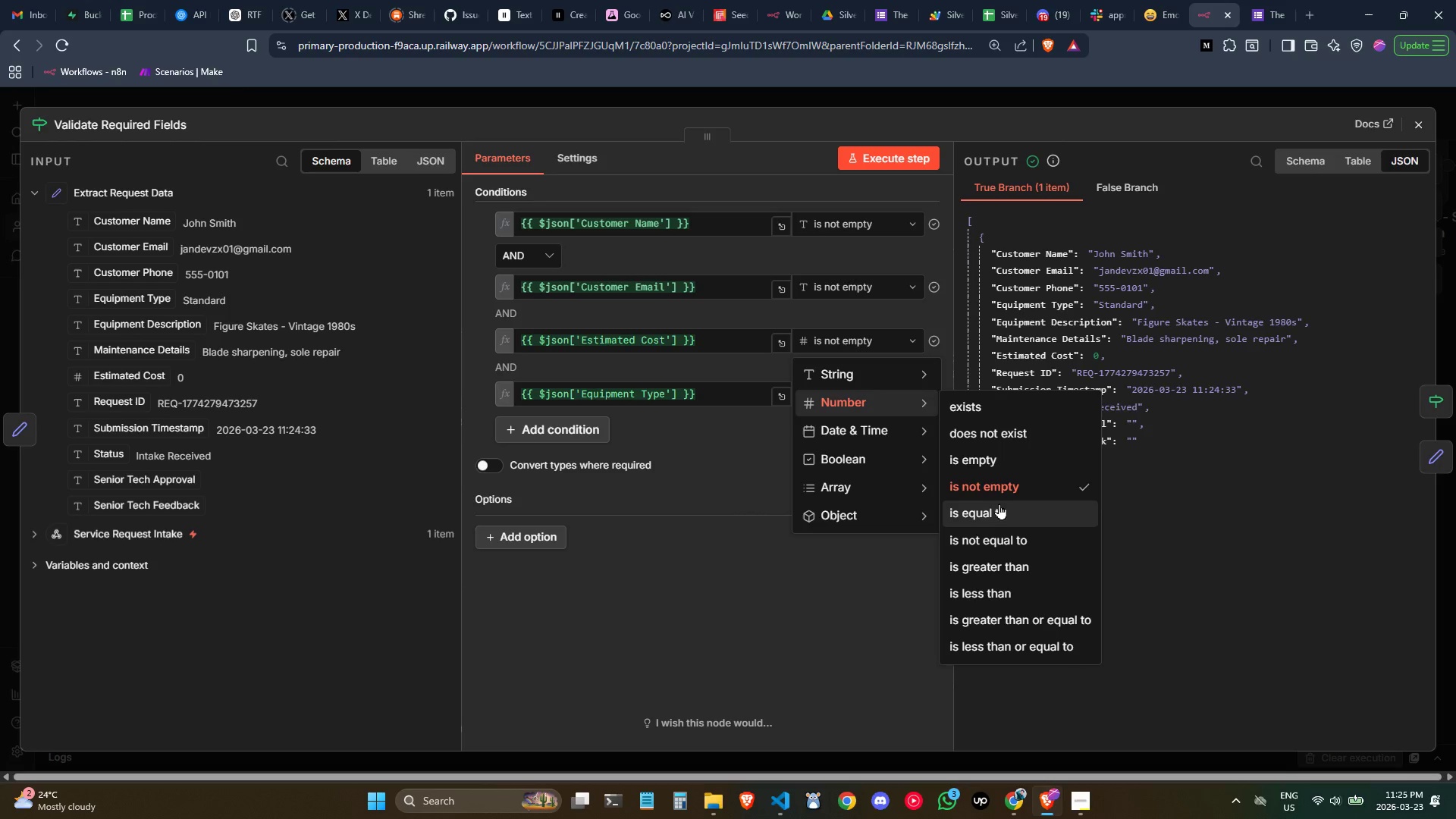 
left_click([1014, 573])
 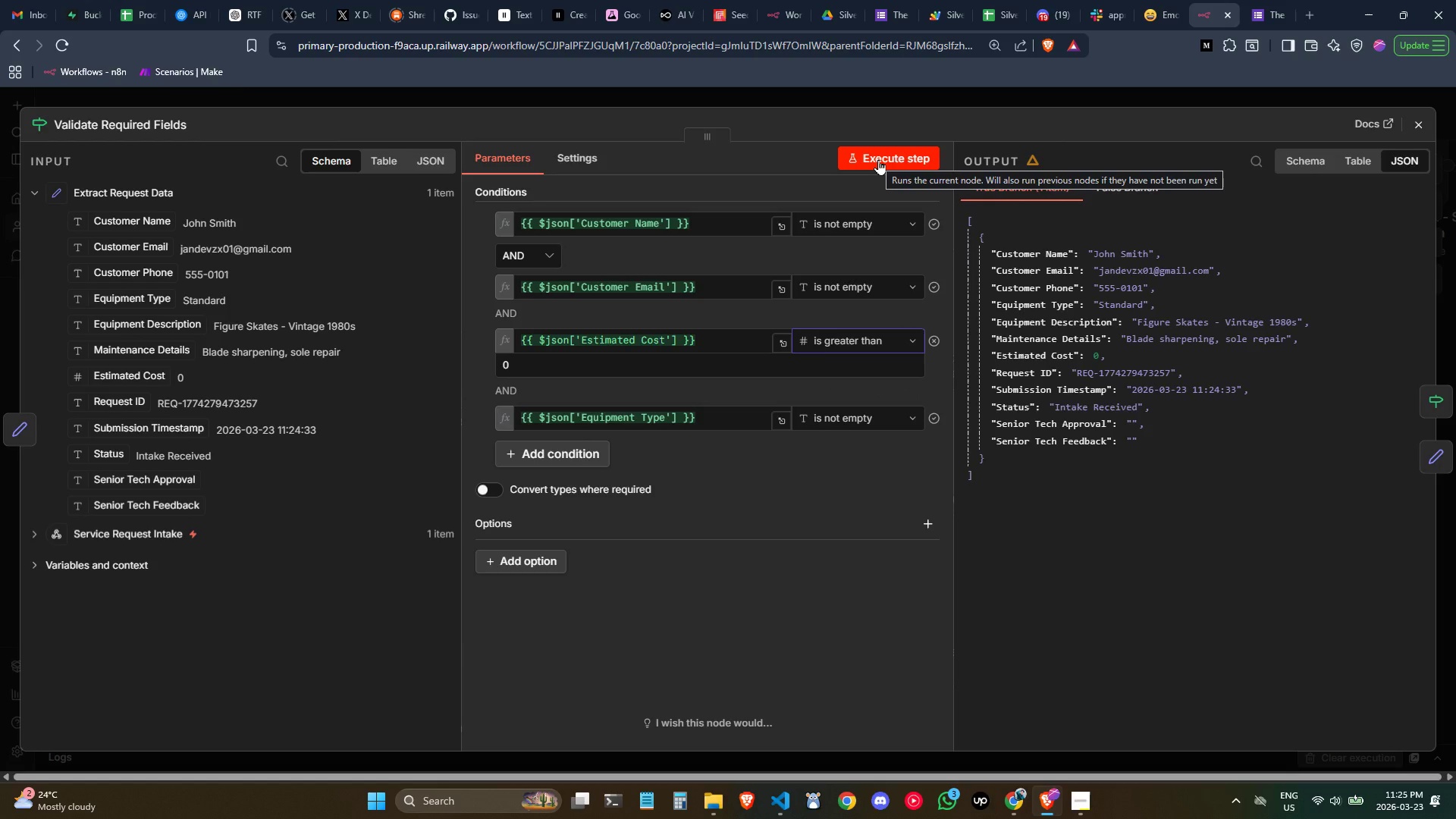 
wait(5.84)
 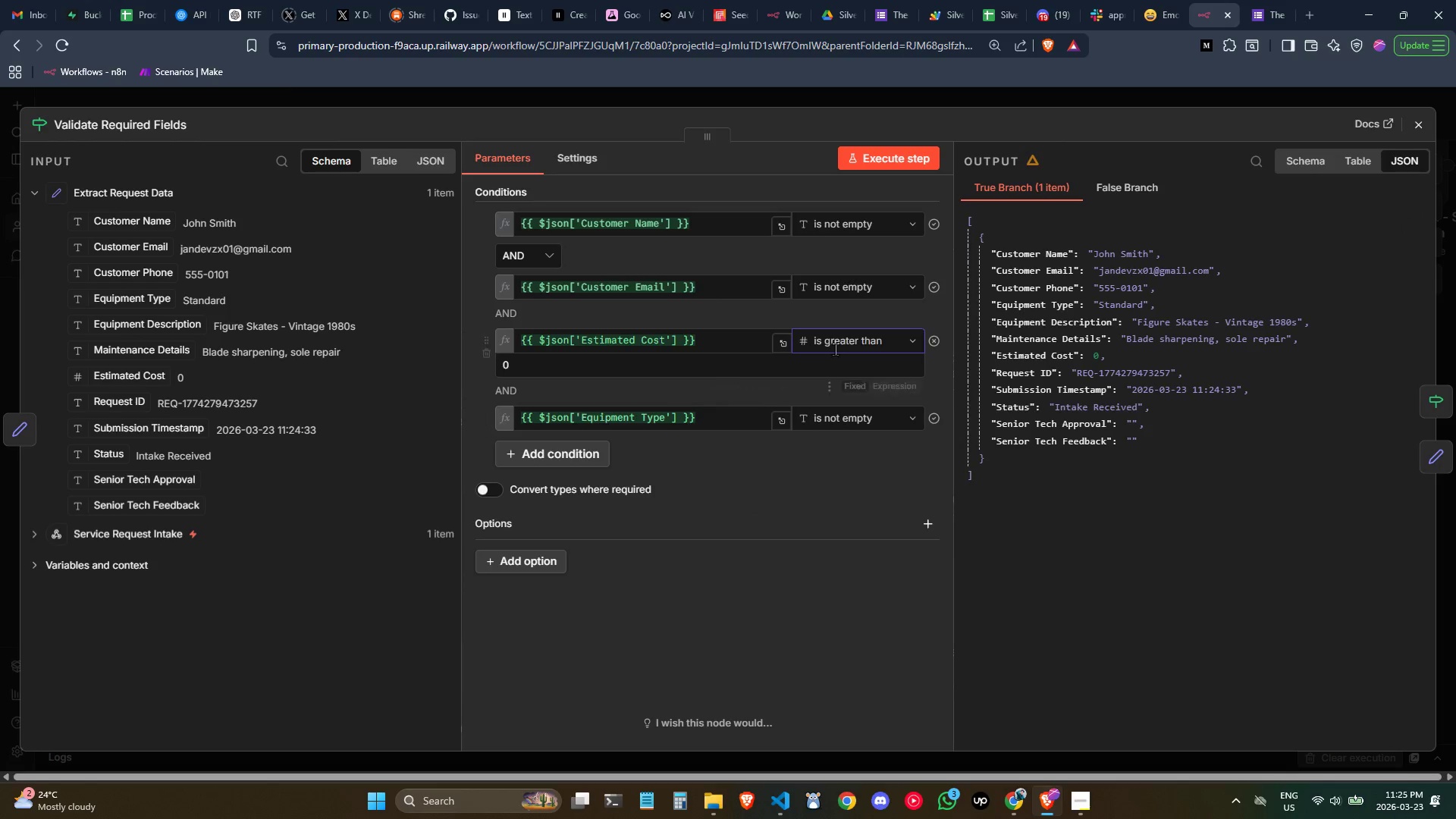 
left_click([878, 159])
 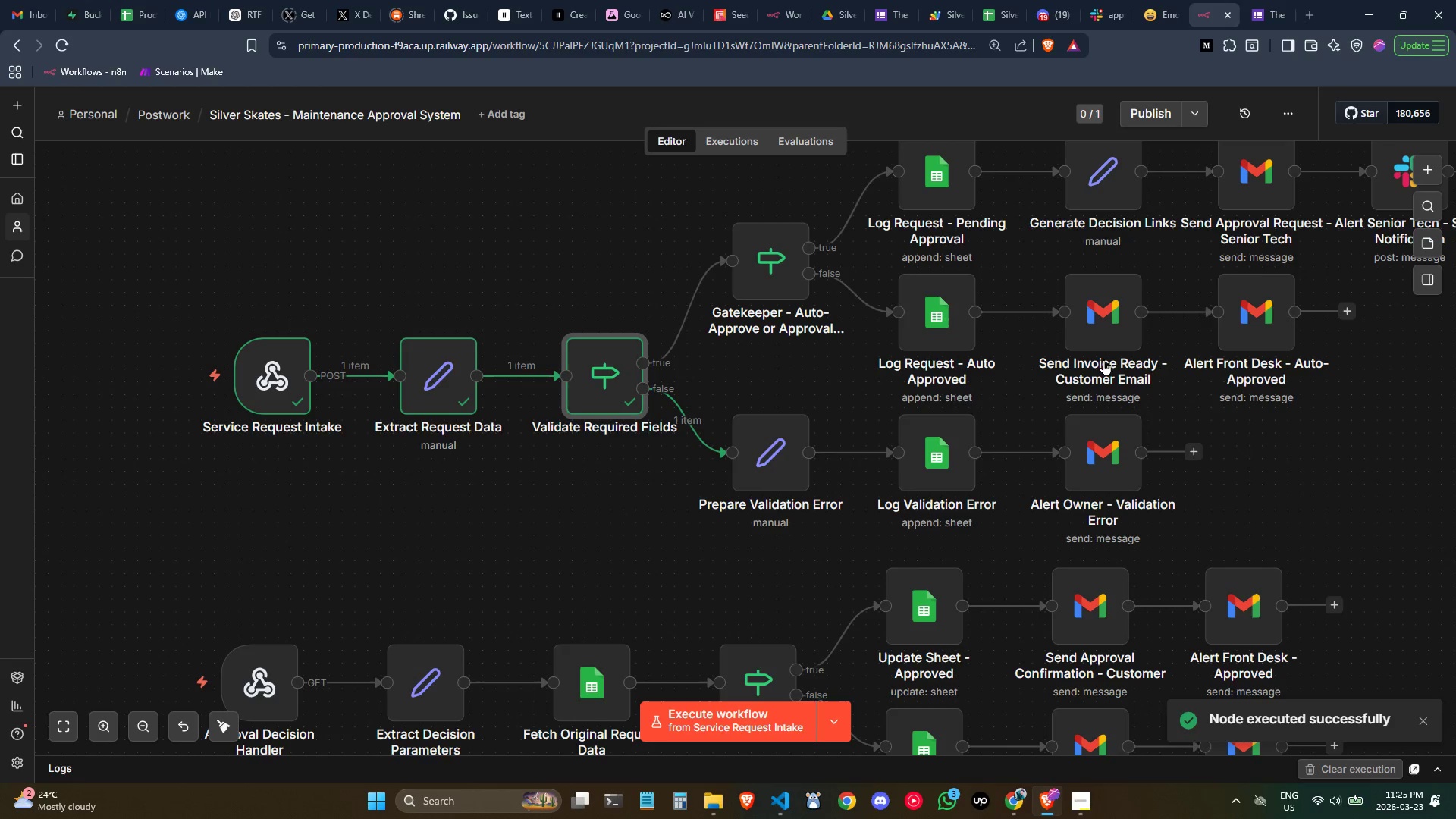 
double_click([771, 470])
 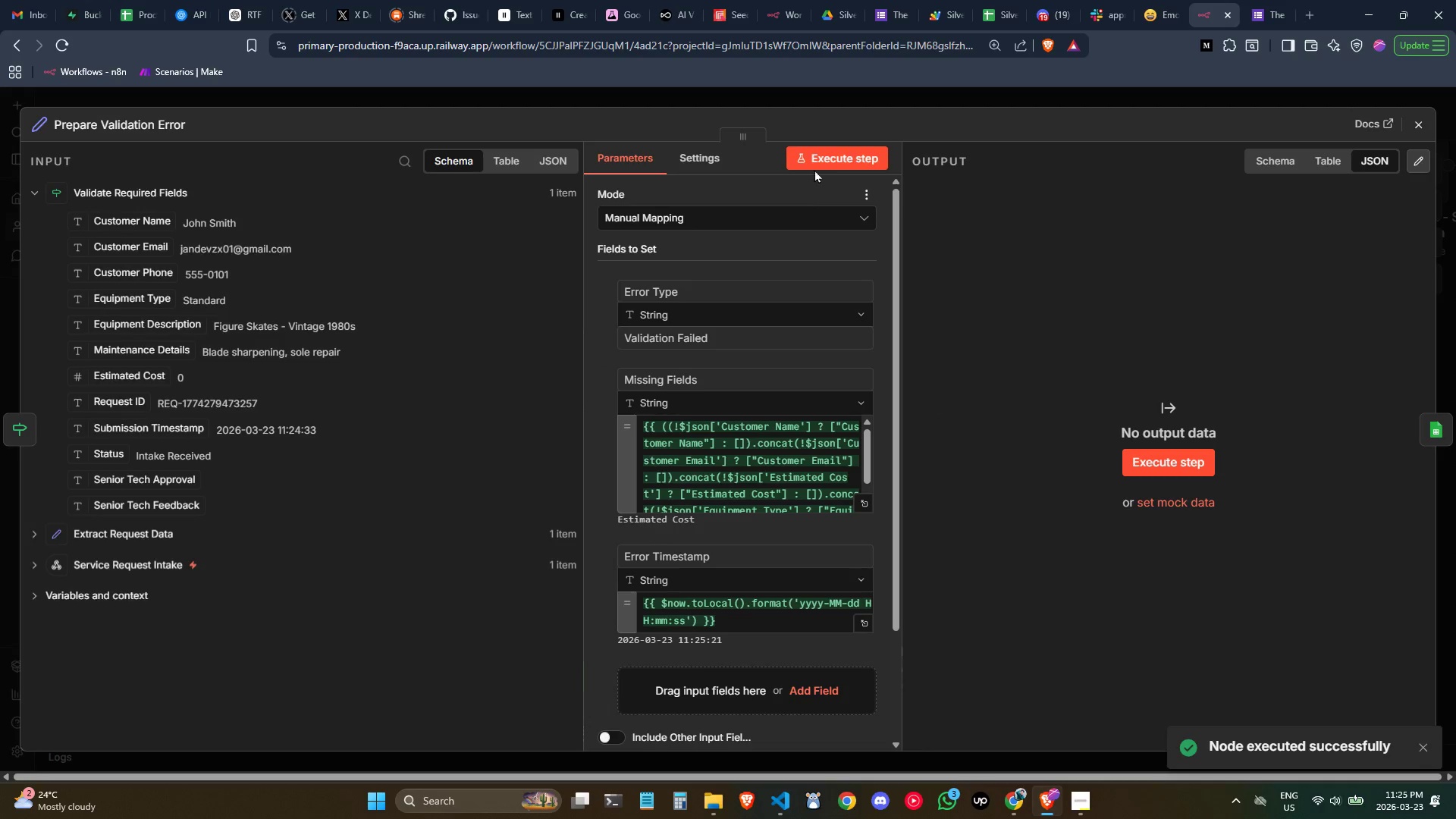 
left_click([833, 162])
 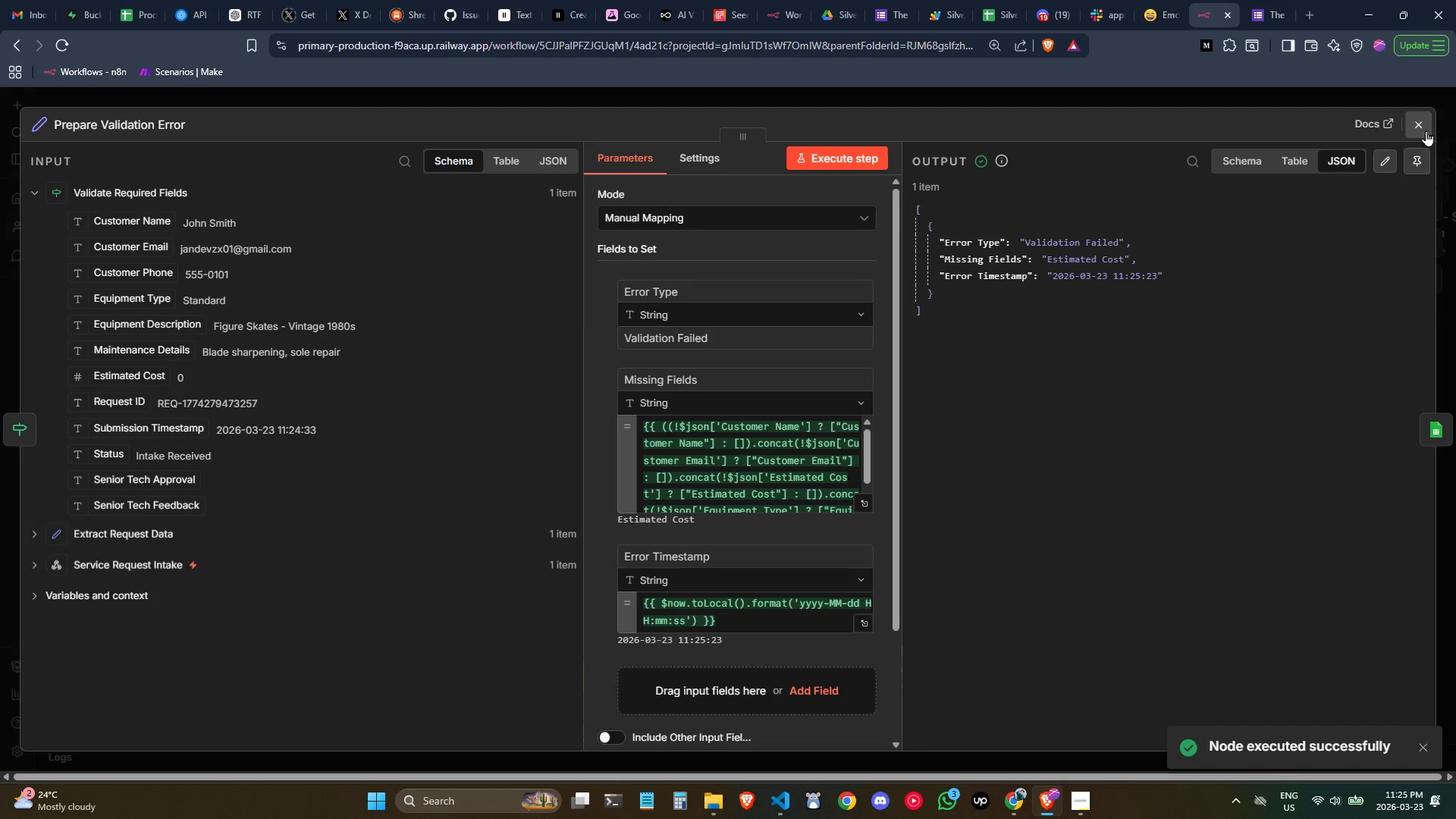 
left_click([1417, 121])
 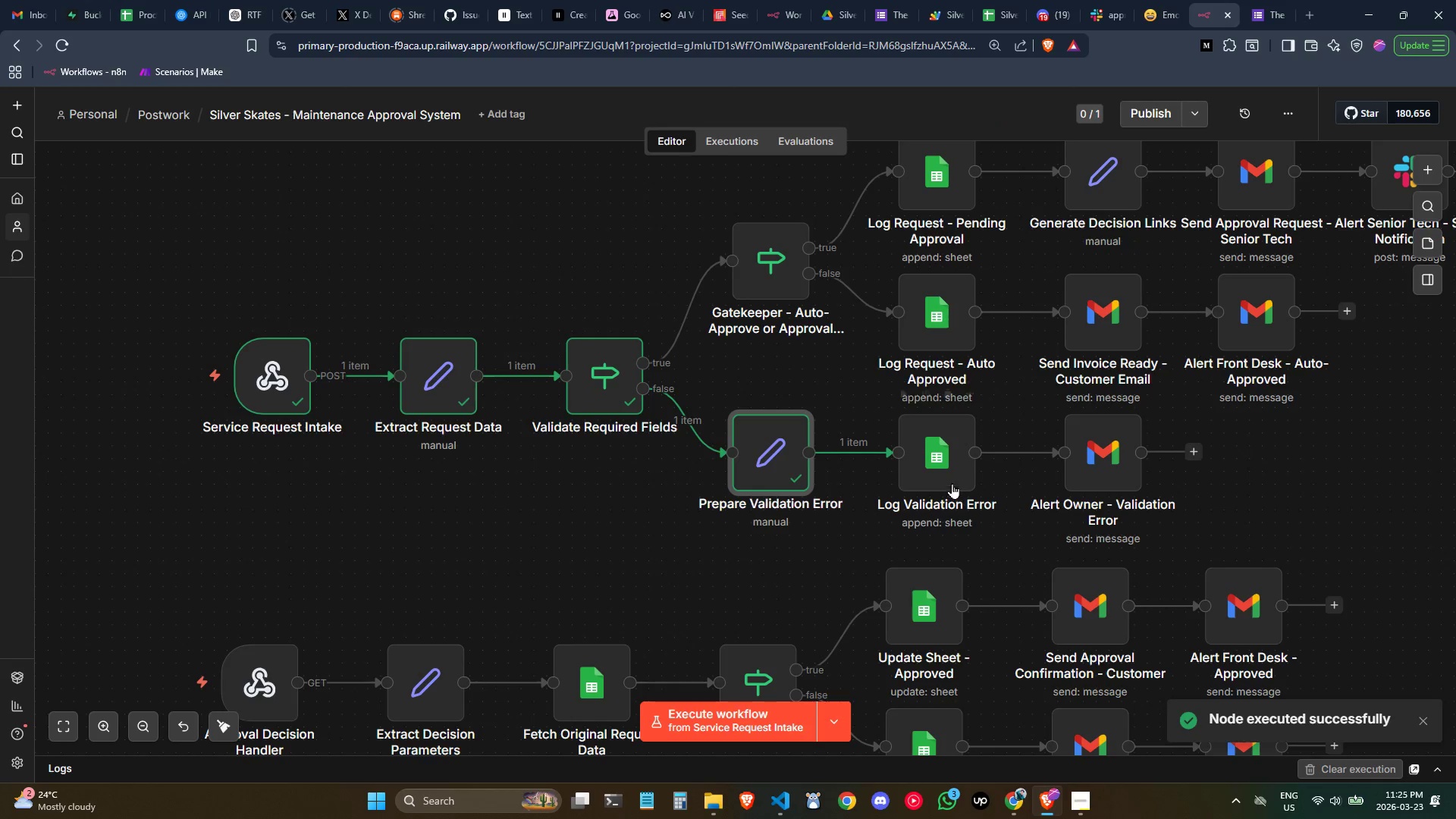 
double_click([943, 463])
 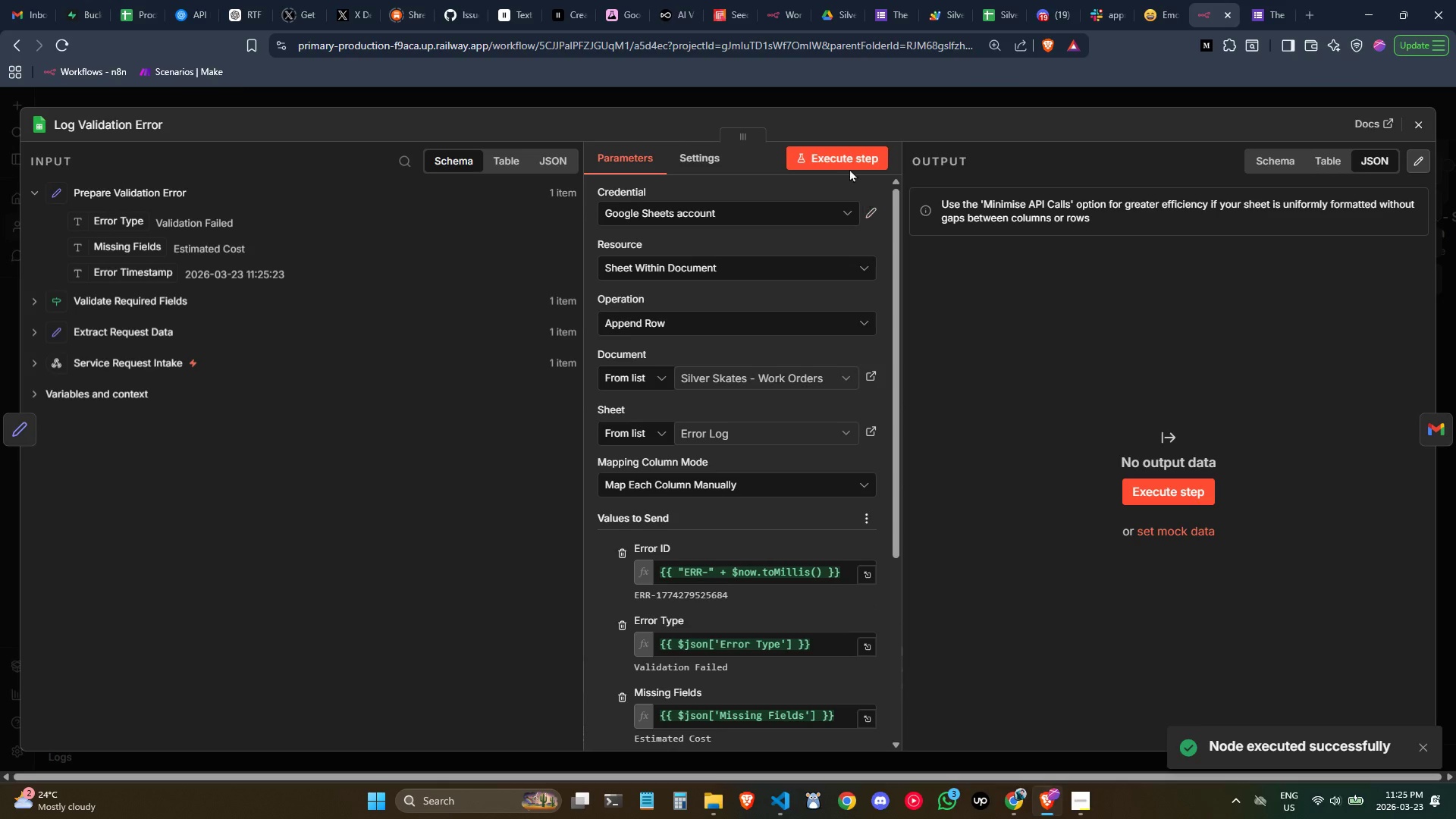 
left_click([846, 155])
 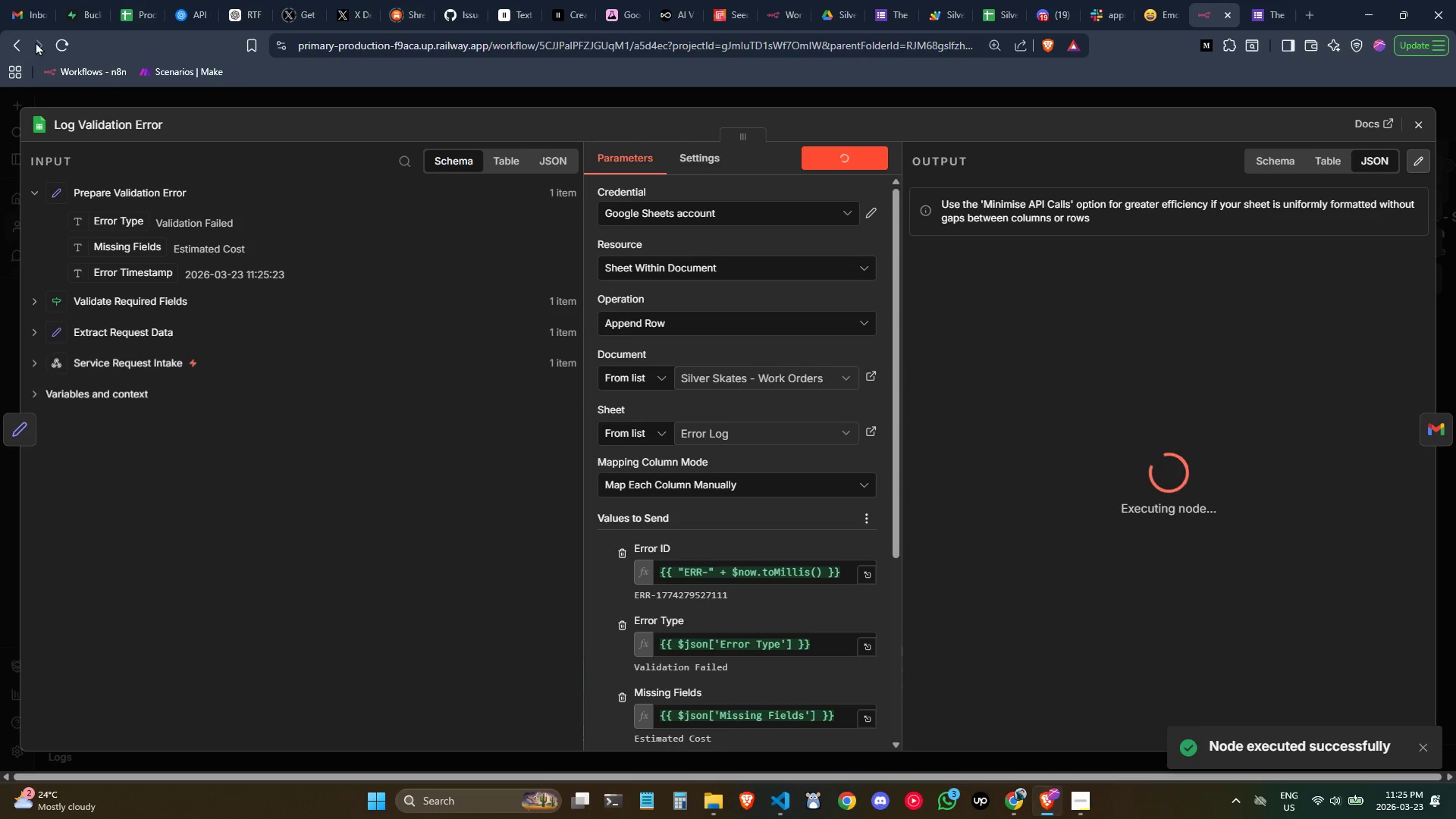 
left_click([30, 20])
 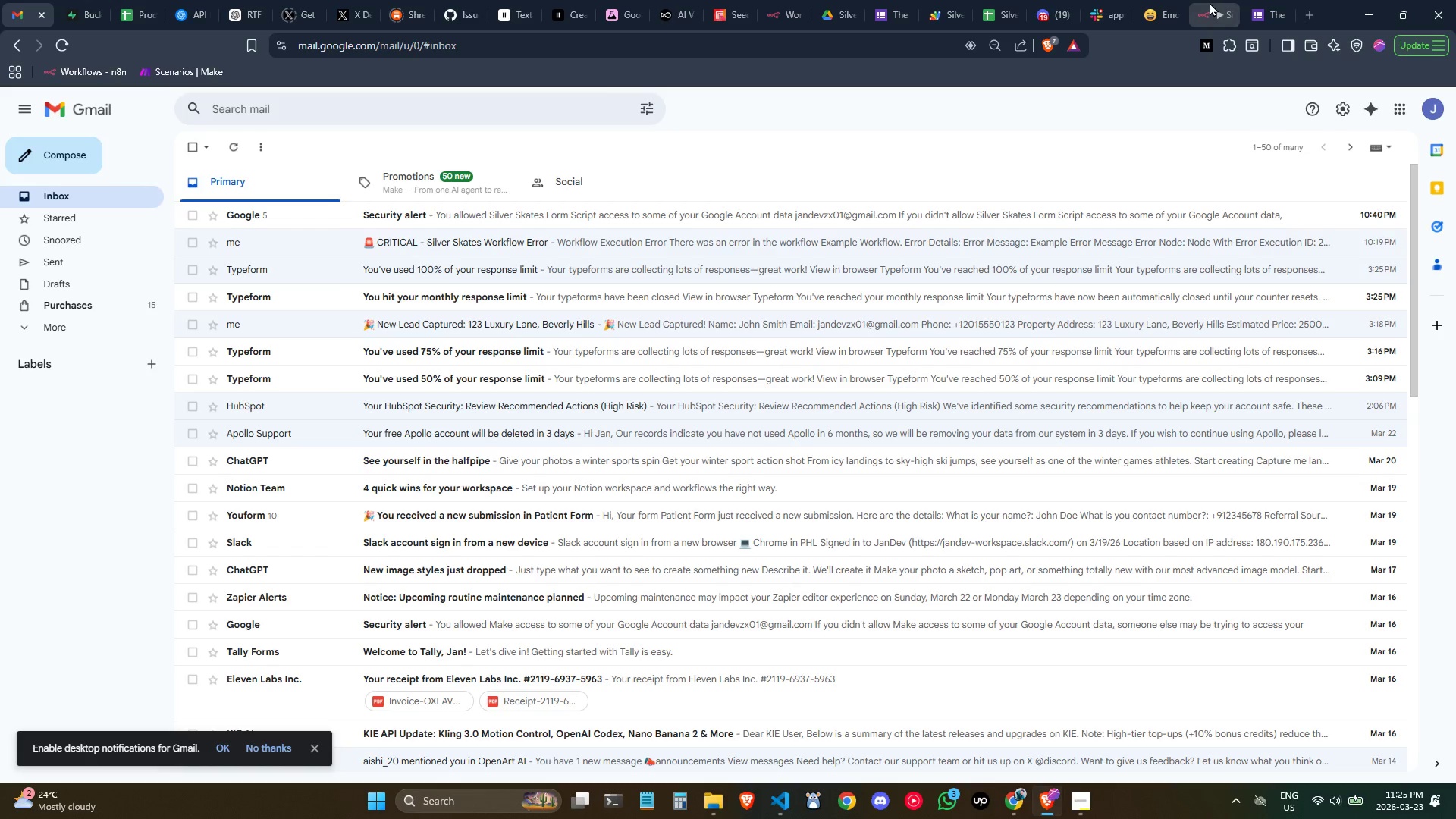 
left_click([1206, 1])
 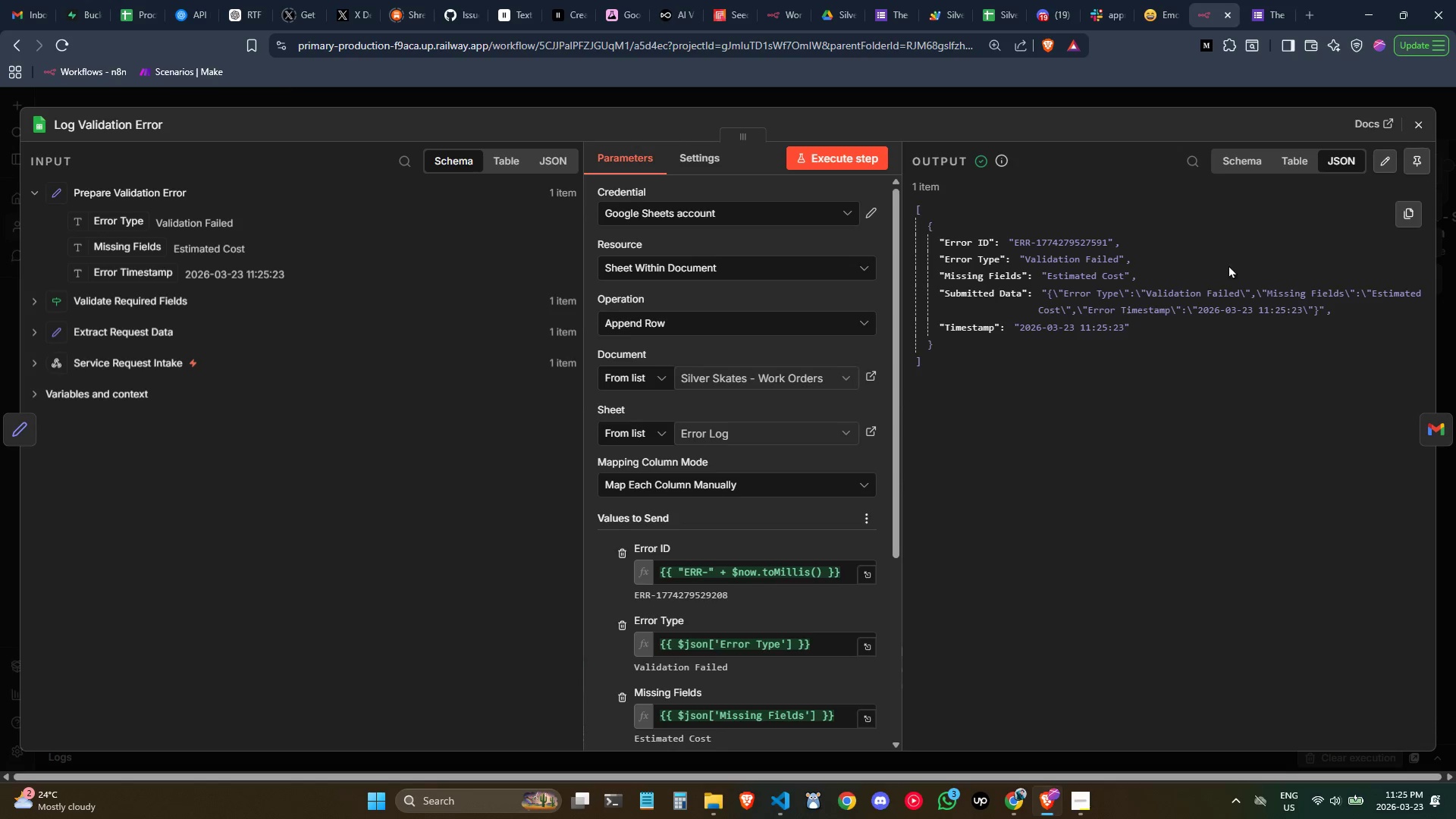 
wait(5.5)
 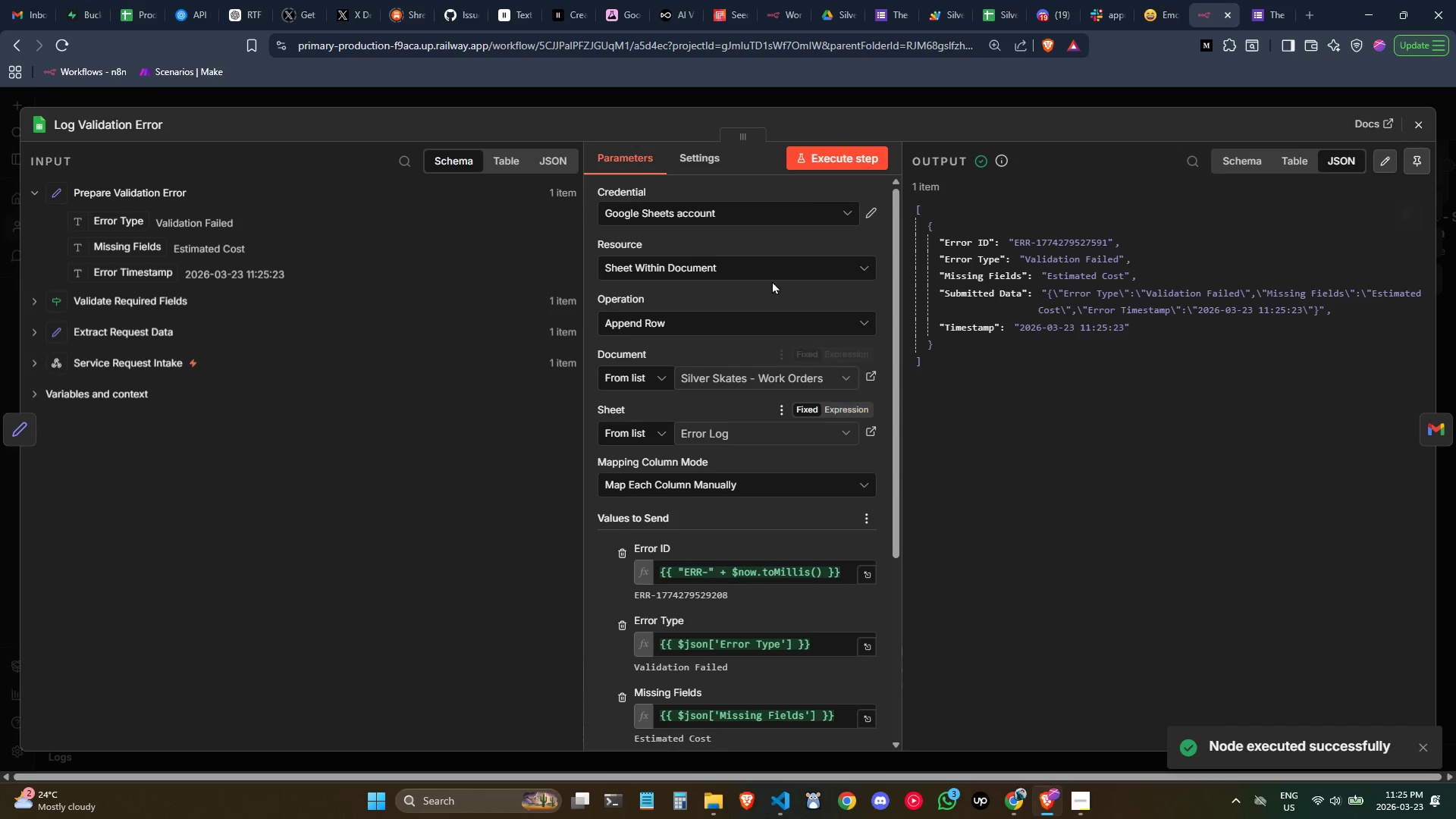 
left_click([1422, 125])
 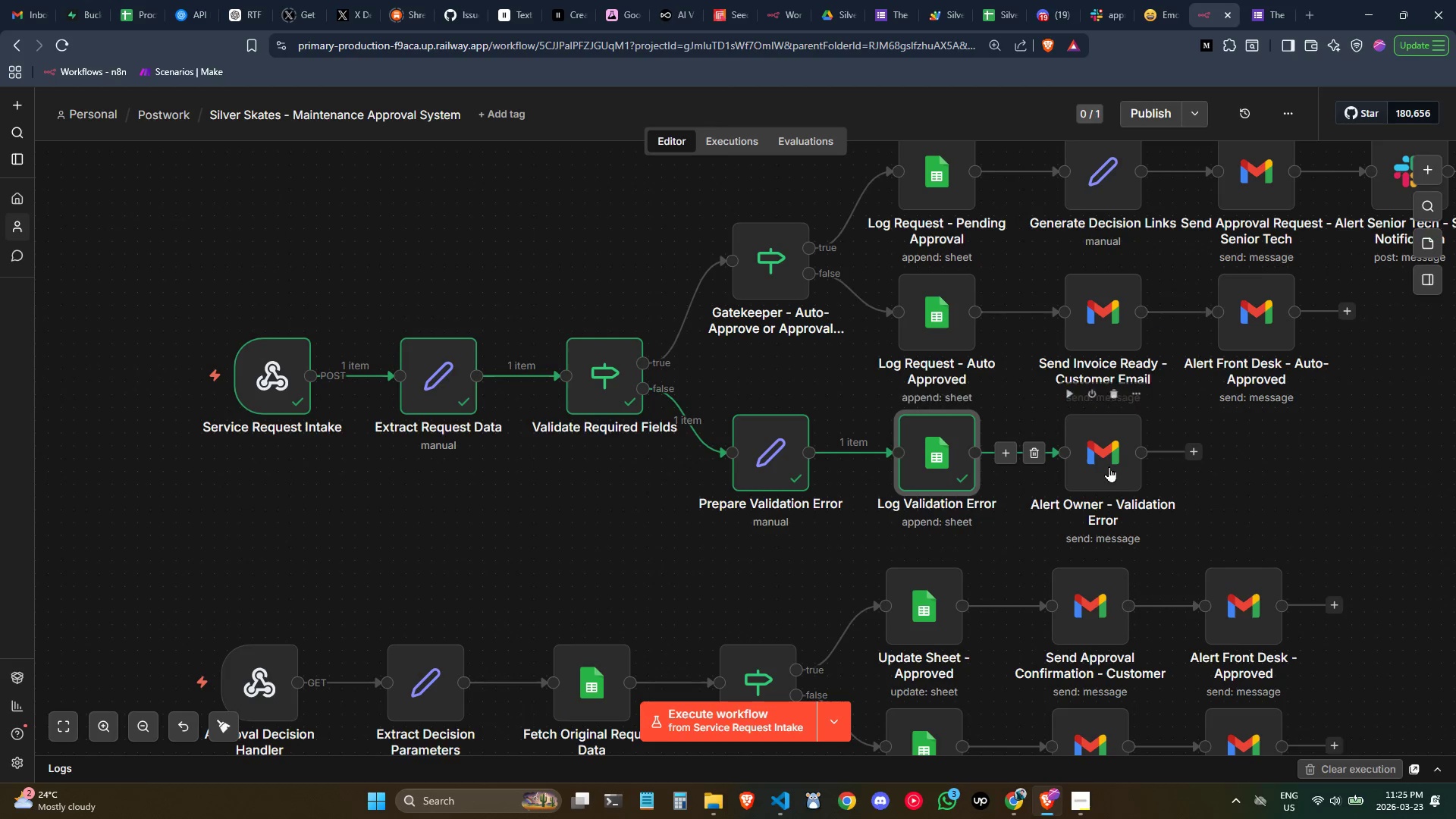 
double_click([1109, 466])
 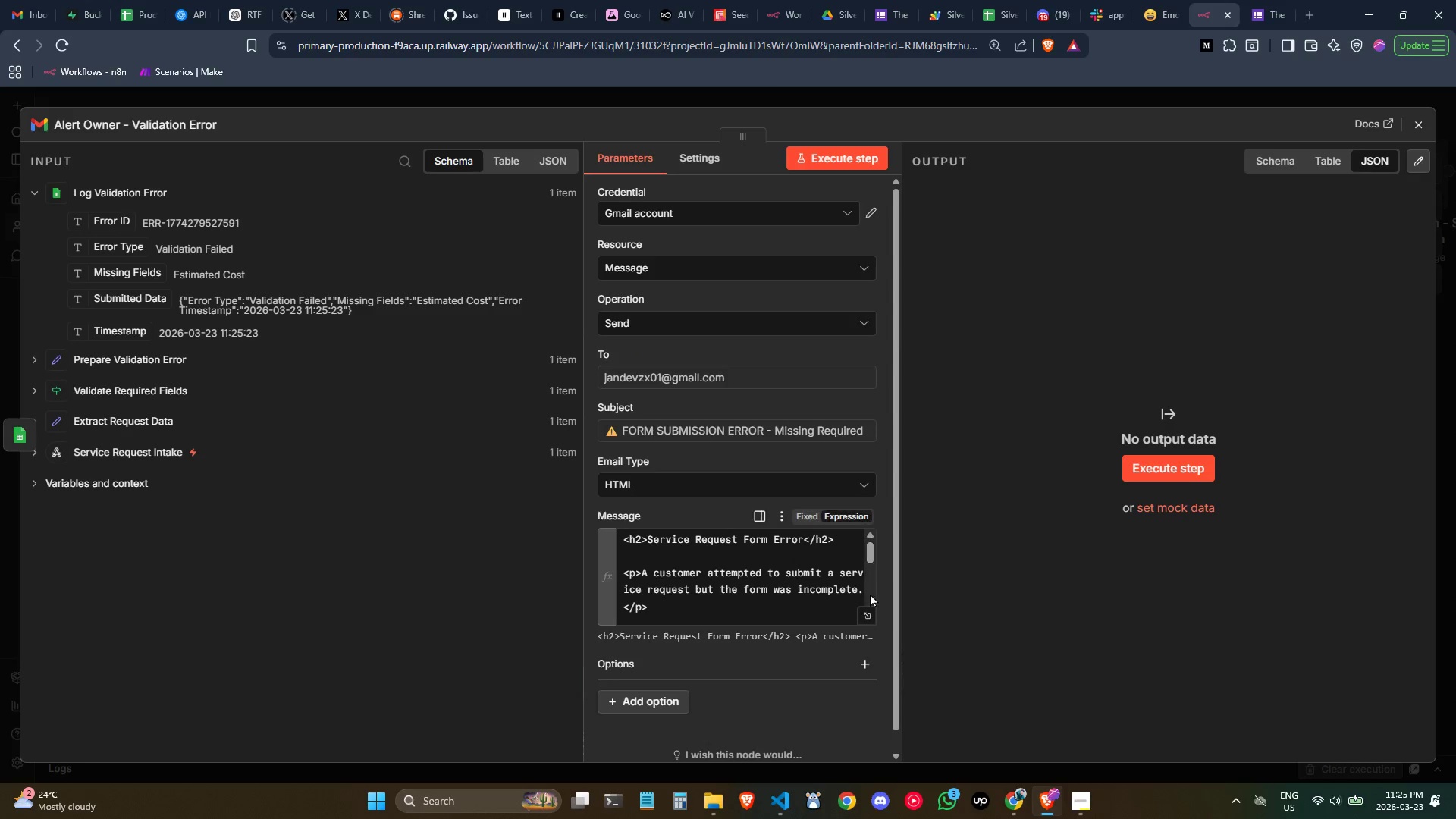 
left_click([862, 610])
 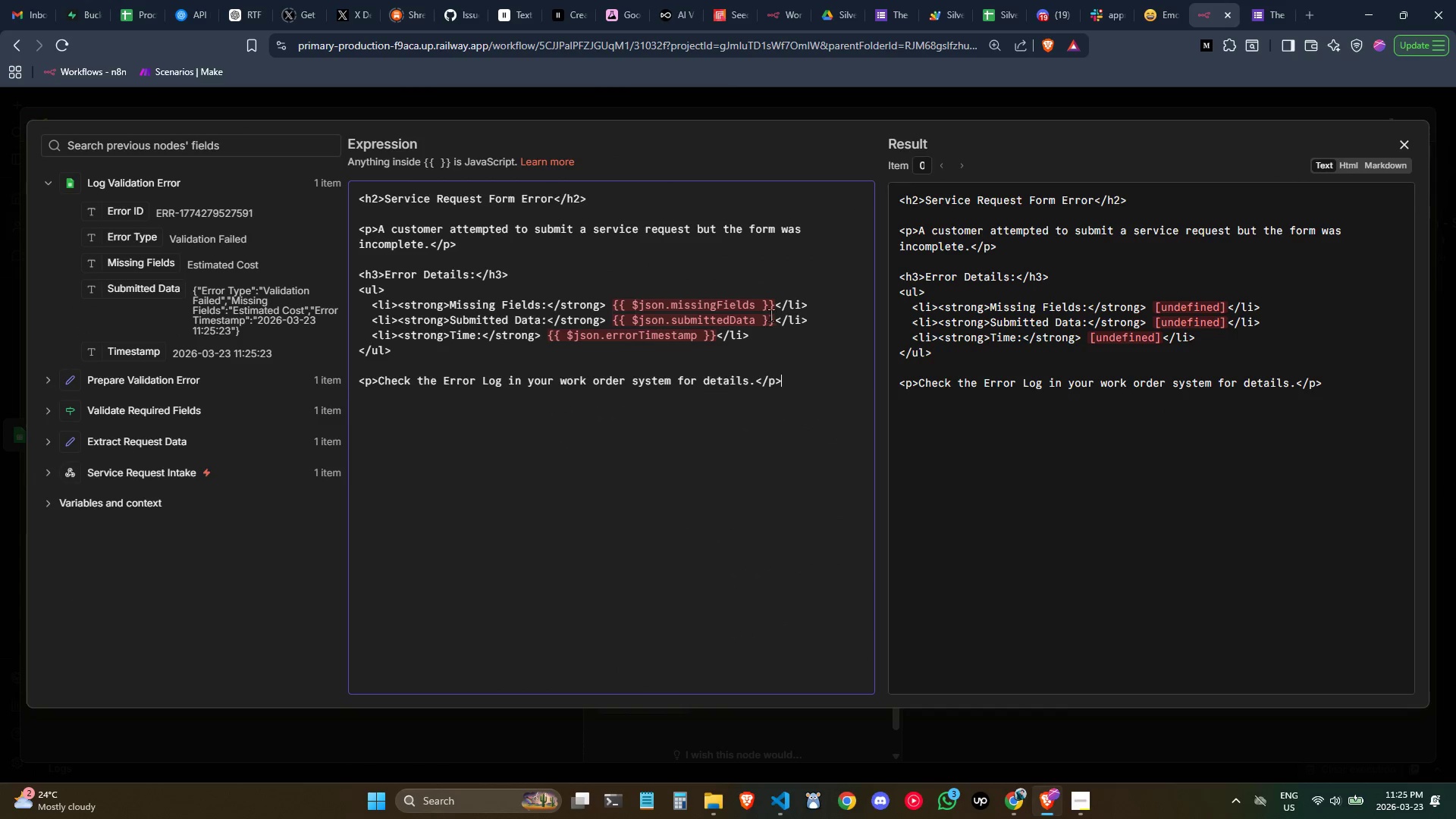 
left_click([772, 303])
 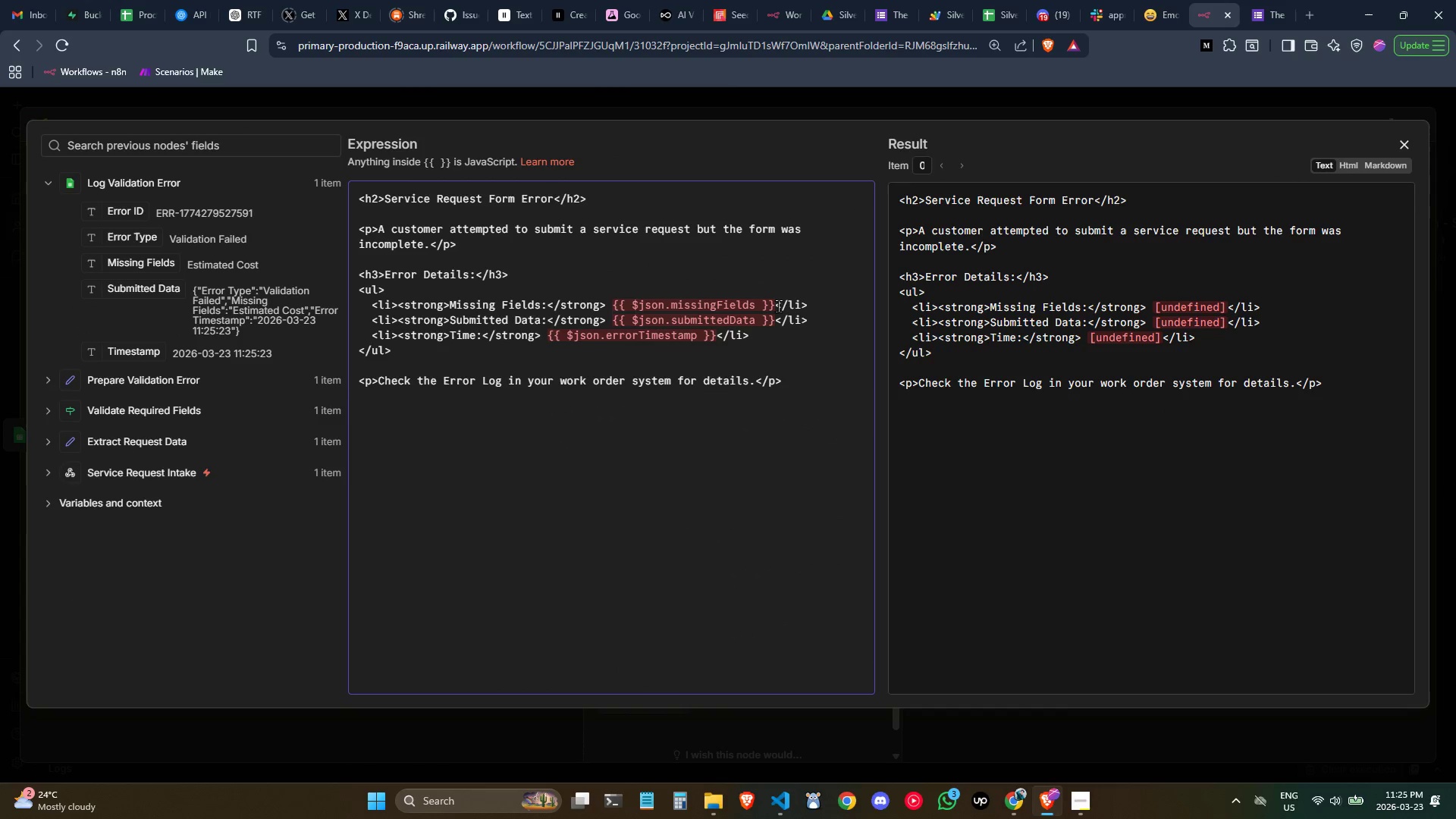 
left_click_drag(start_coordinate=[778, 306], to_coordinate=[615, 306])
 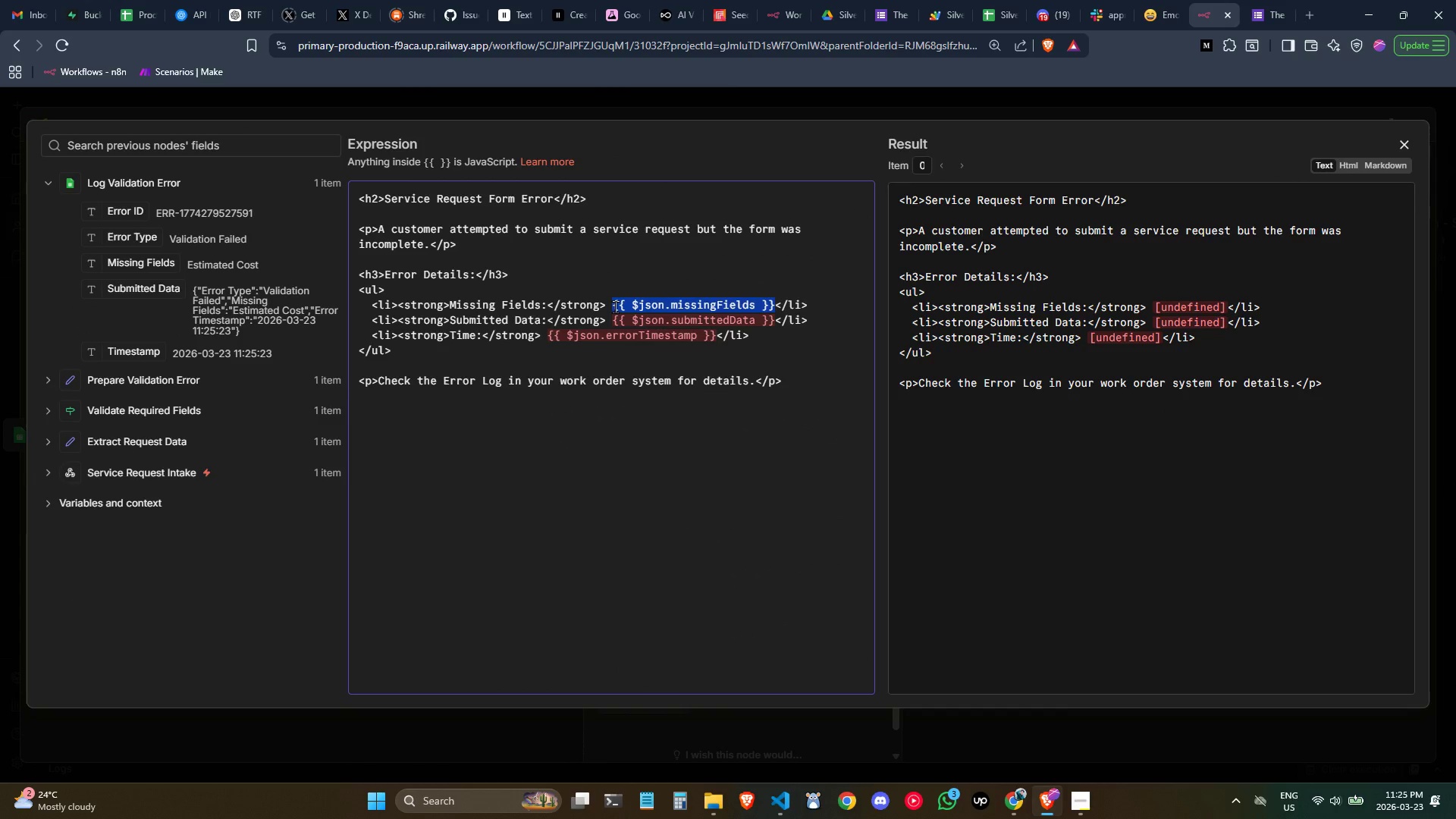 
key(Backspace)
 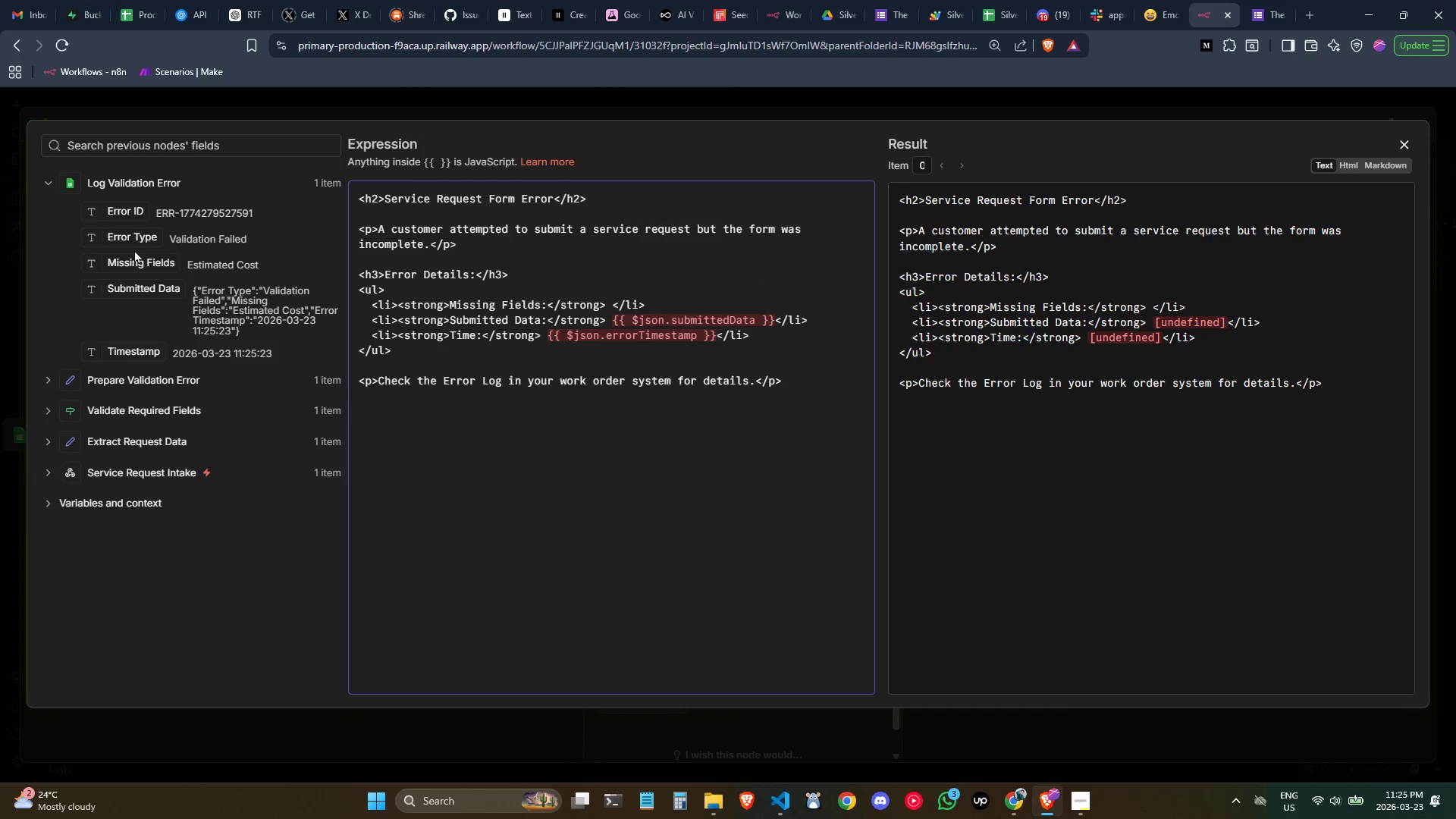 
left_click_drag(start_coordinate=[136, 266], to_coordinate=[613, 312])
 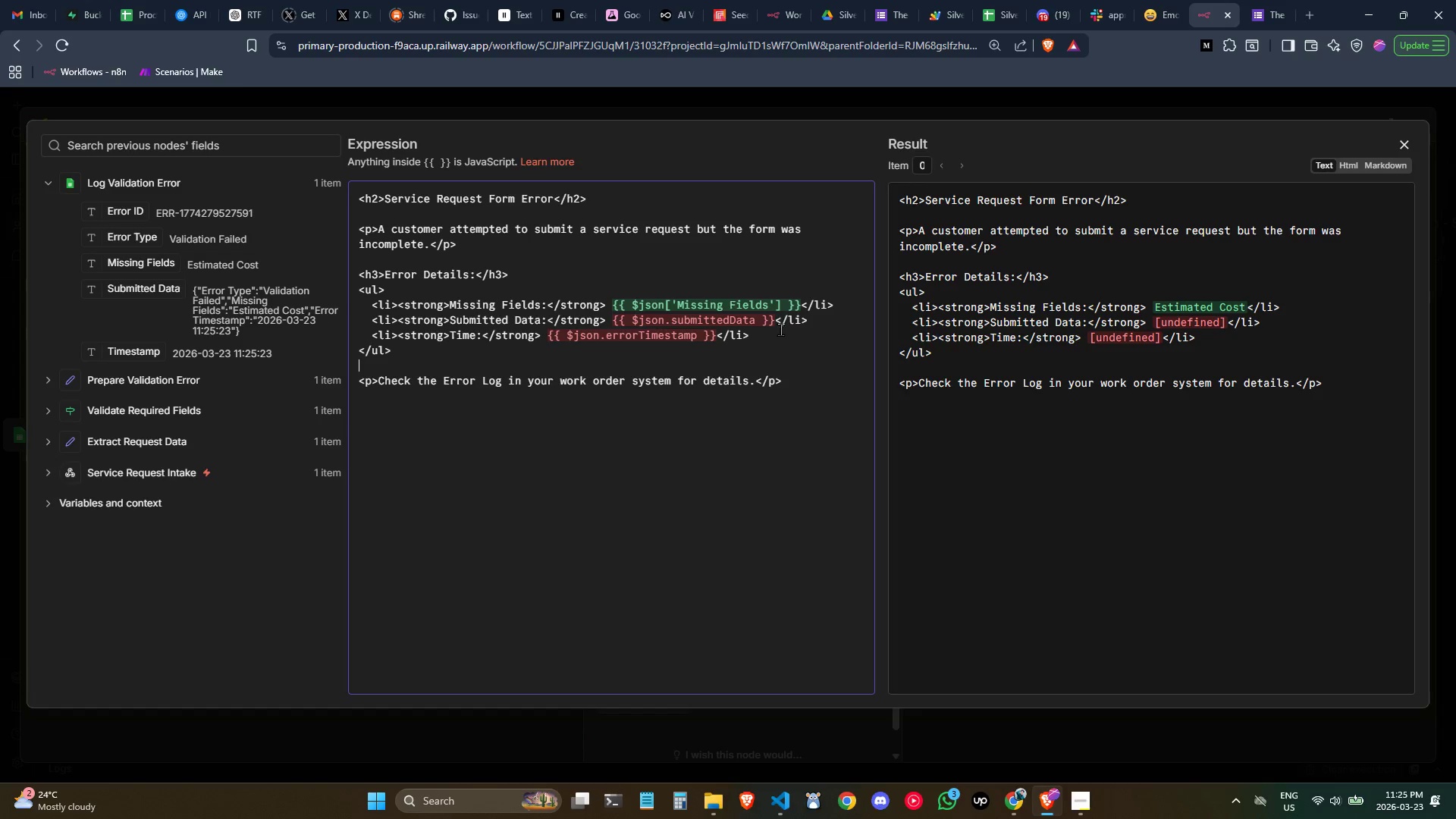 
left_click_drag(start_coordinate=[777, 324], to_coordinate=[612, 319])
 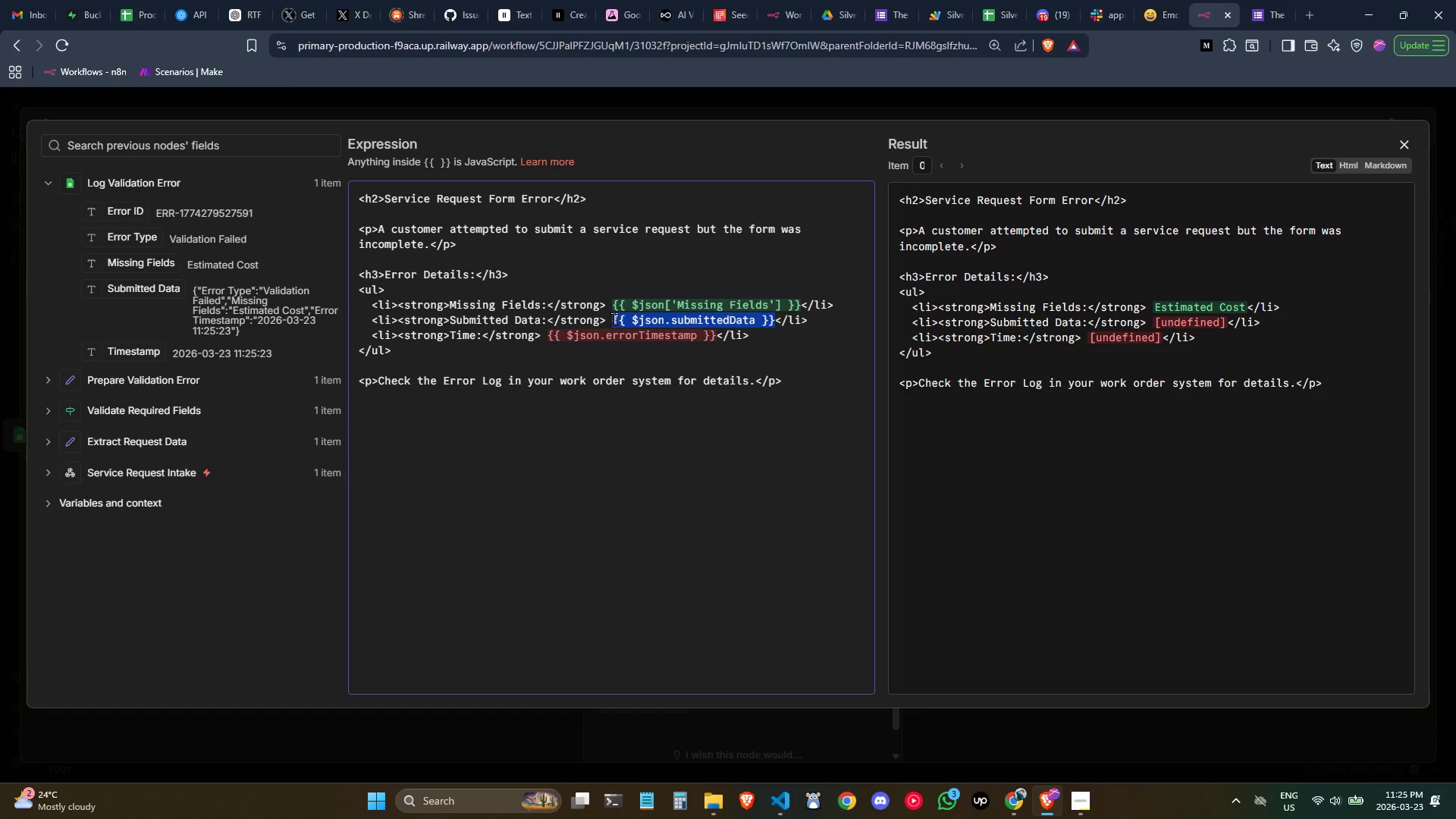 
key(Backspace)
 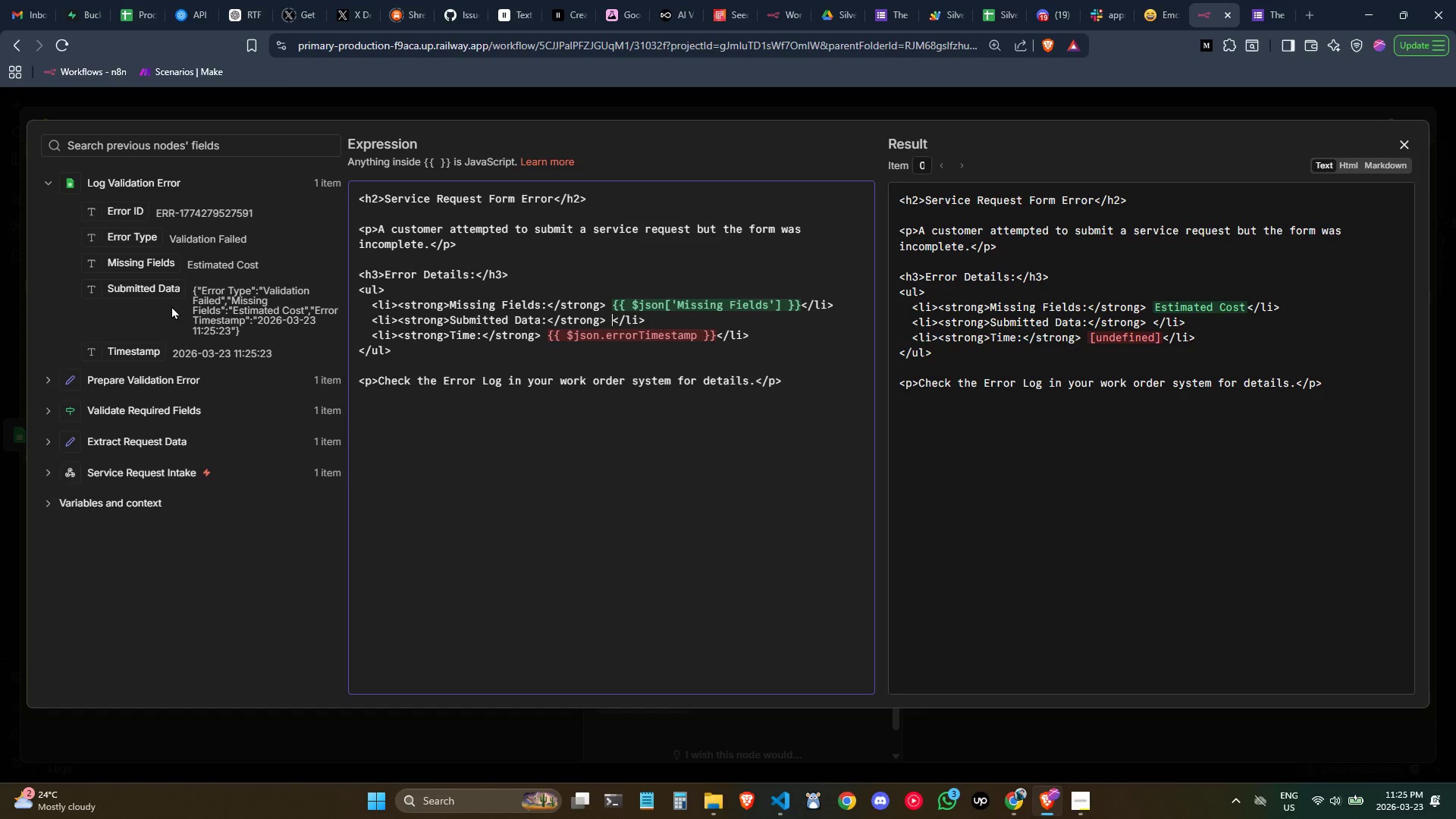 
left_click_drag(start_coordinate=[160, 289], to_coordinate=[615, 321])
 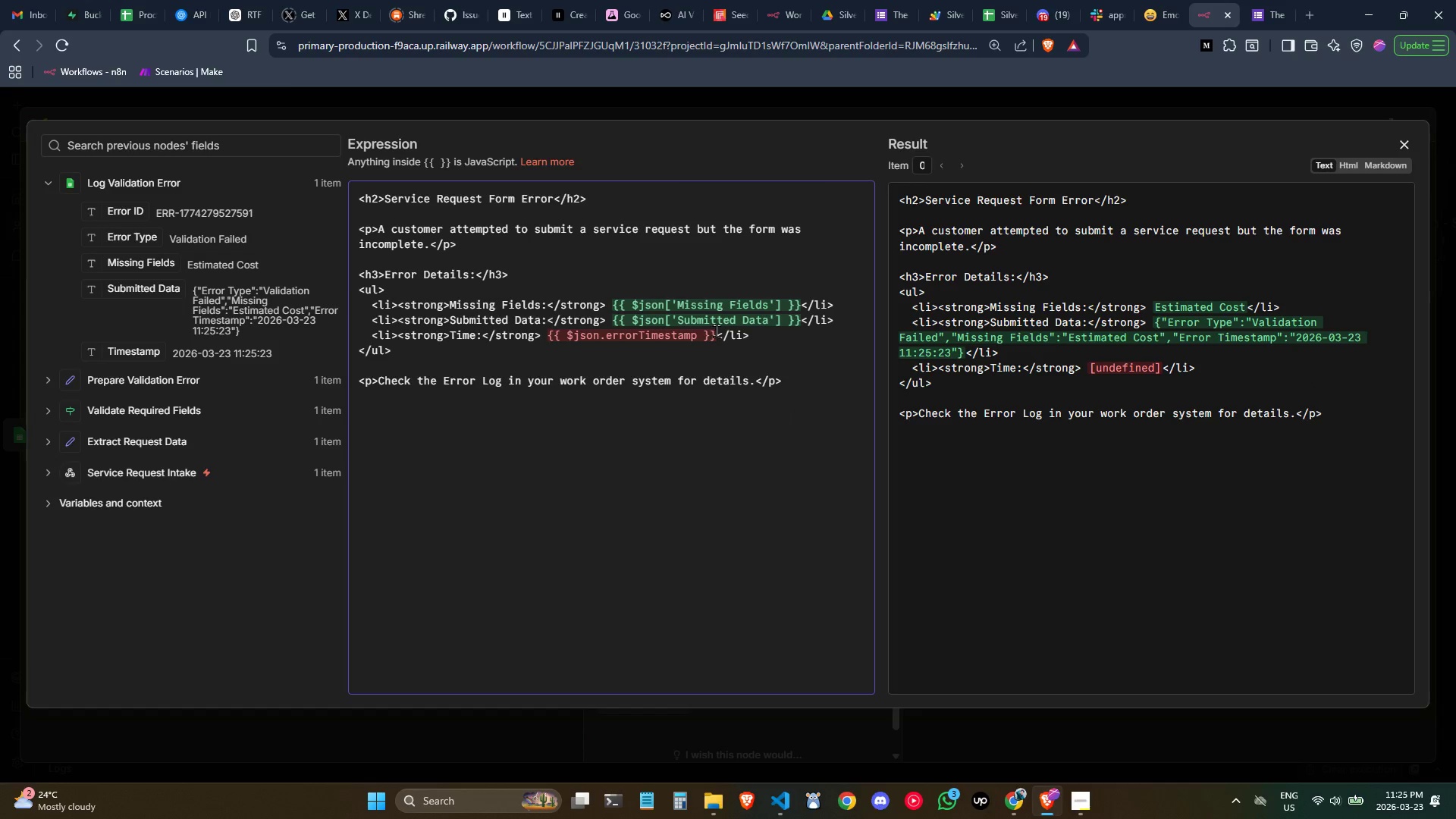 
left_click_drag(start_coordinate=[716, 331], to_coordinate=[545, 334])
 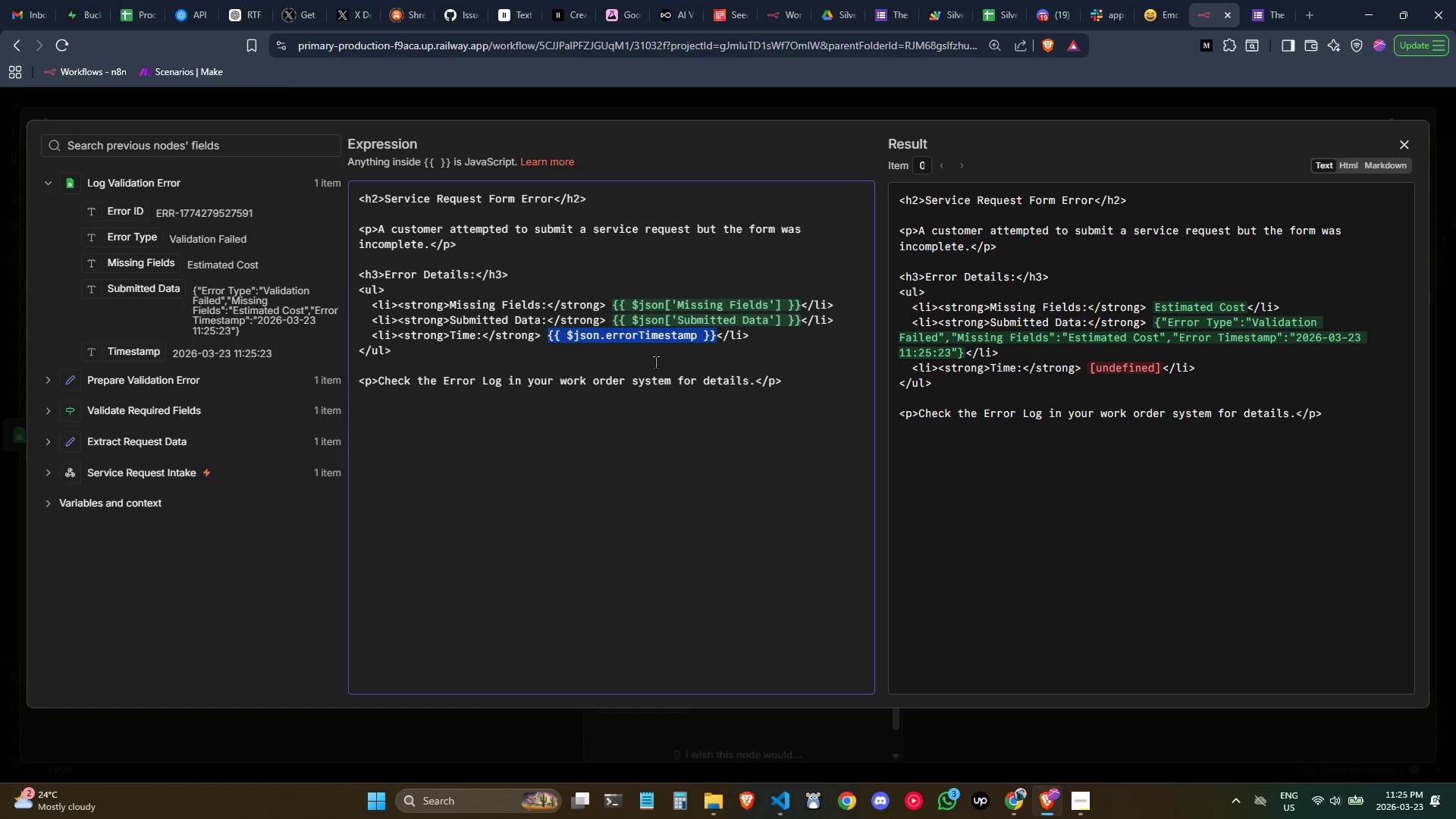 
key(Backspace)
 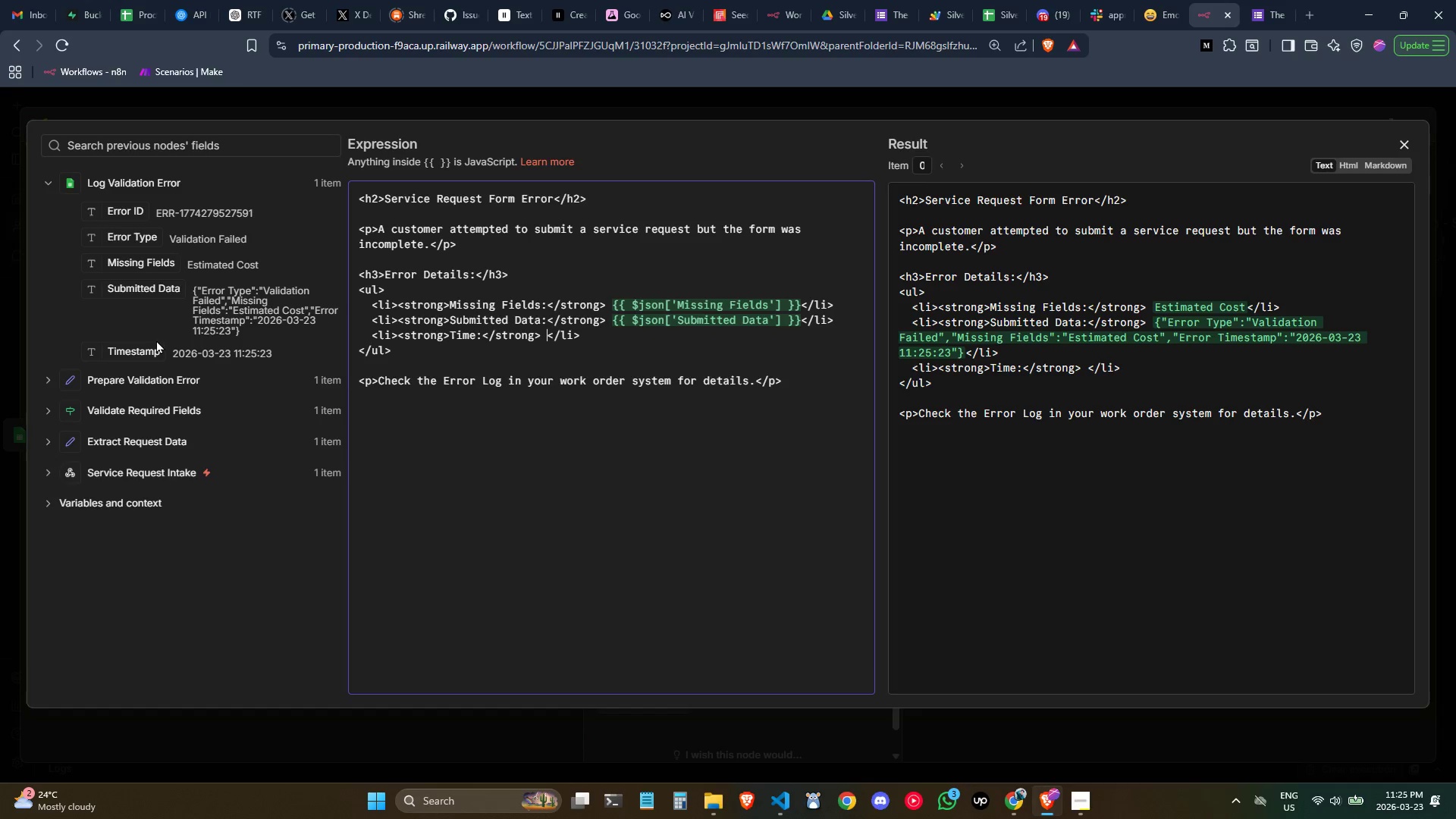 
left_click_drag(start_coordinate=[155, 354], to_coordinate=[548, 340])
 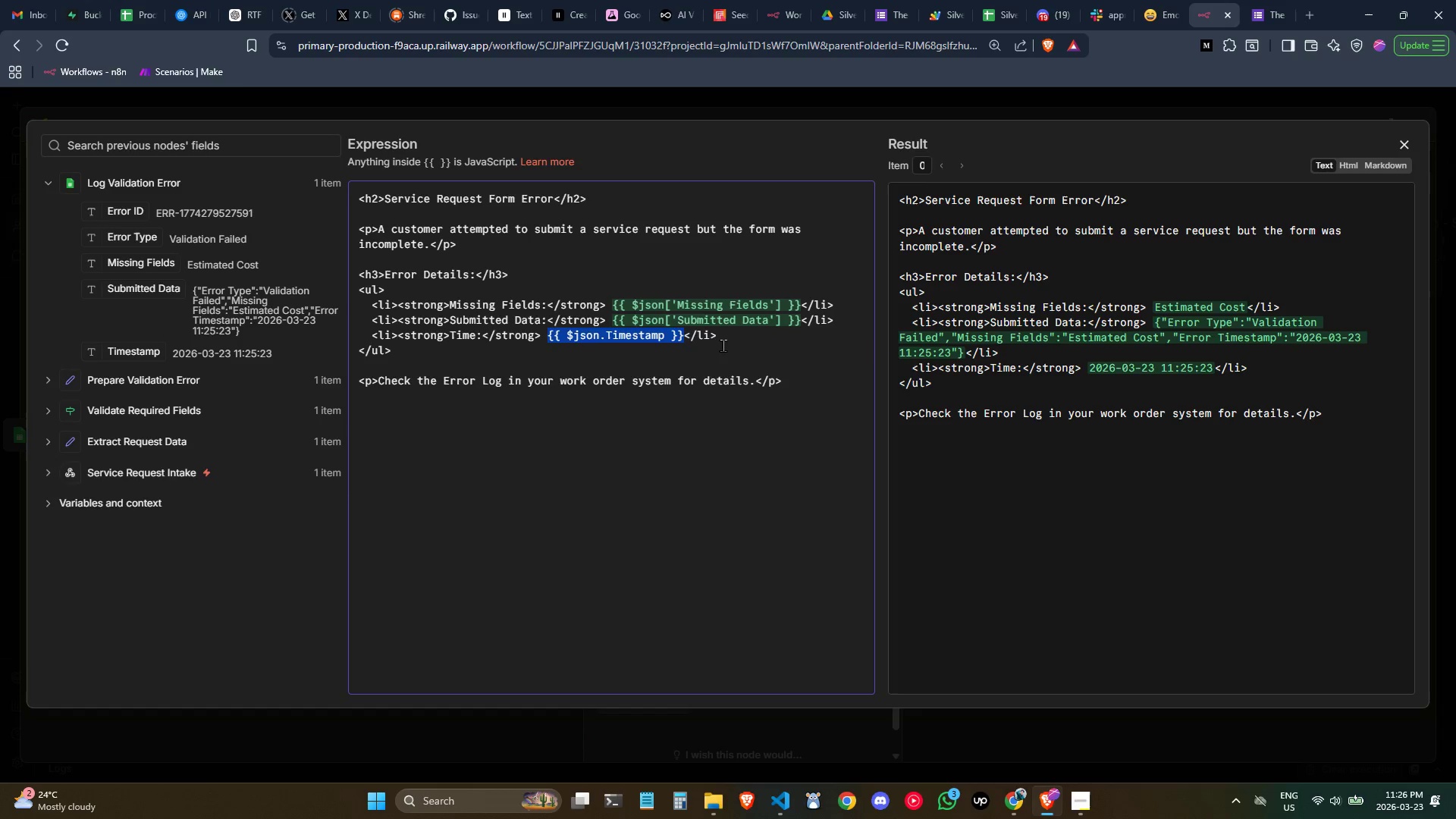 
left_click([735, 345])
 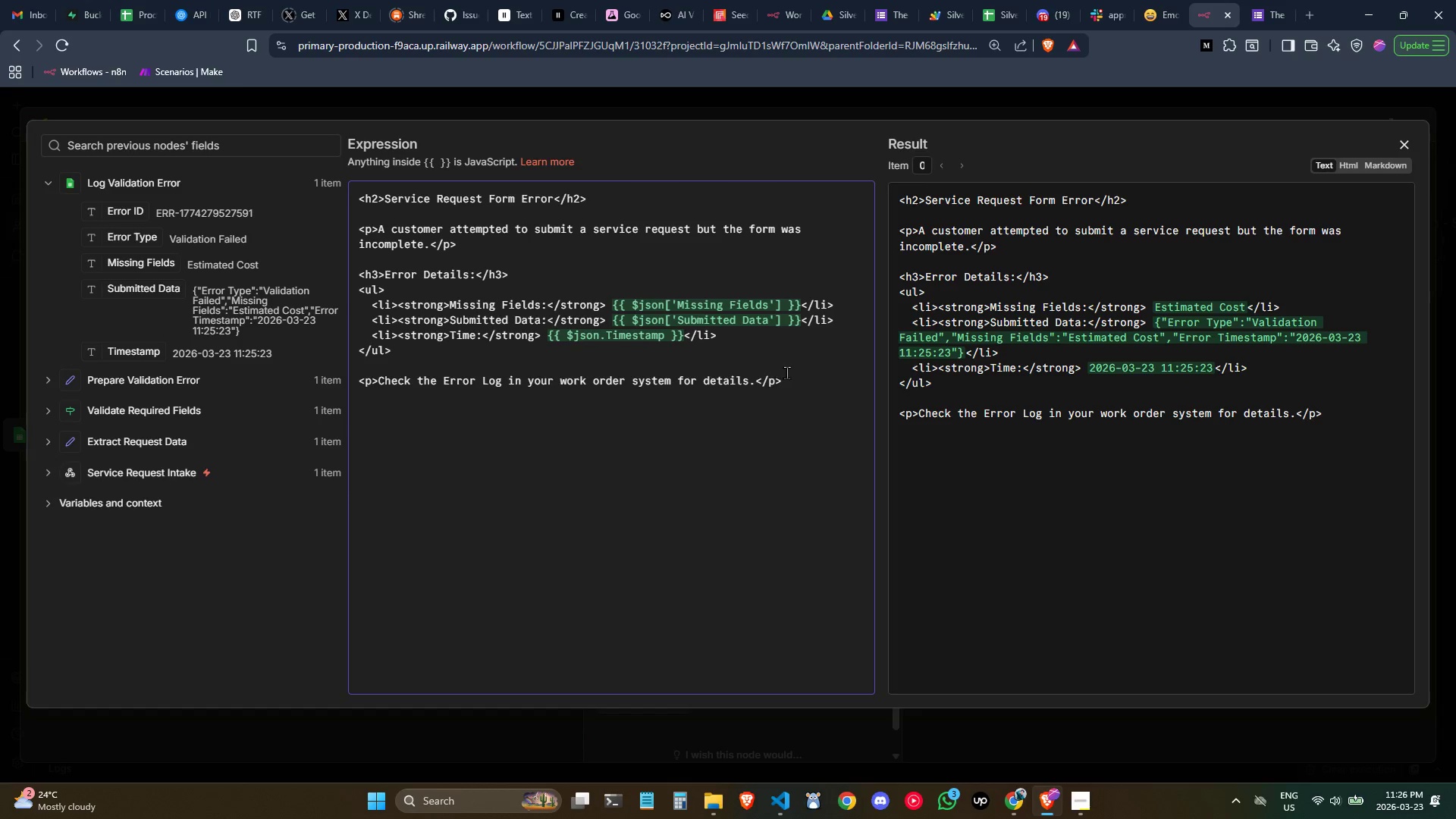 
left_click([787, 372])
 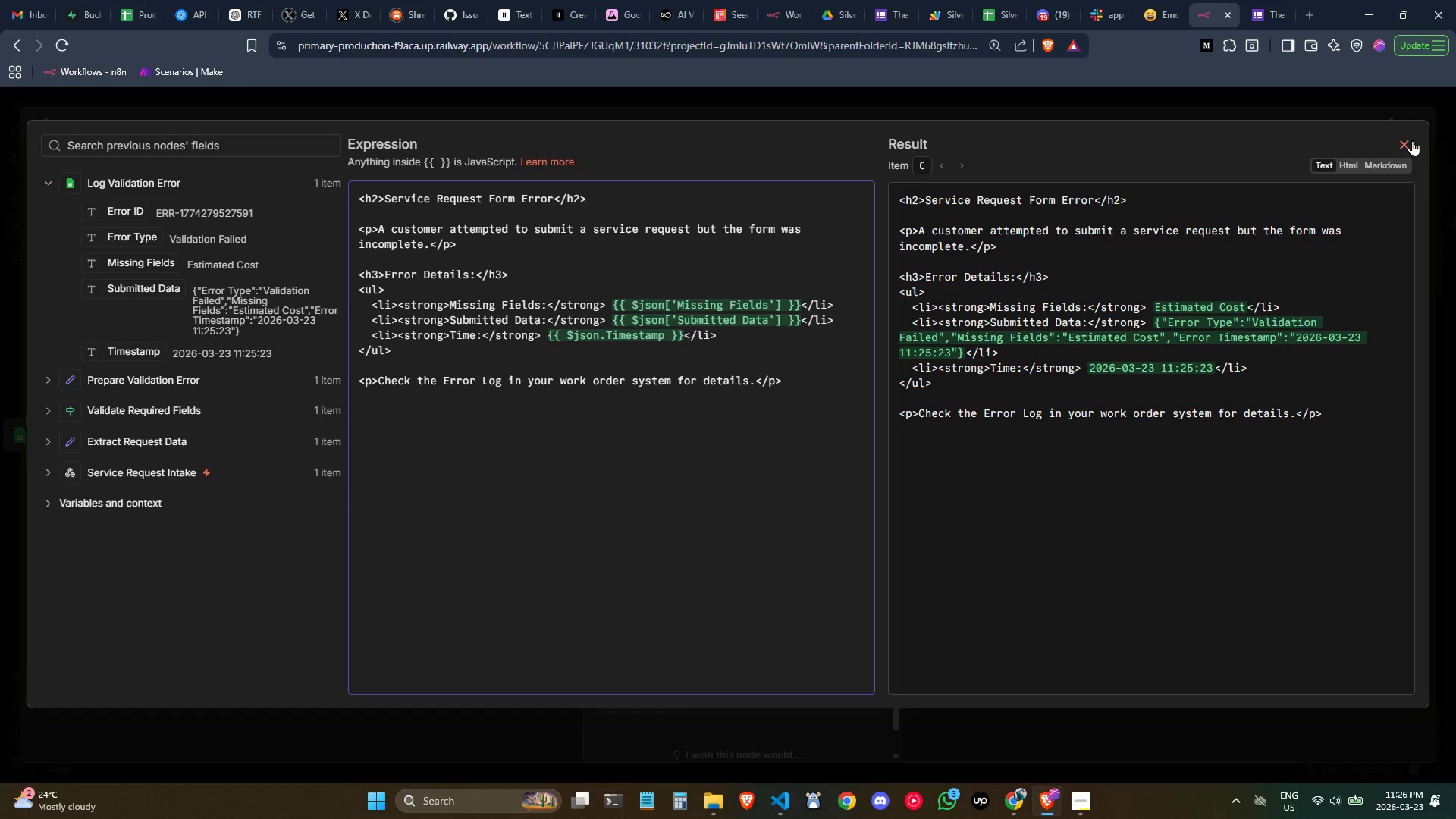 
left_click([1410, 144])
 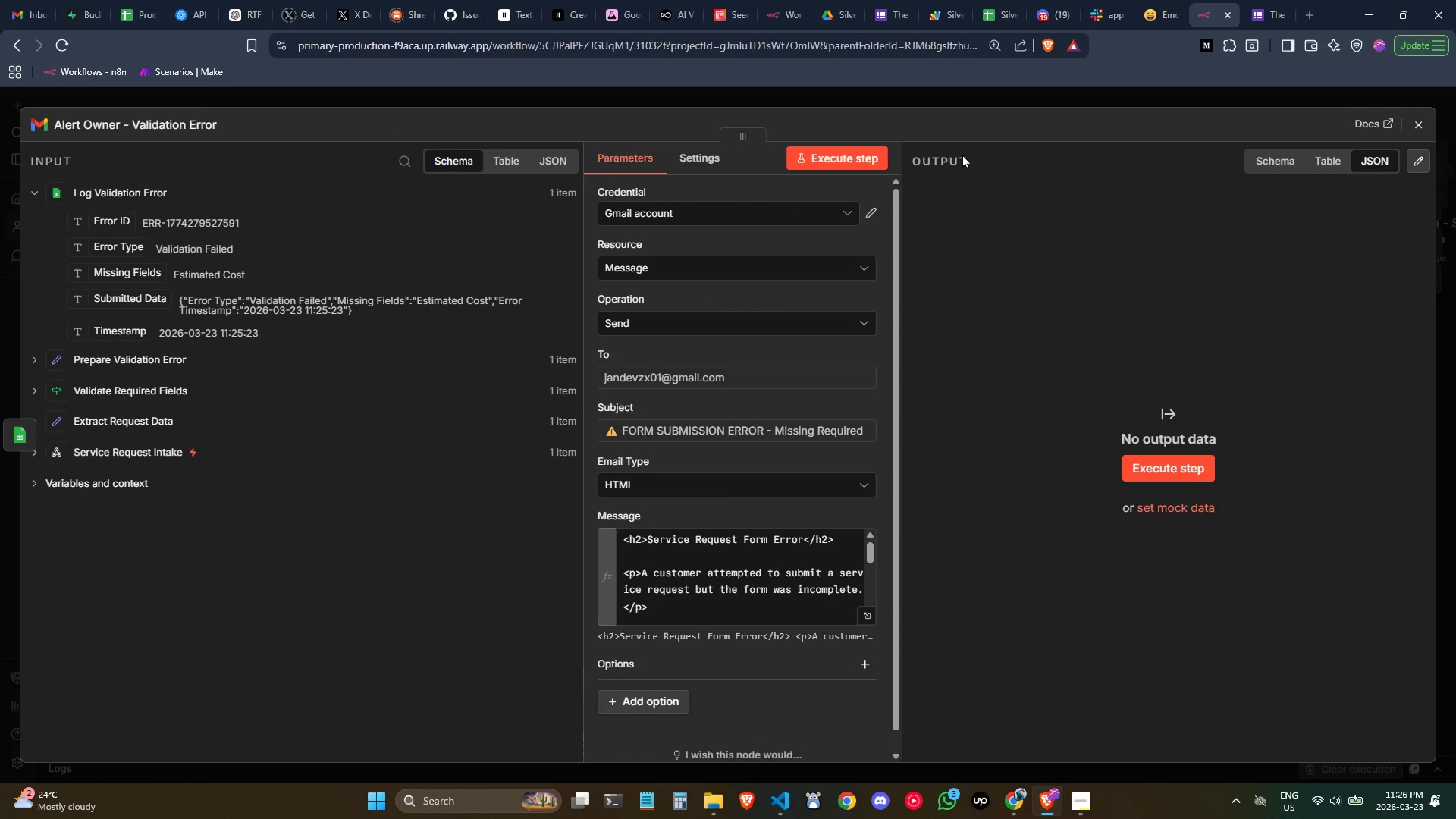 
left_click([838, 155])
 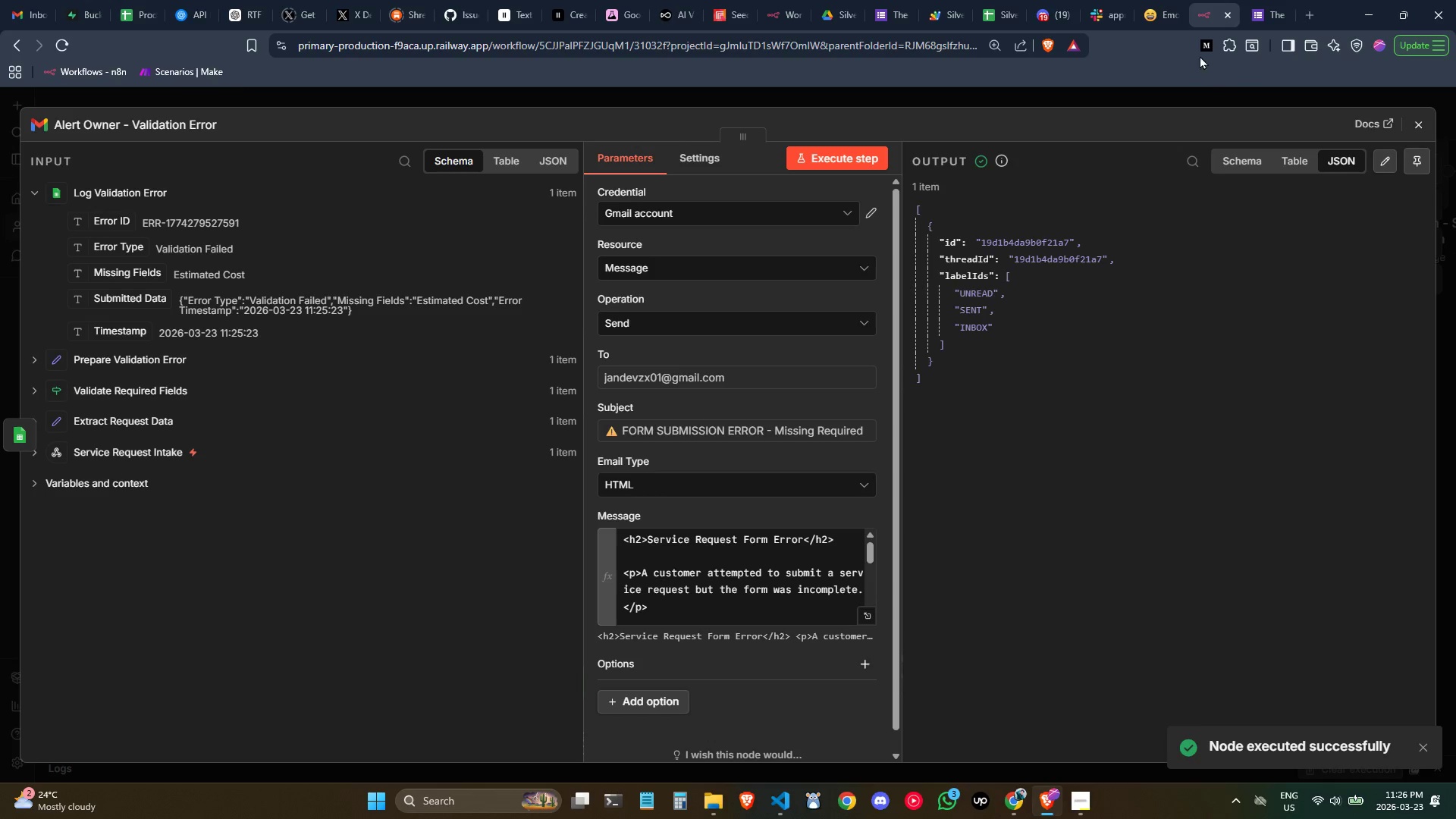 
left_click([999, 10])
 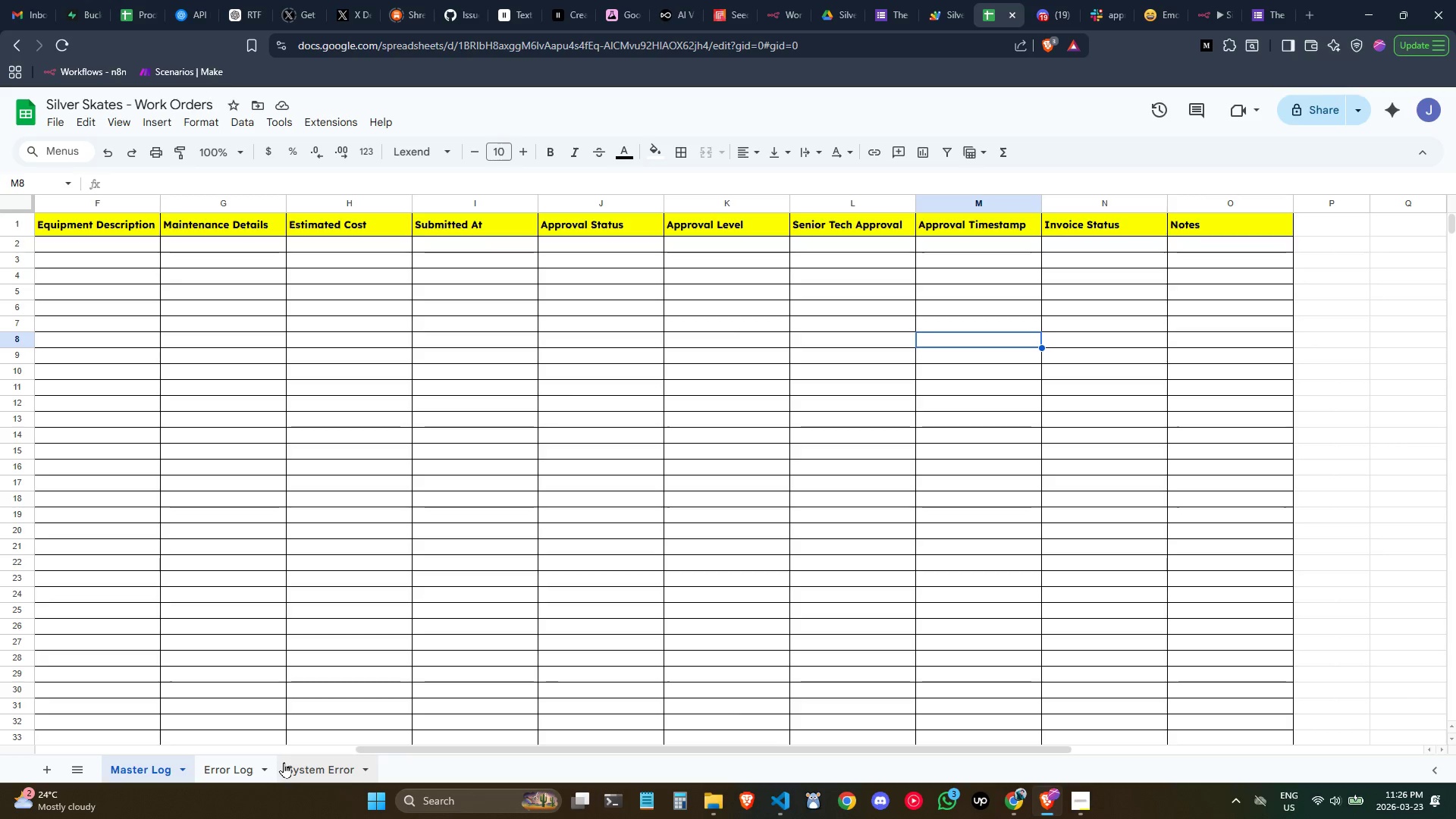 
left_click([246, 765])
 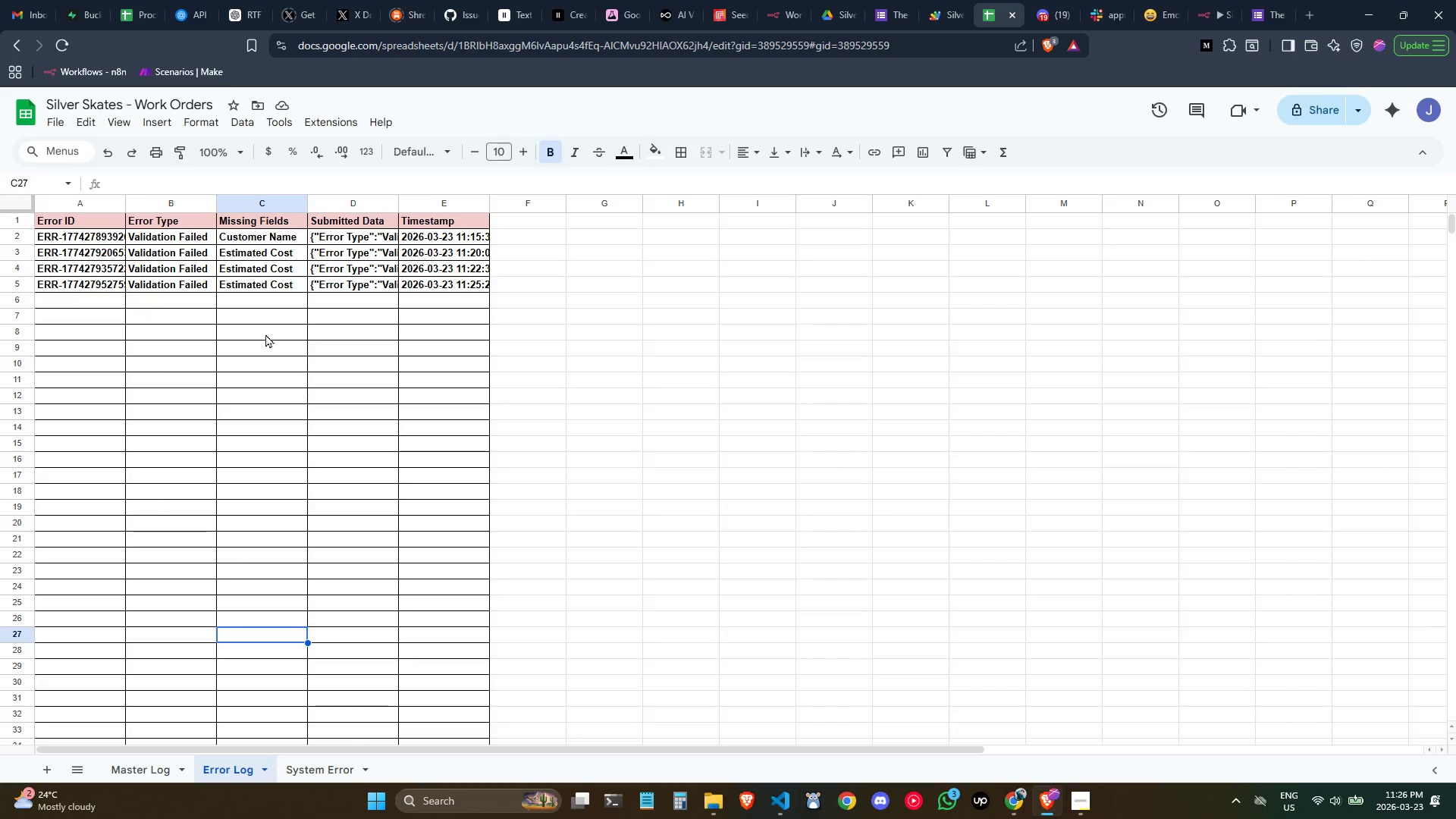 
left_click([239, 306])
 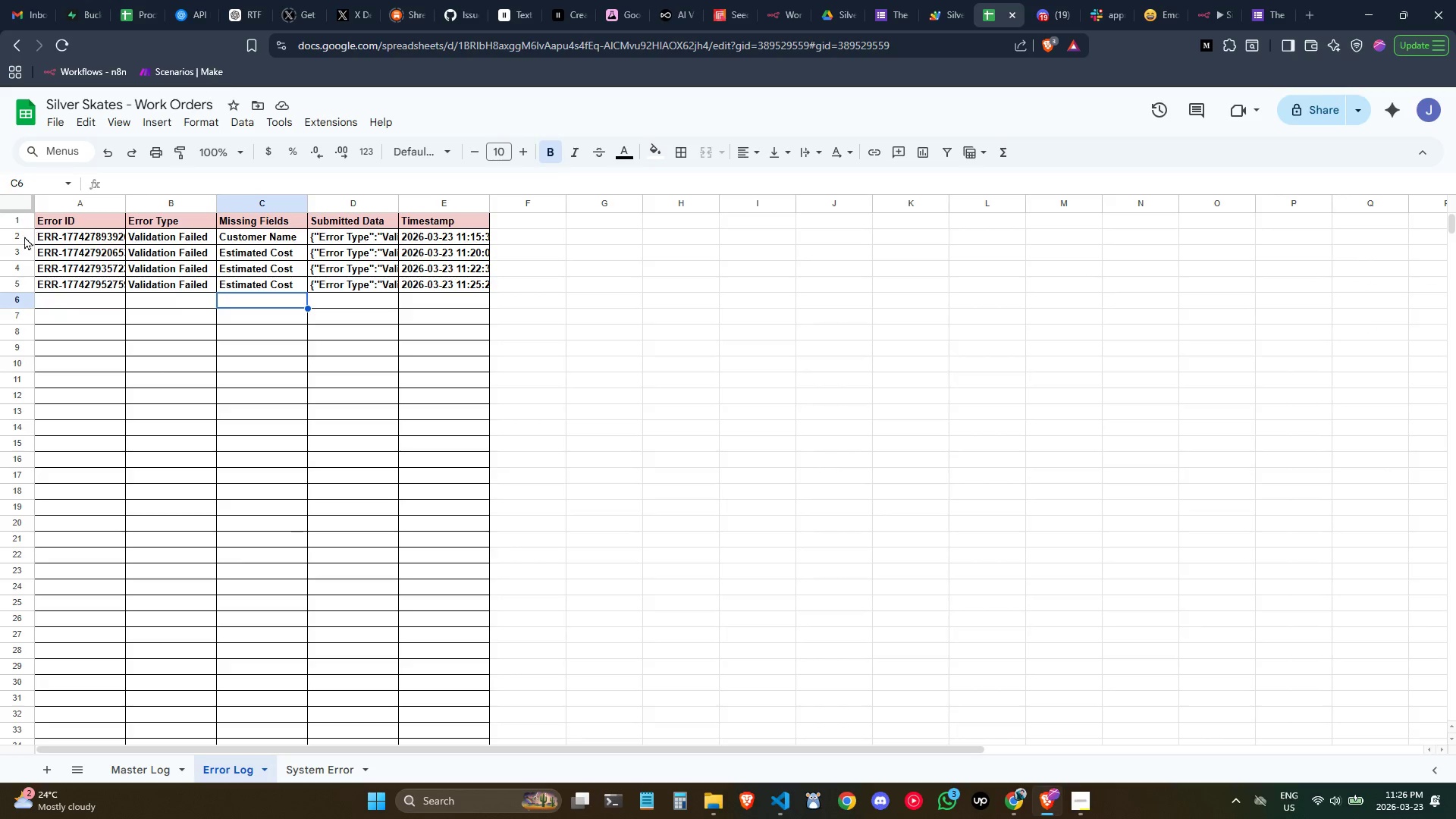 
left_click_drag(start_coordinate=[24, 236], to_coordinate=[13, 271])
 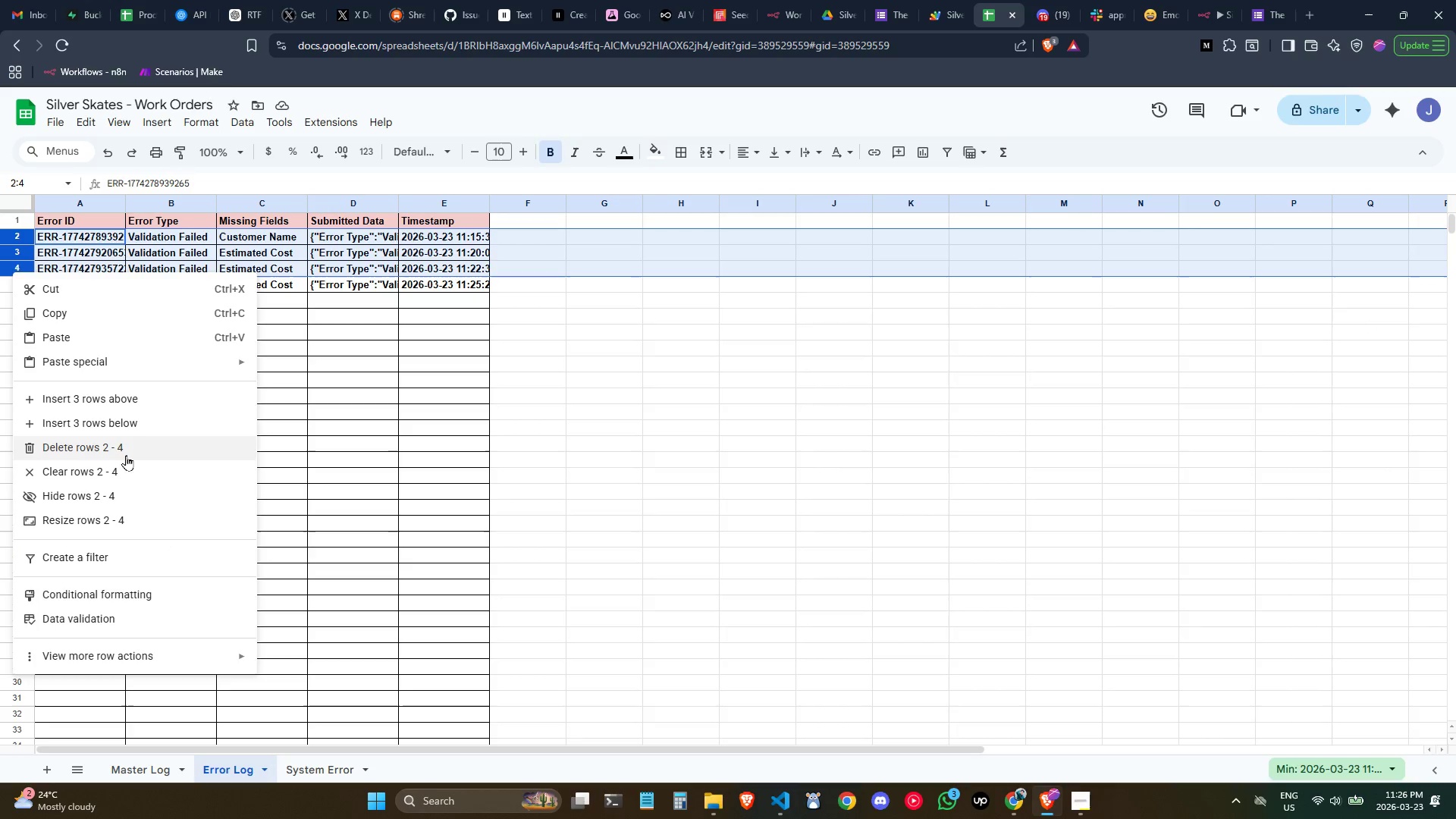 
double_click([587, 440])
 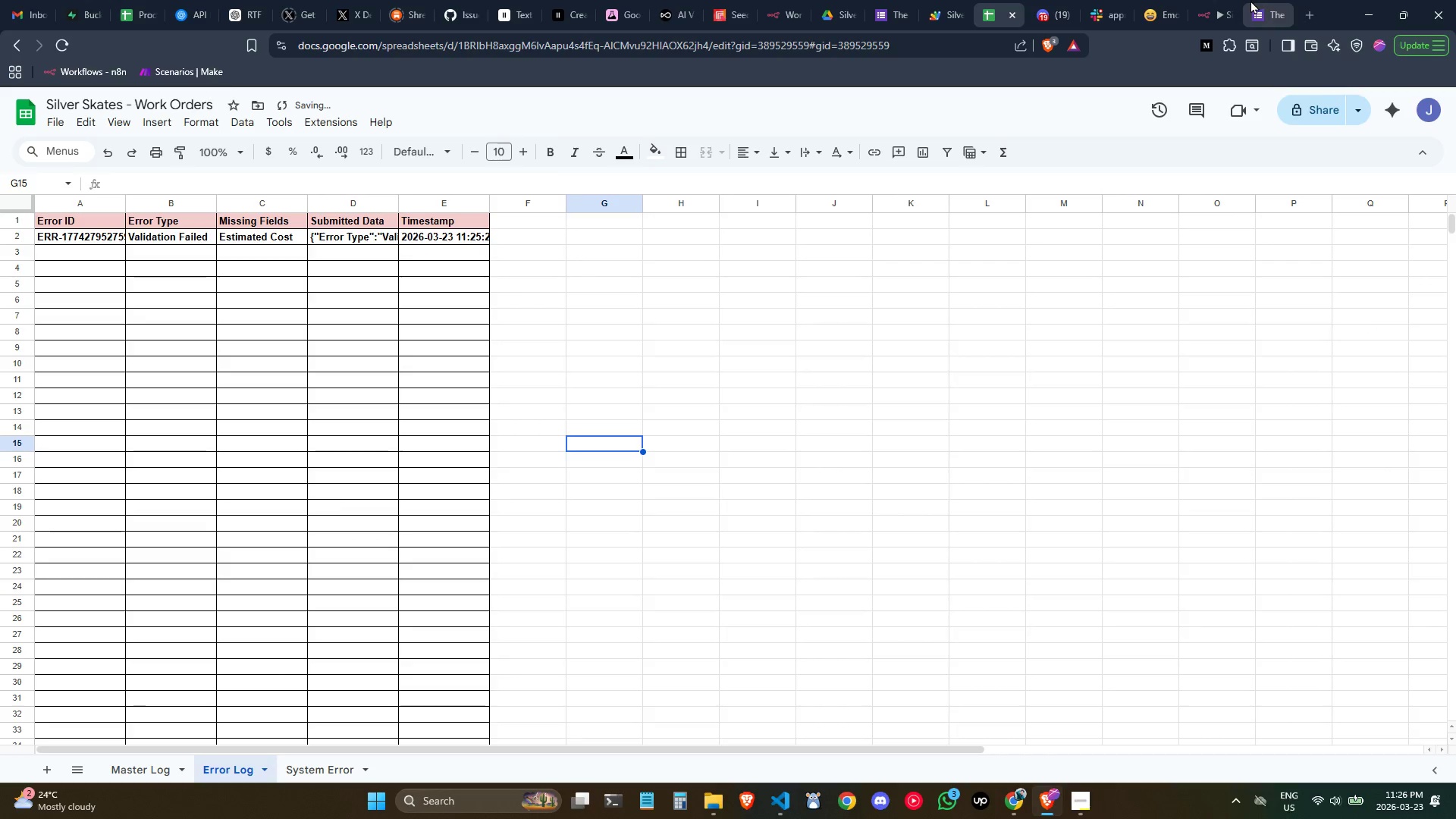 
left_click([1212, 0])
 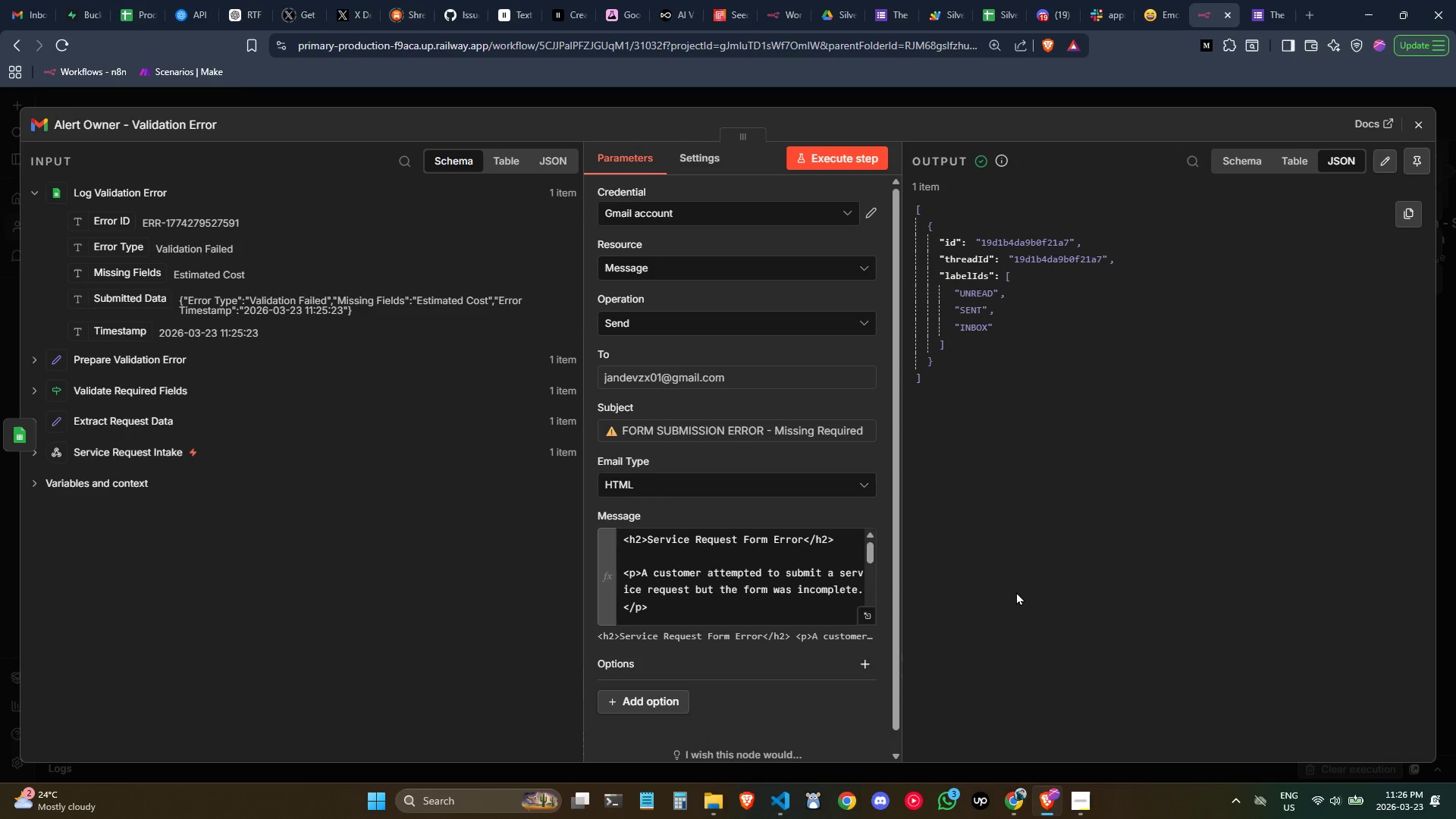 
left_click([998, 572])
 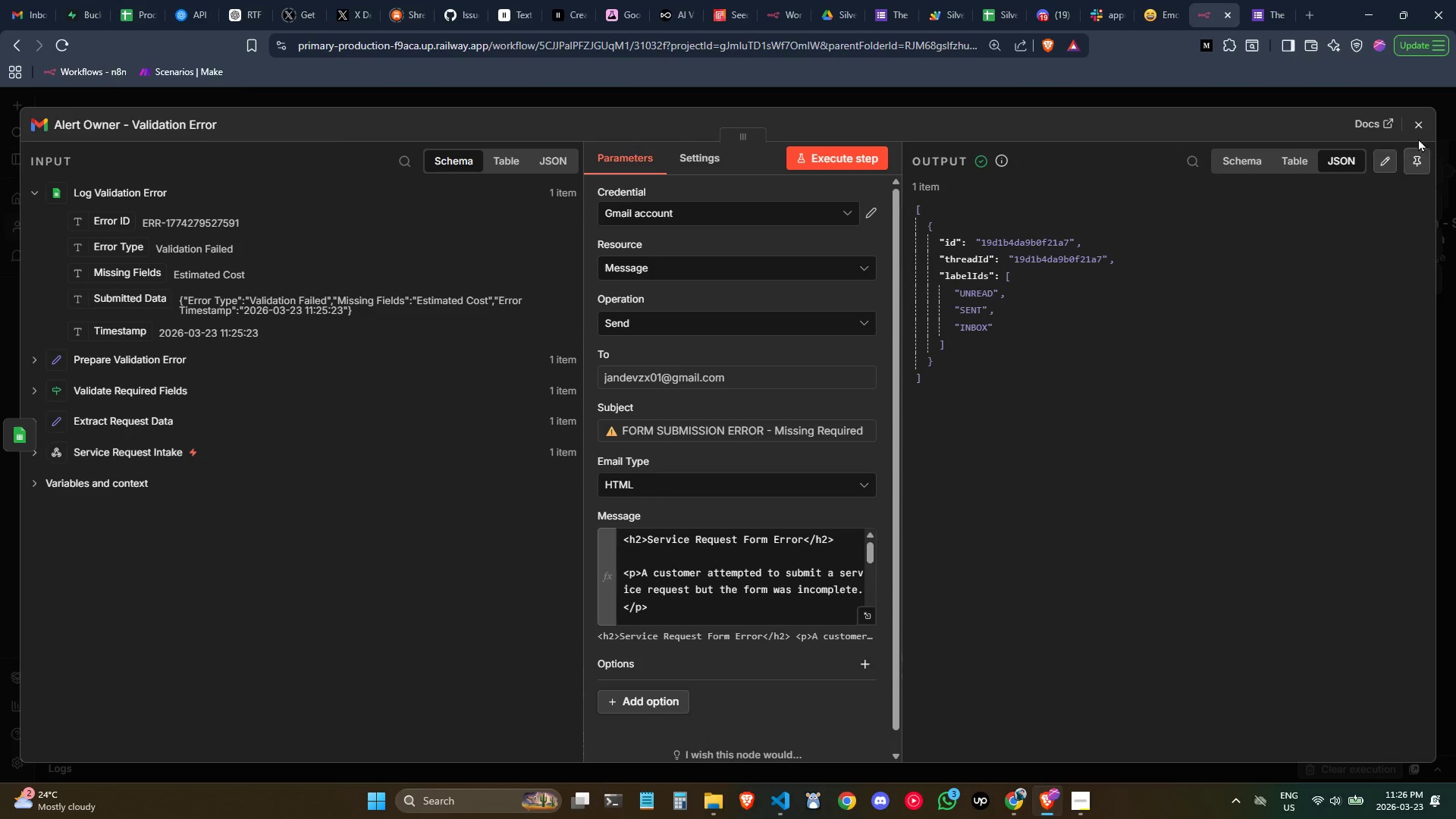 
left_click([1423, 129])
 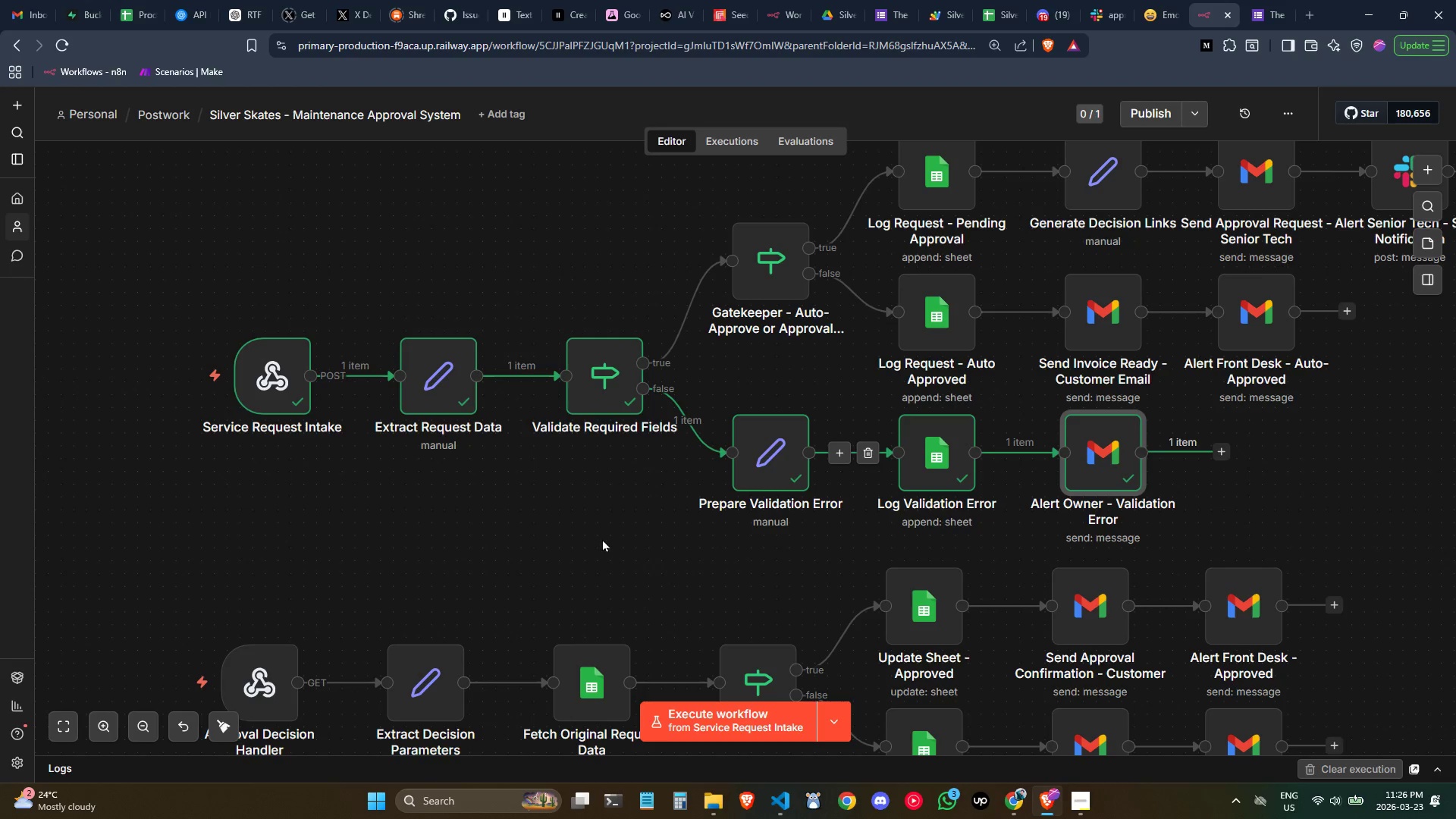 
key(Control+ControlLeft)
 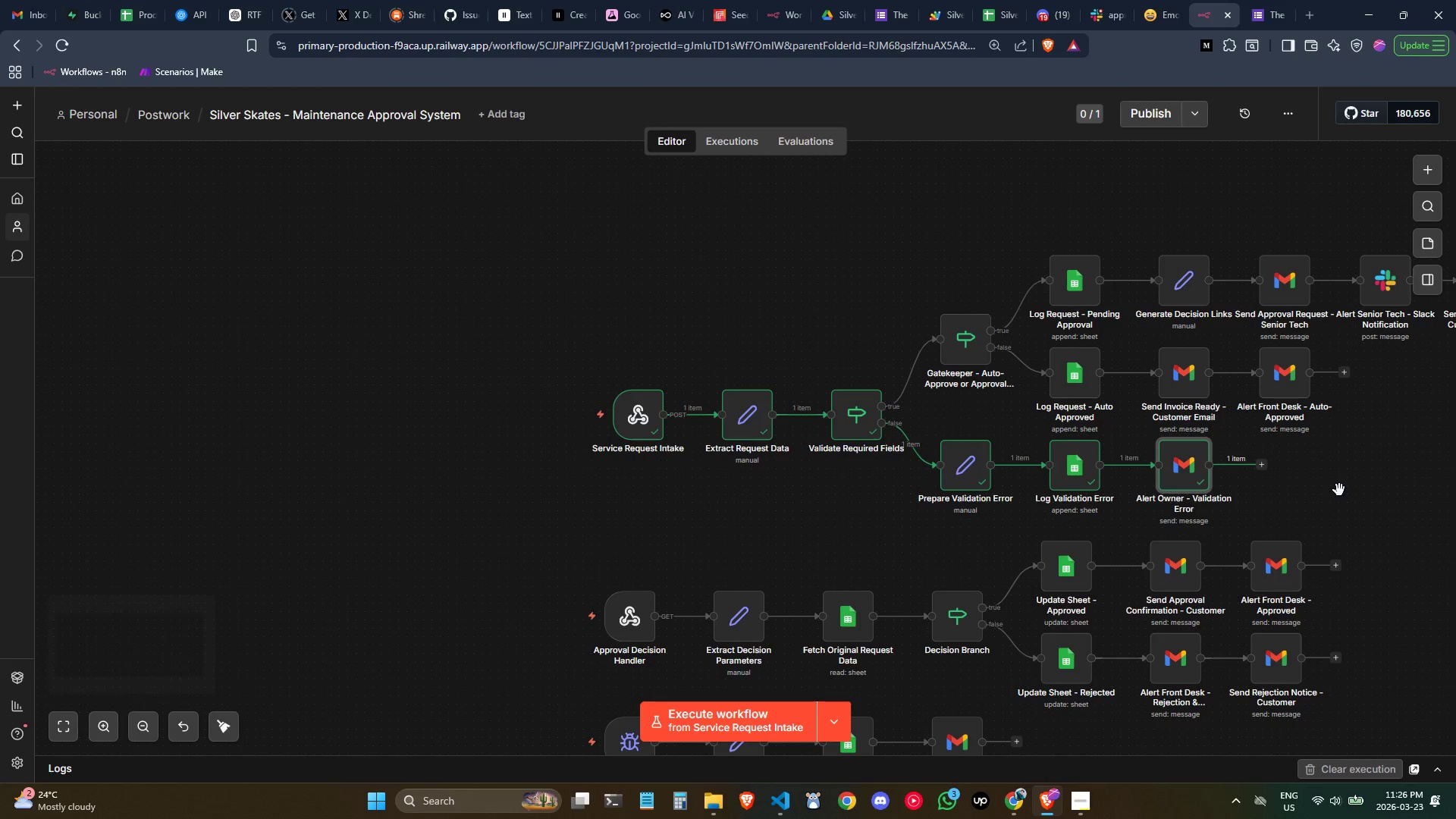 
scroll: coordinate [1339, 490], scroll_direction: down, amount: 1.0
 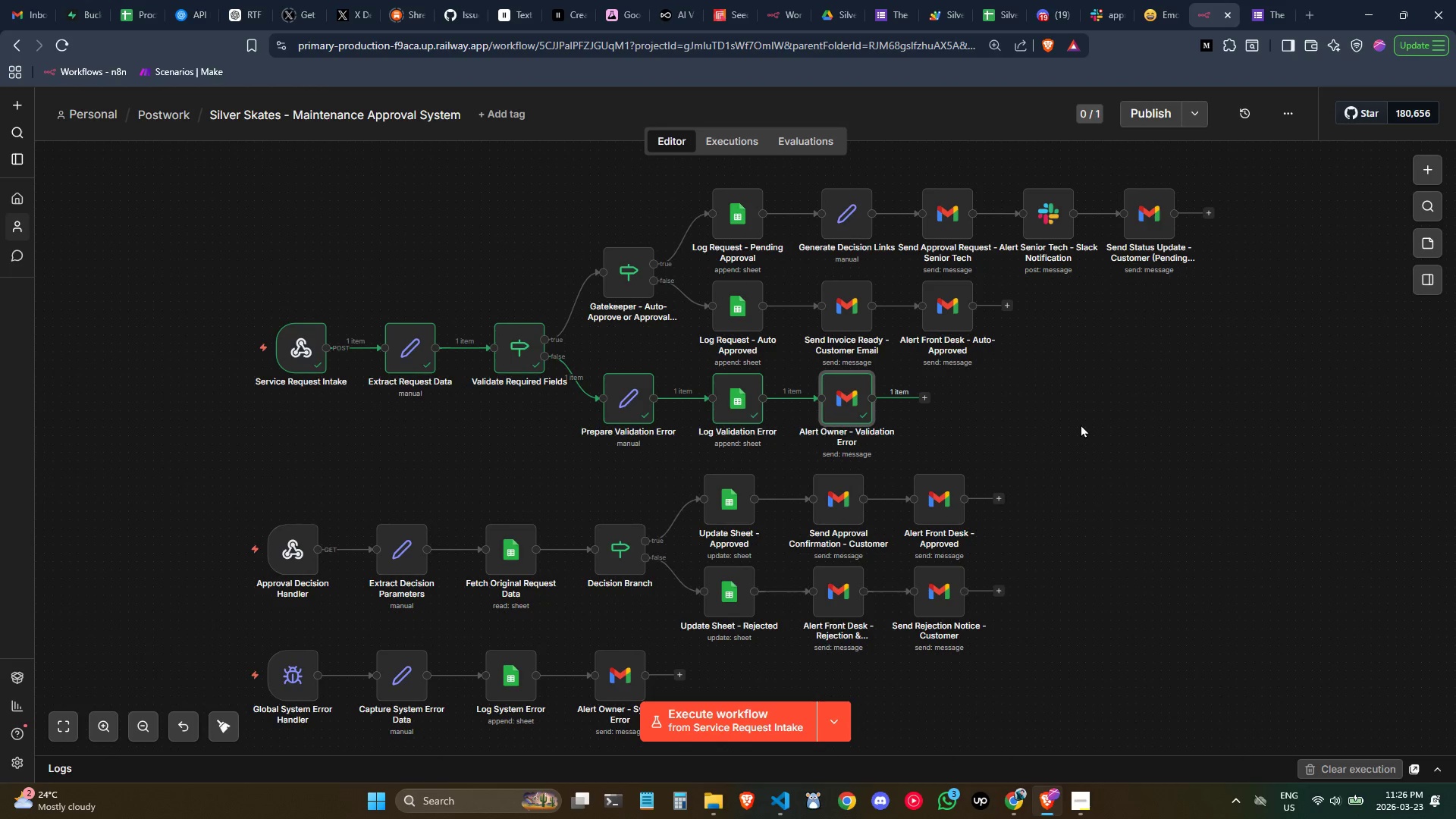 
key(Control+ControlLeft)
 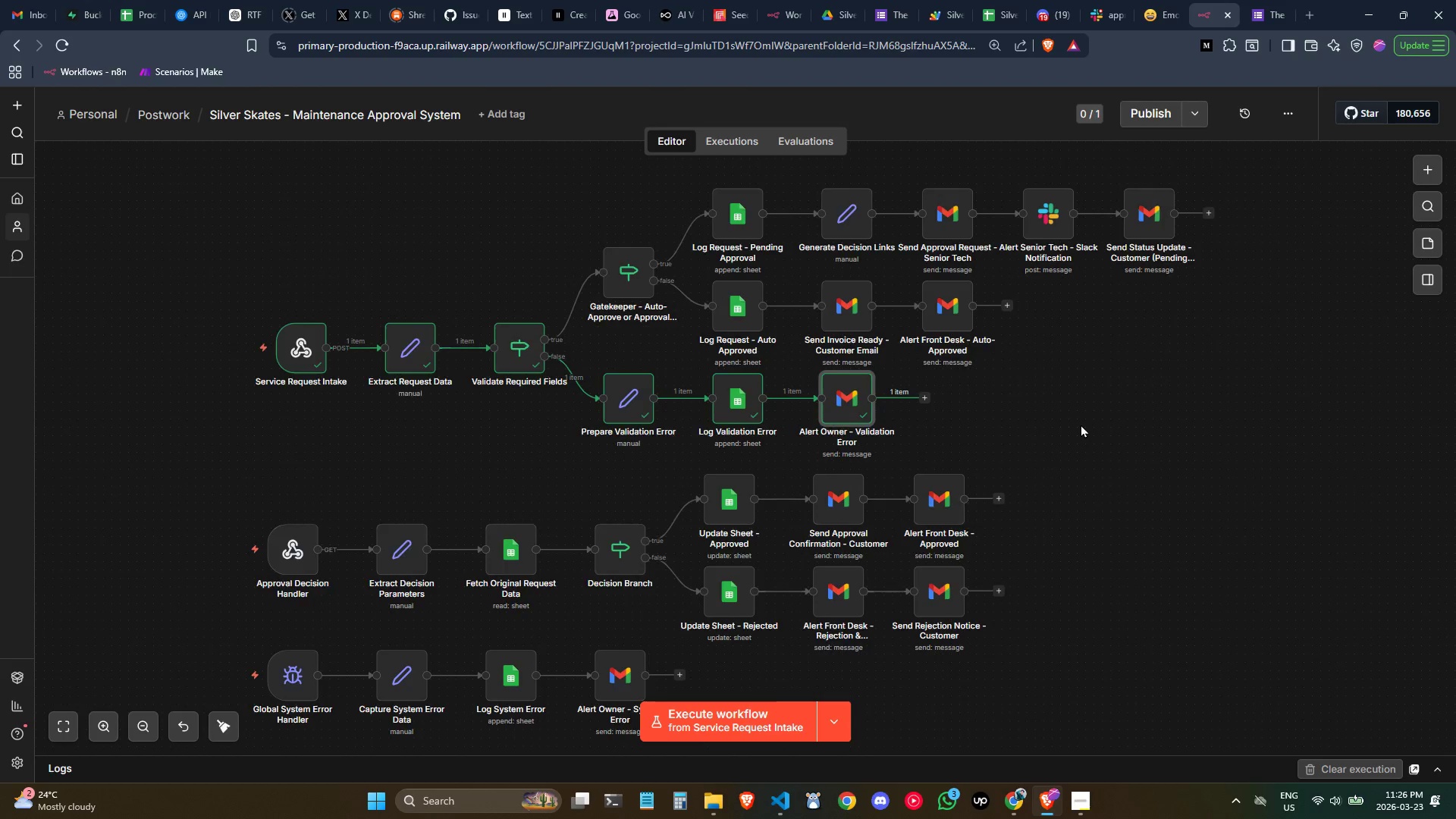 
key(Control+ControlLeft)
 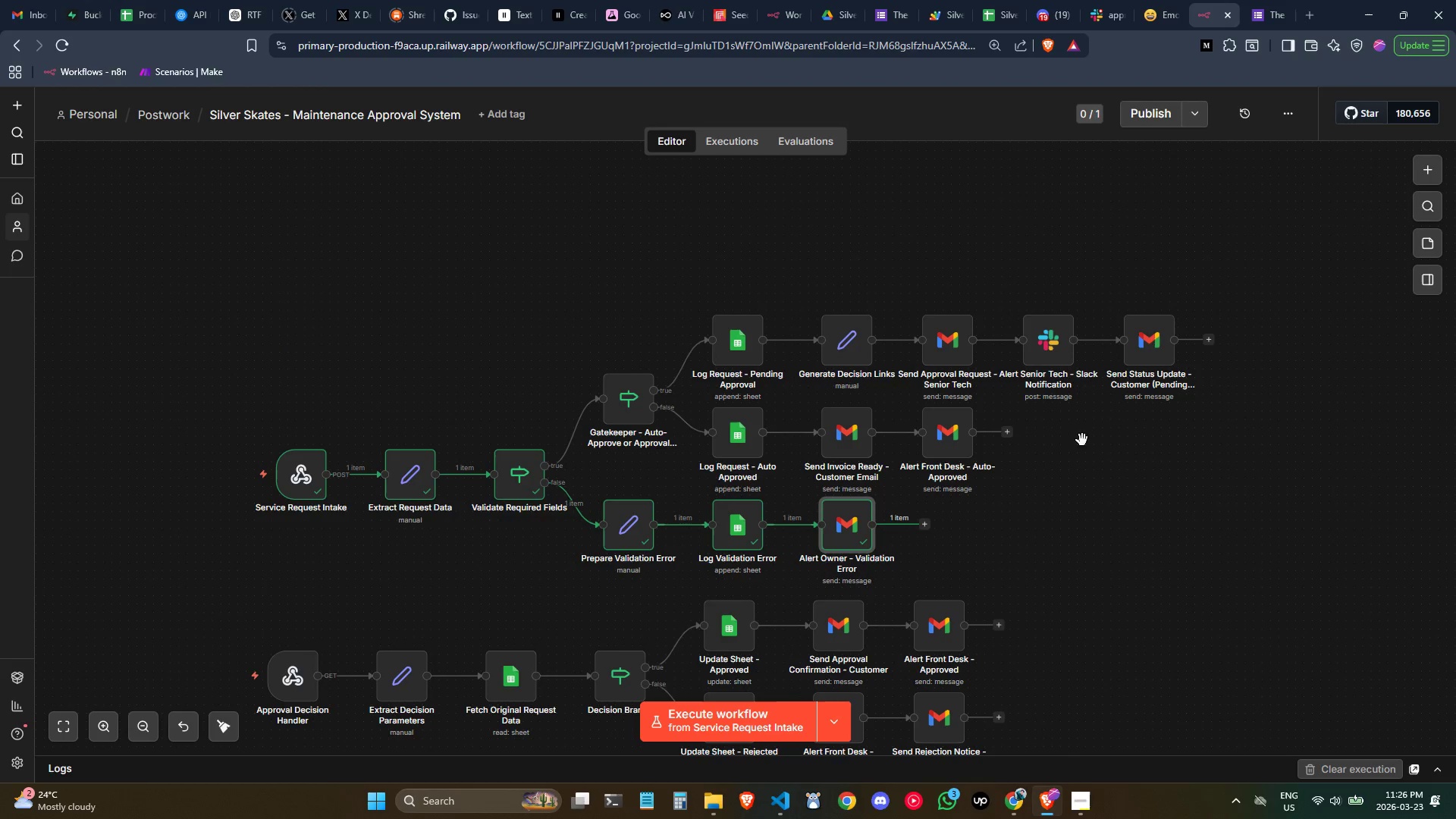 
scroll: coordinate [1081, 424], scroll_direction: none, amount: 0.0
 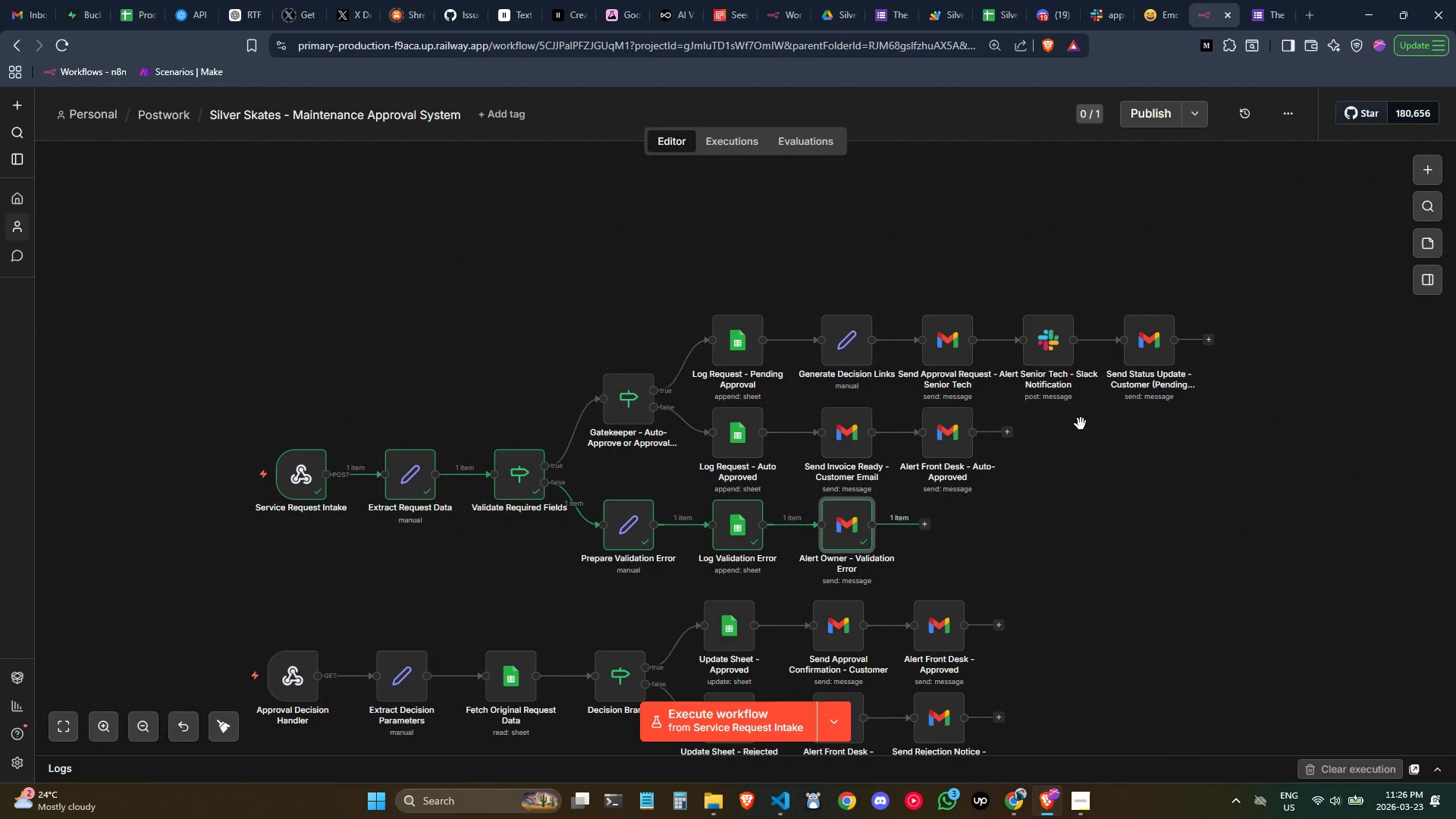 
hold_key(key=ControlLeft, duration=0.88)
scroll: coordinate [1004, 500], scroll_direction: up, amount: 1.0
 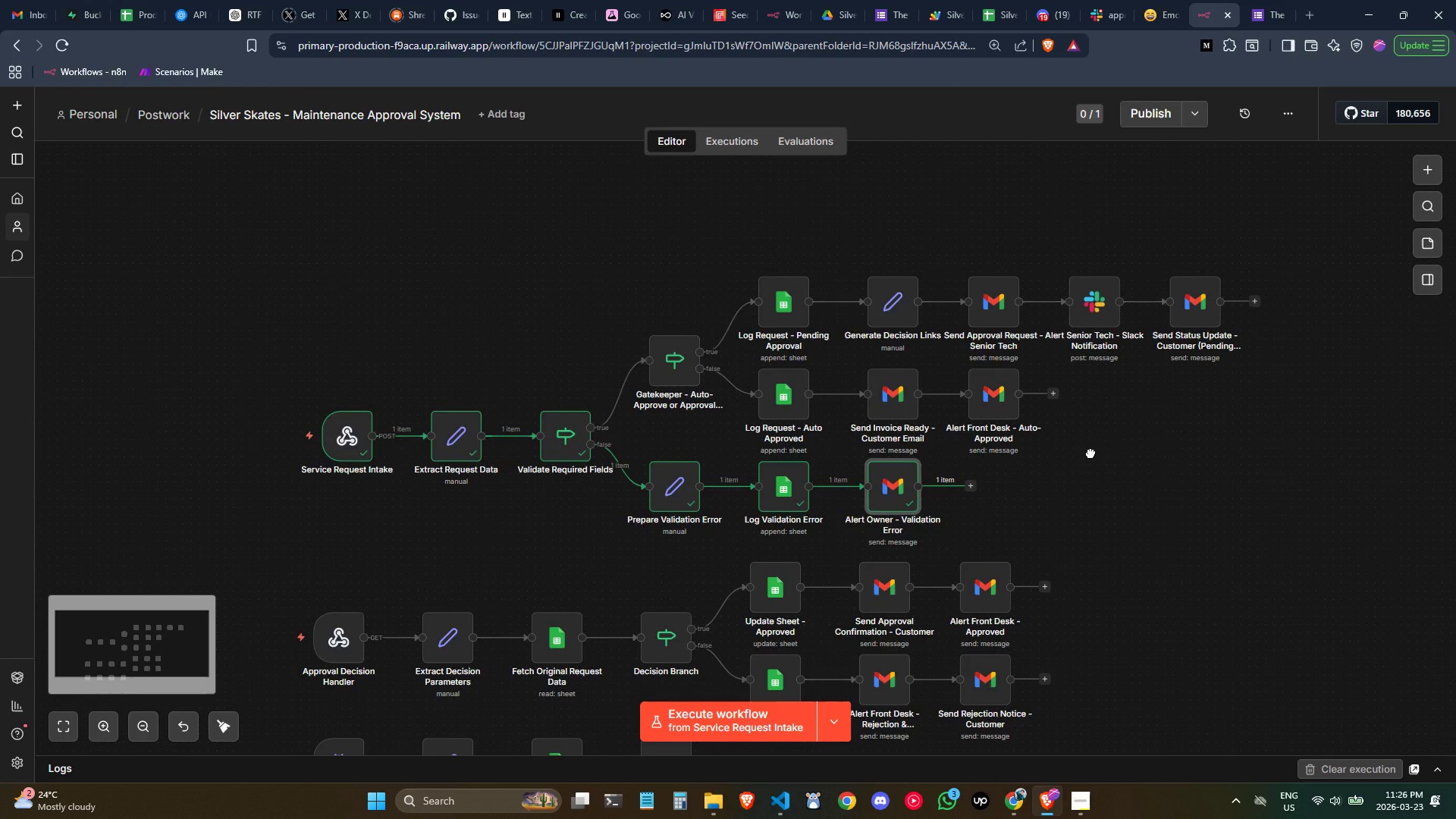 
hold_key(key=ControlLeft, duration=0.36)
 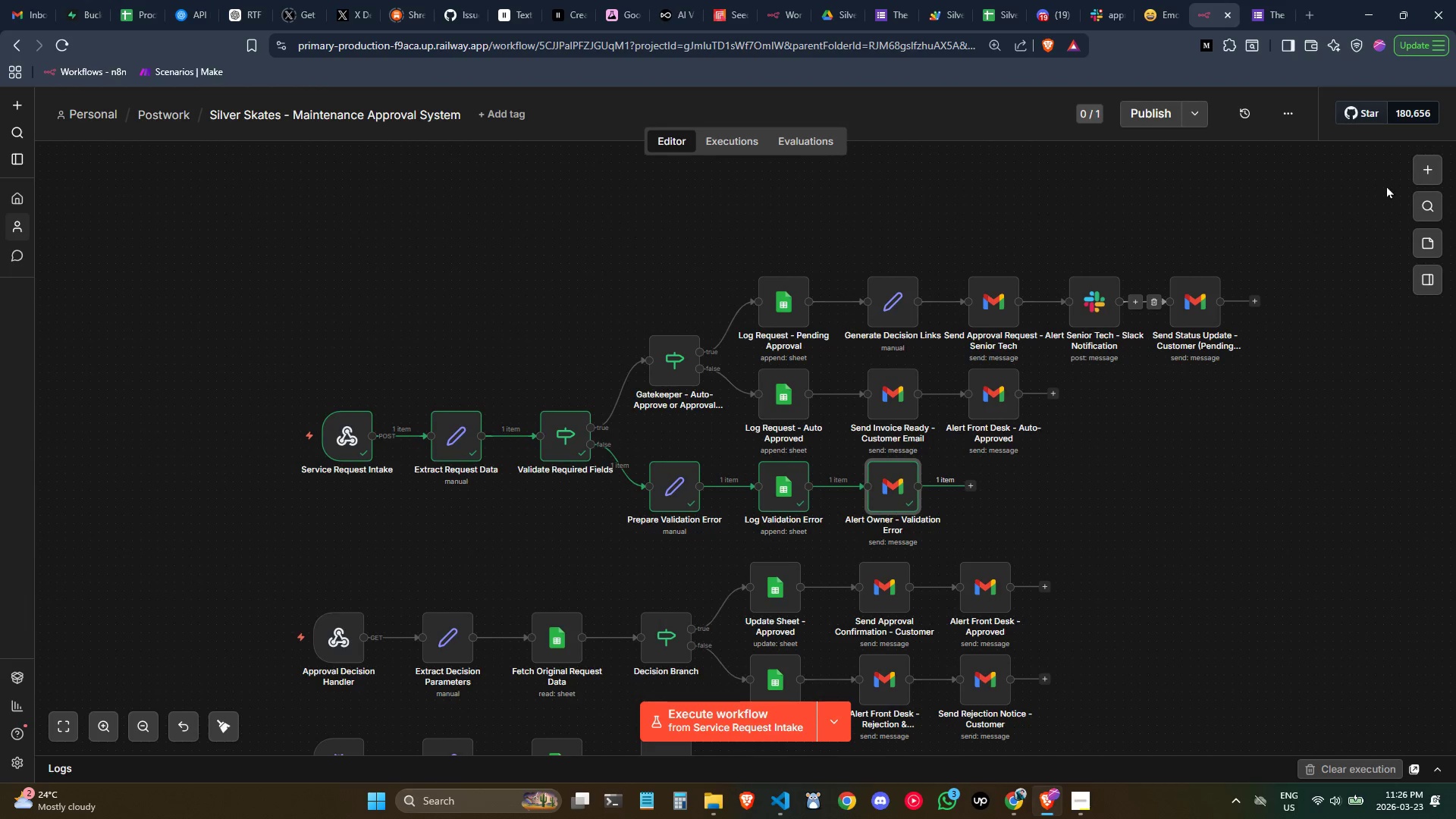 
left_click([1422, 167])
 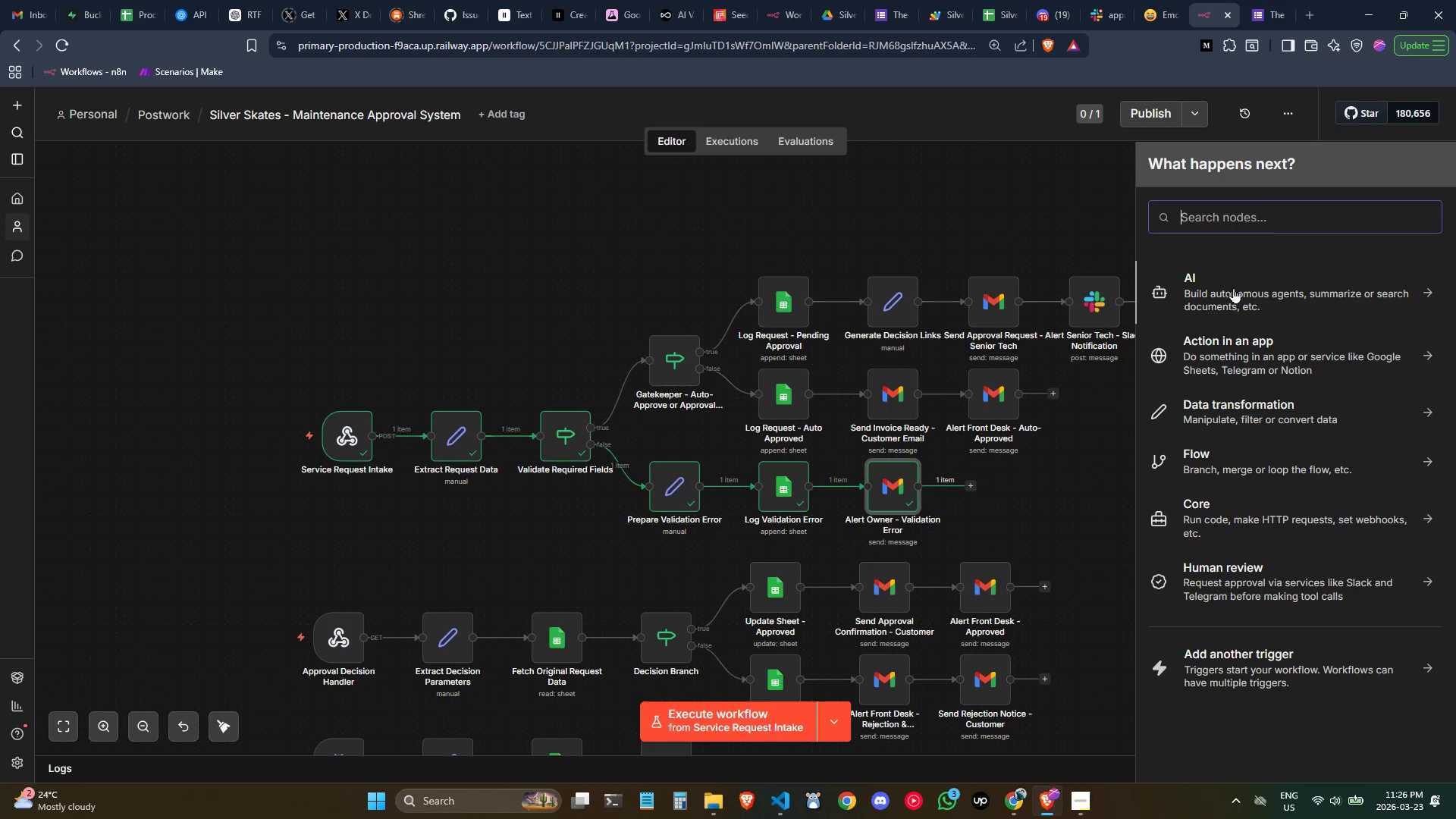 
left_click([548, 256])
 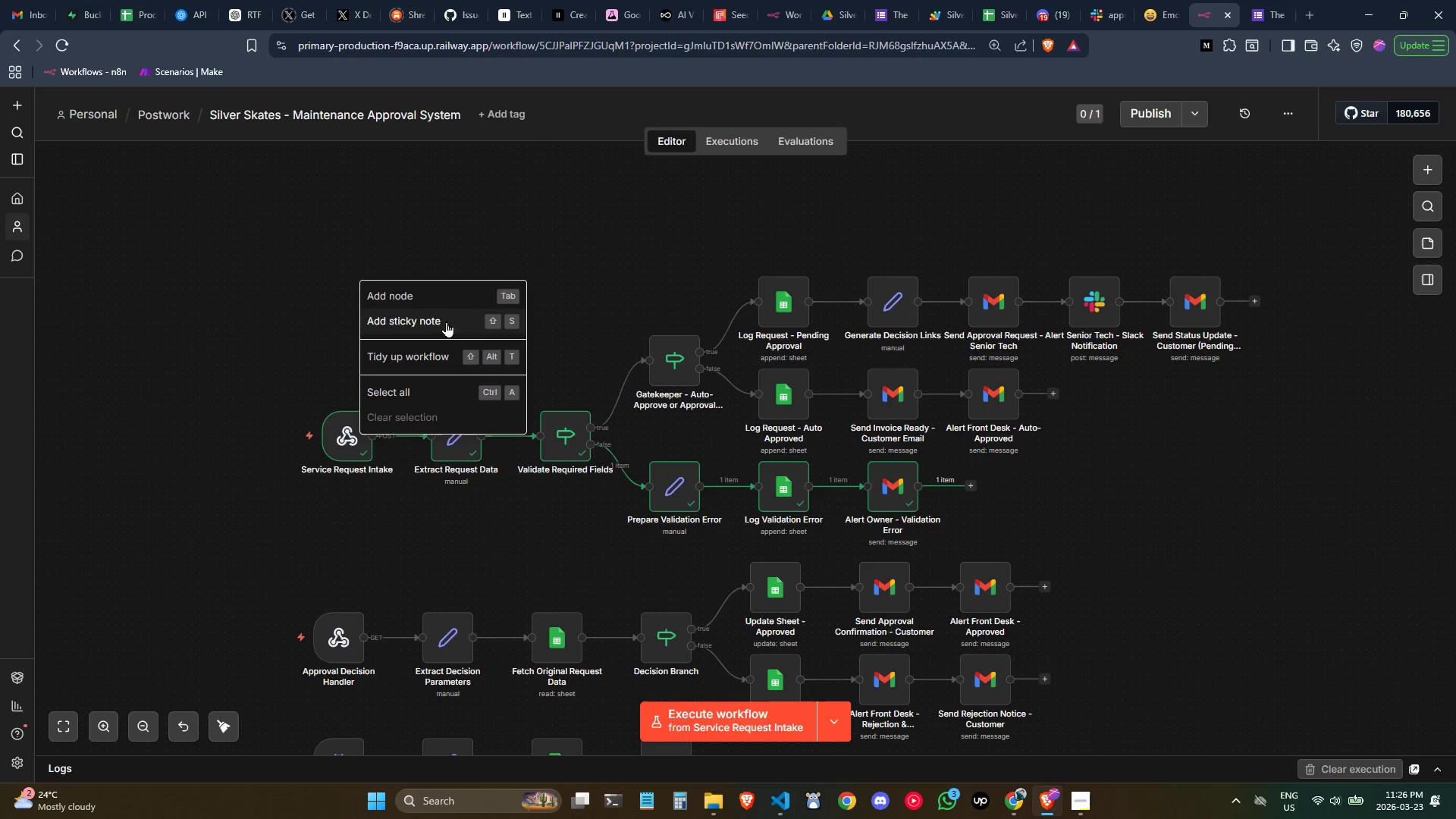 
left_click([436, 297])
 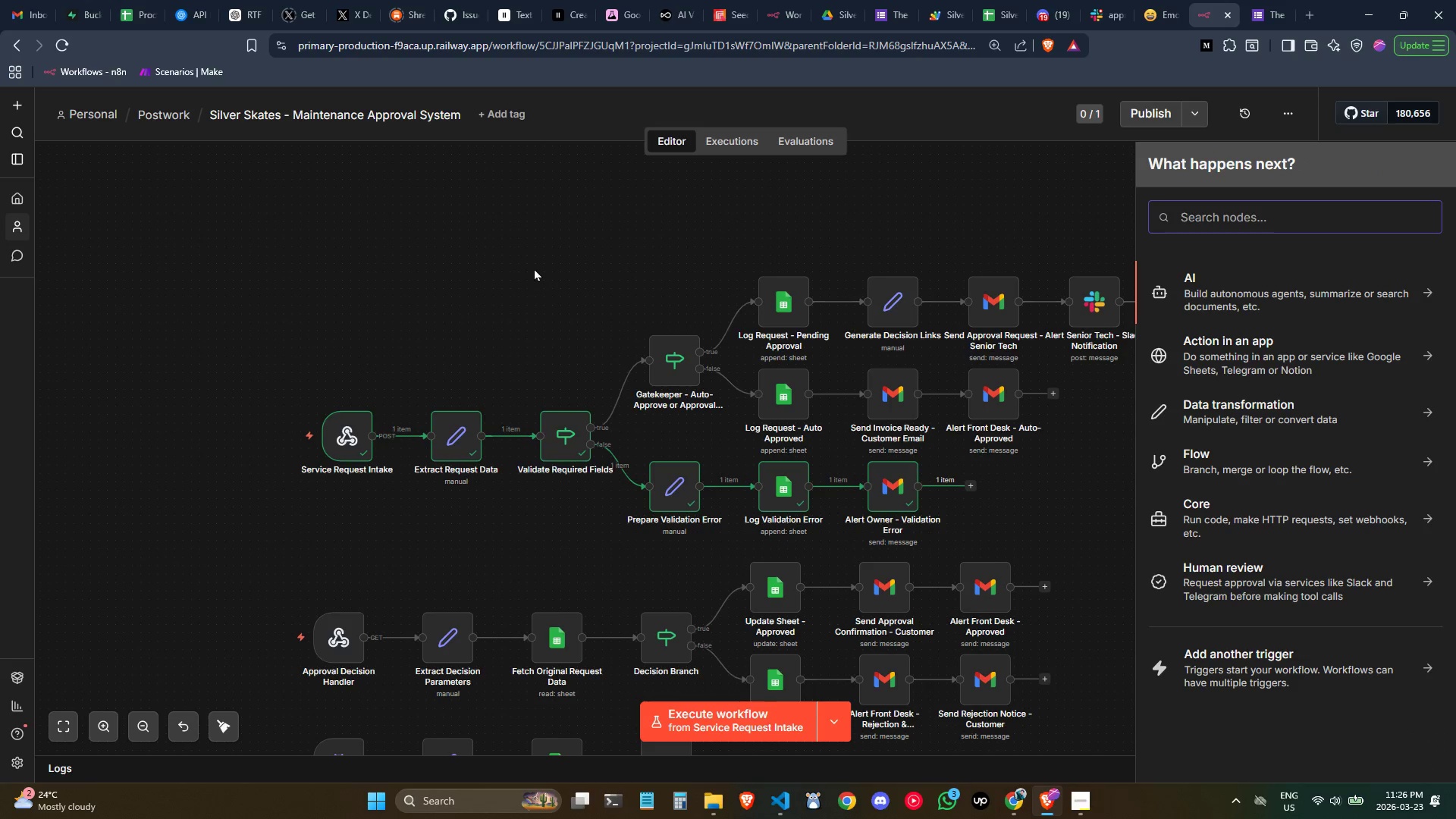 
right_click([279, 260])
 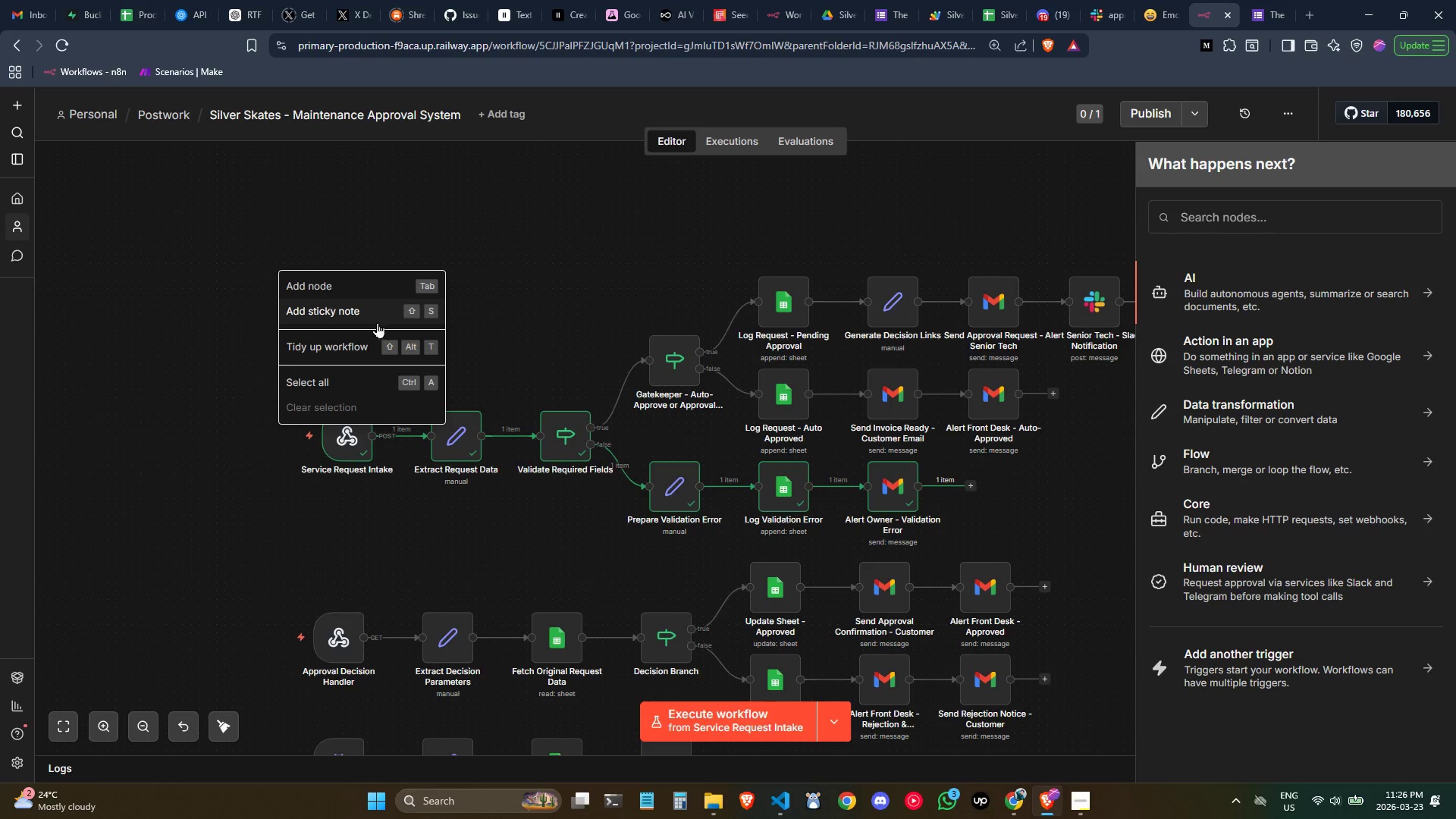 
left_click([371, 315])
 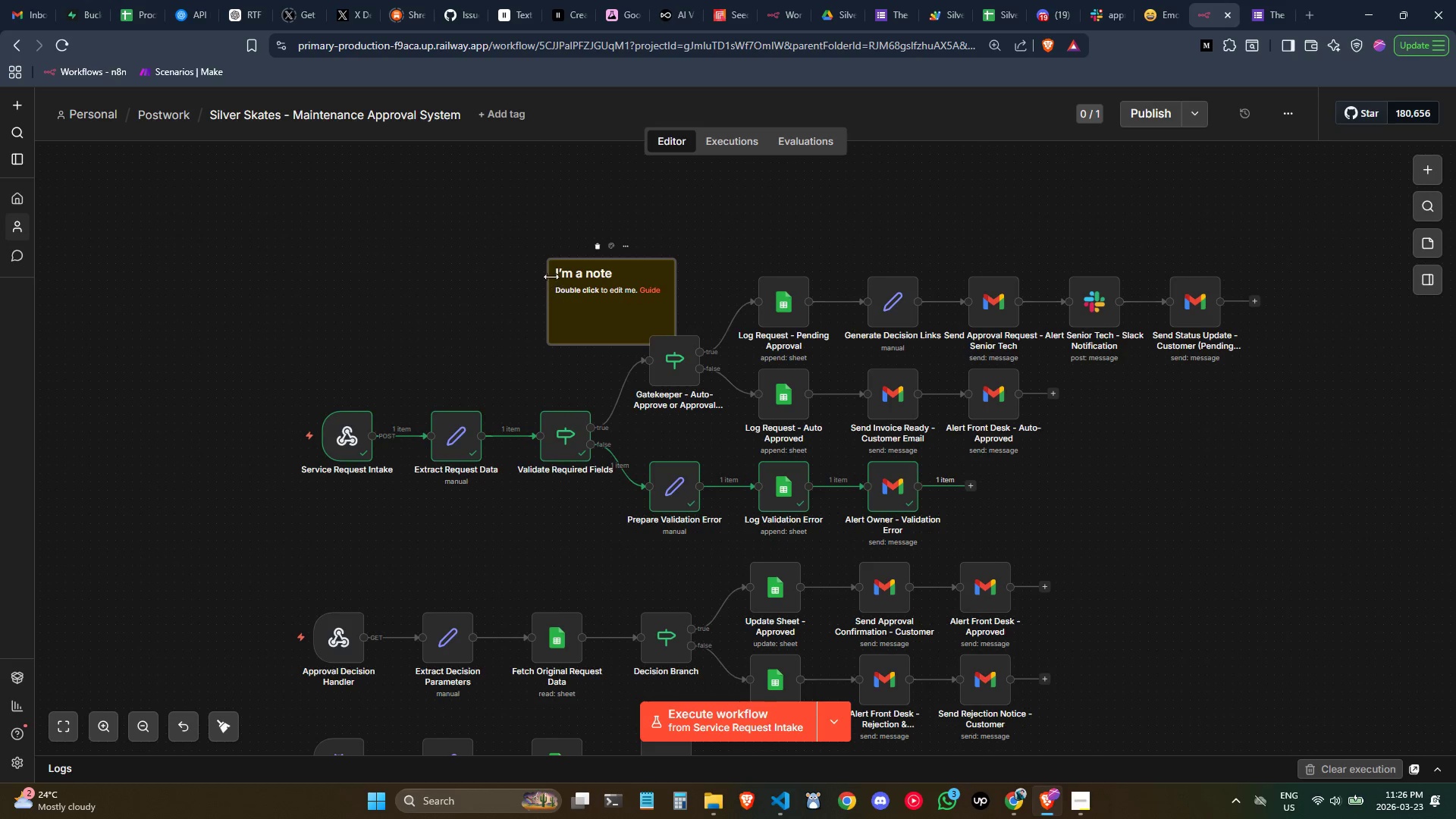 
left_click_drag(start_coordinate=[546, 274], to_coordinate=[262, 262])
 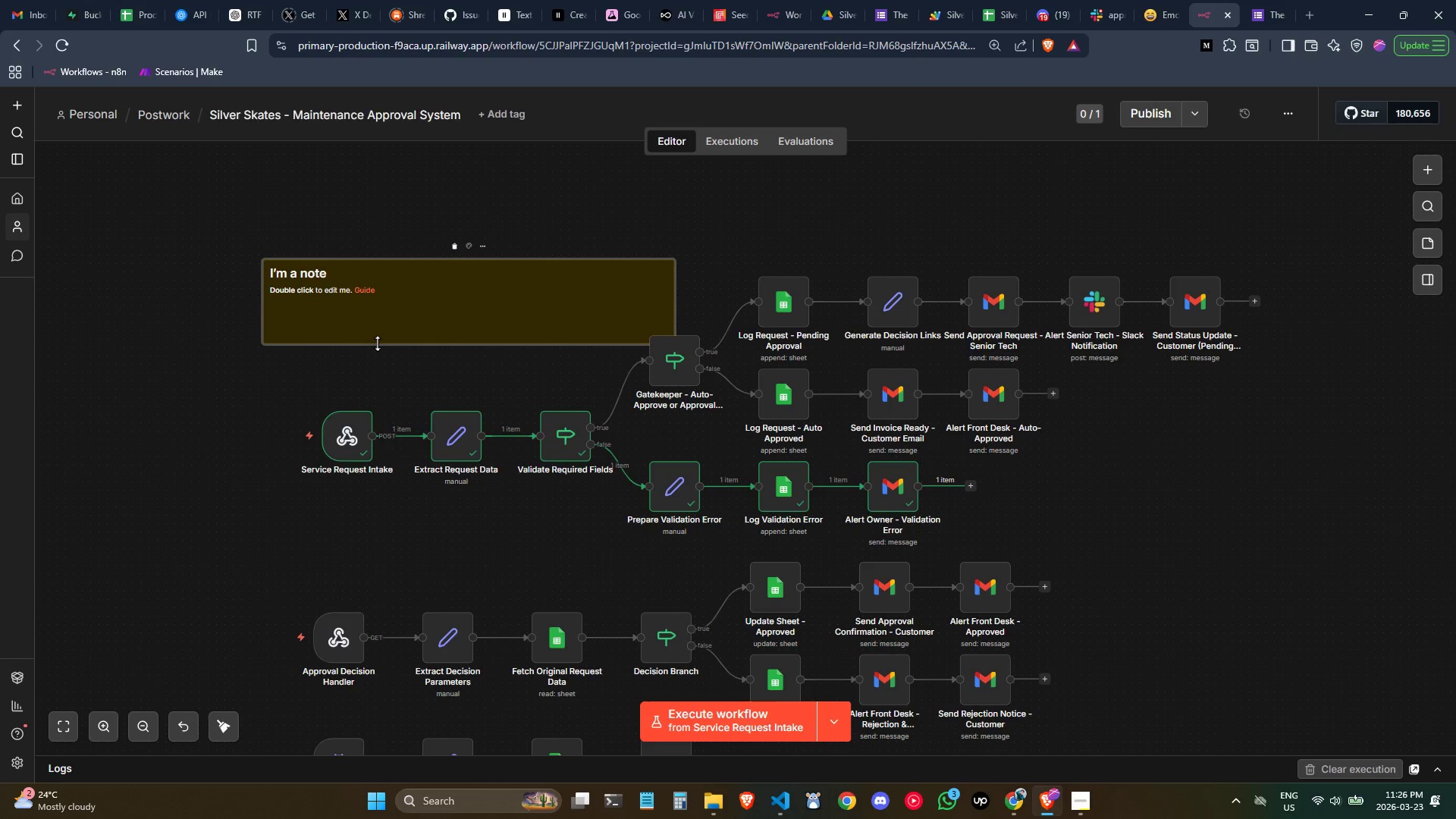 
left_click_drag(start_coordinate=[378, 343], to_coordinate=[470, 544])
 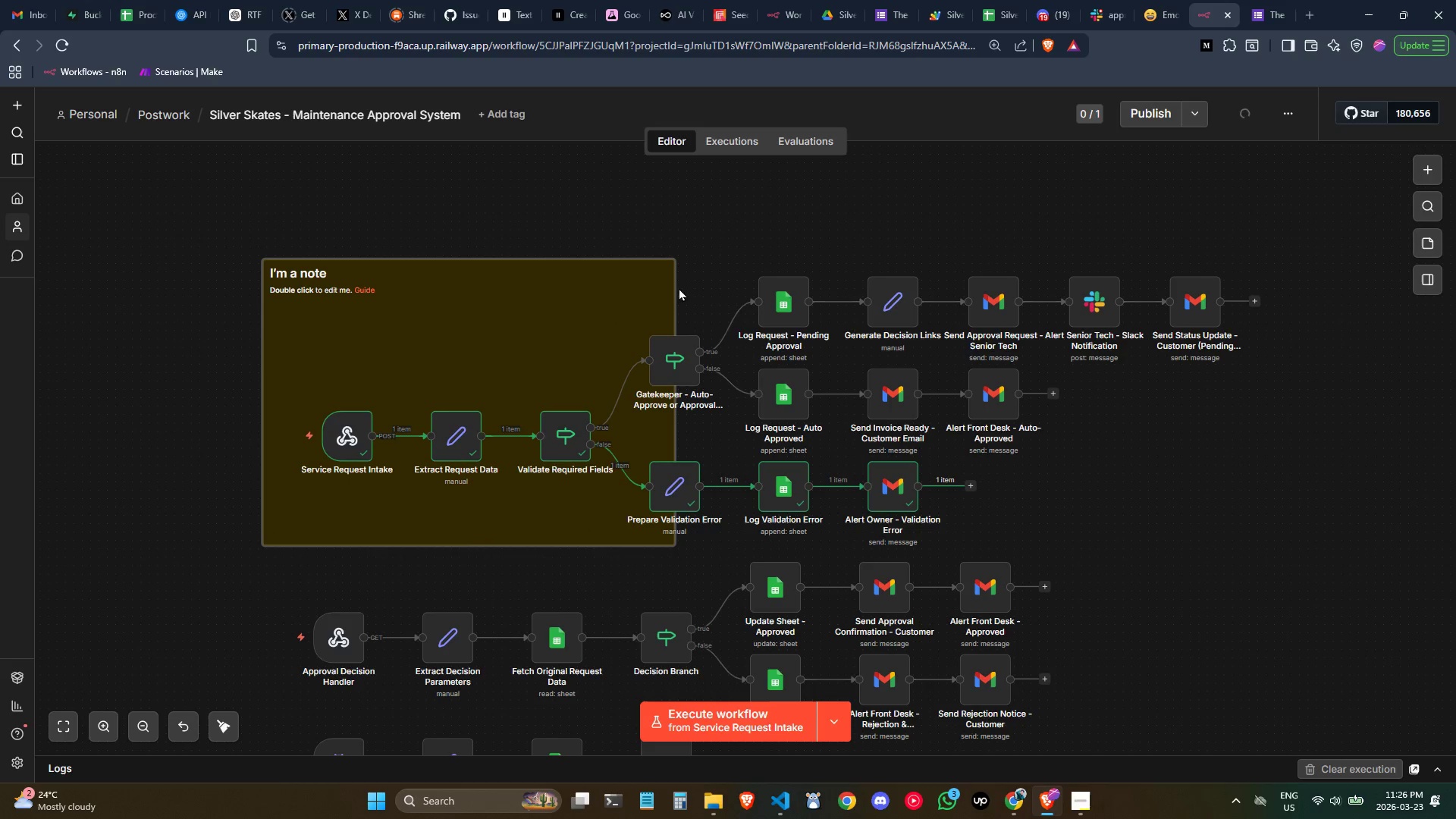 
left_click_drag(start_coordinate=[673, 288], to_coordinate=[1296, 283])
 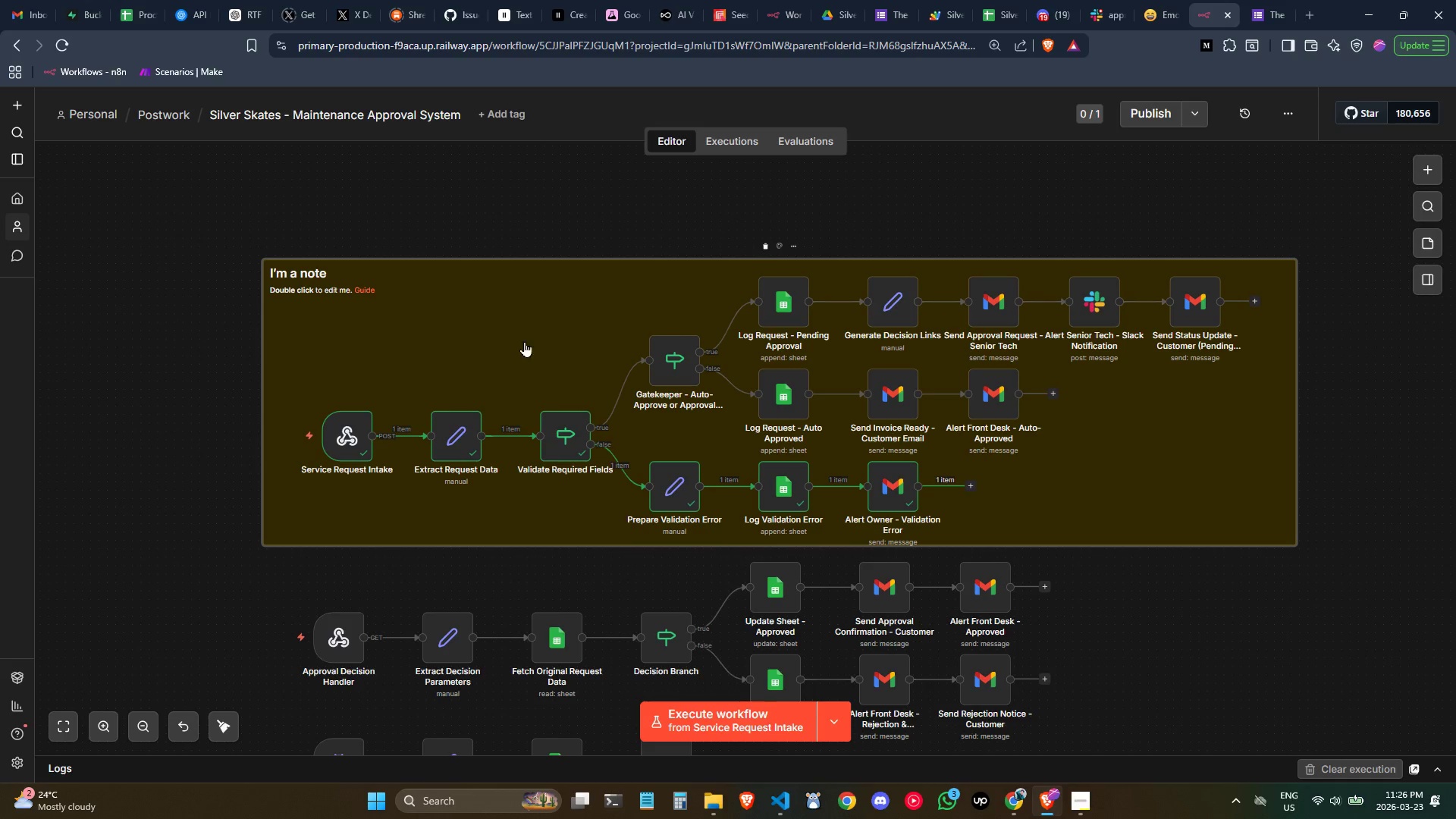 
scroll: coordinate [495, 382], scroll_direction: down, amount: 1.0
 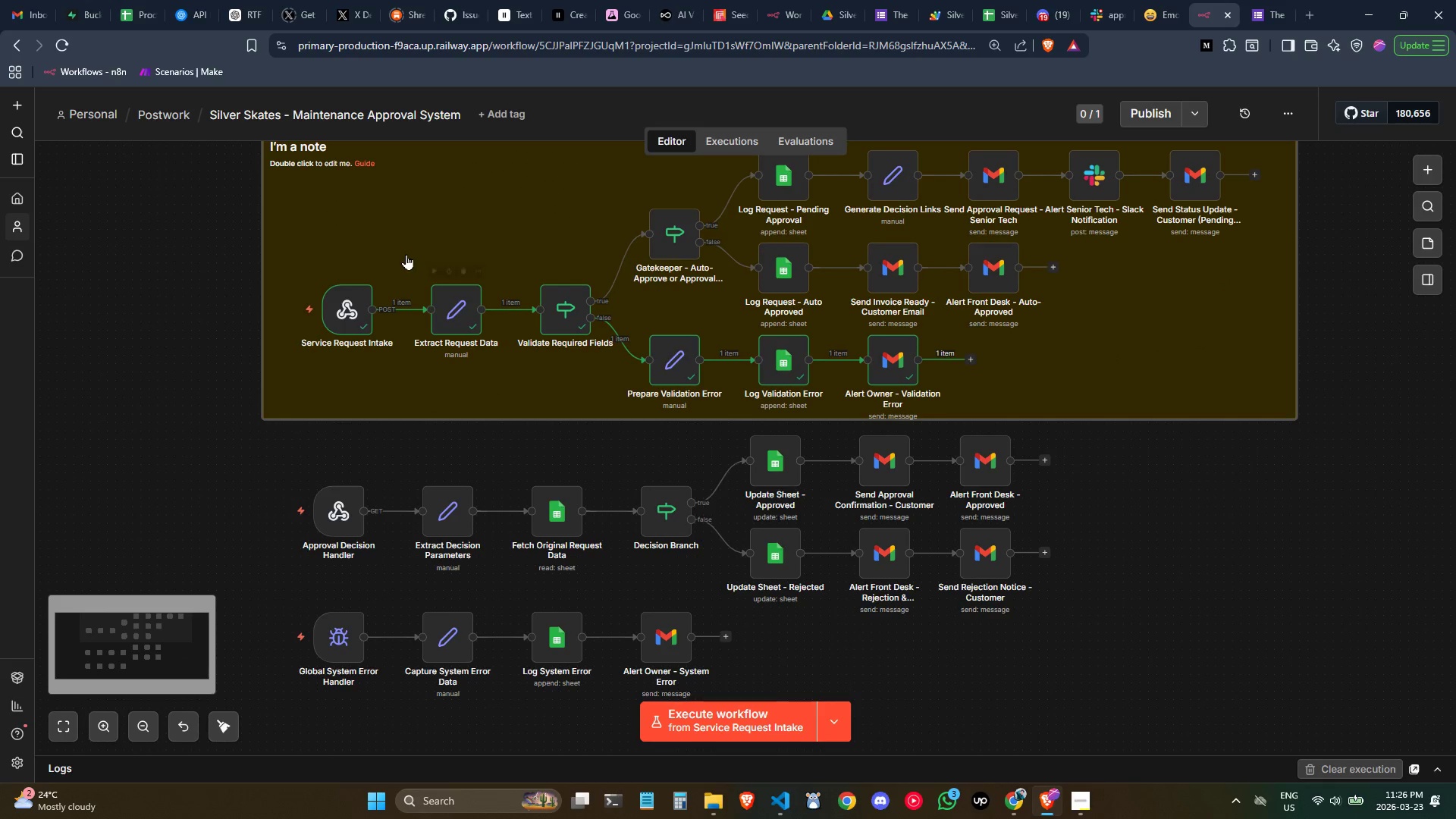 
scroll: coordinate [406, 254], scroll_direction: none, amount: 0.0
 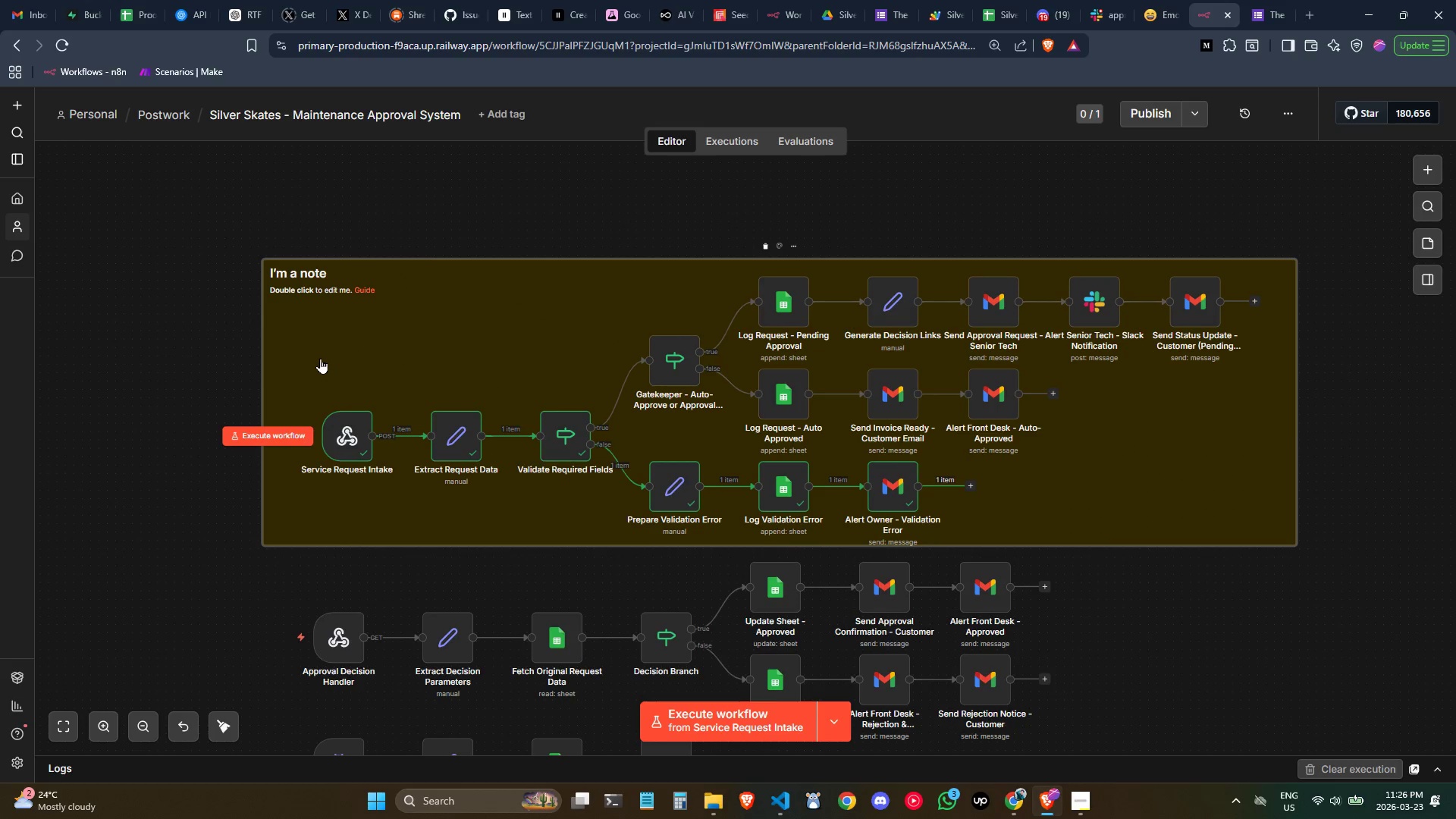 
left_click_drag(start_coordinate=[332, 350], to_coordinate=[355, 350])
 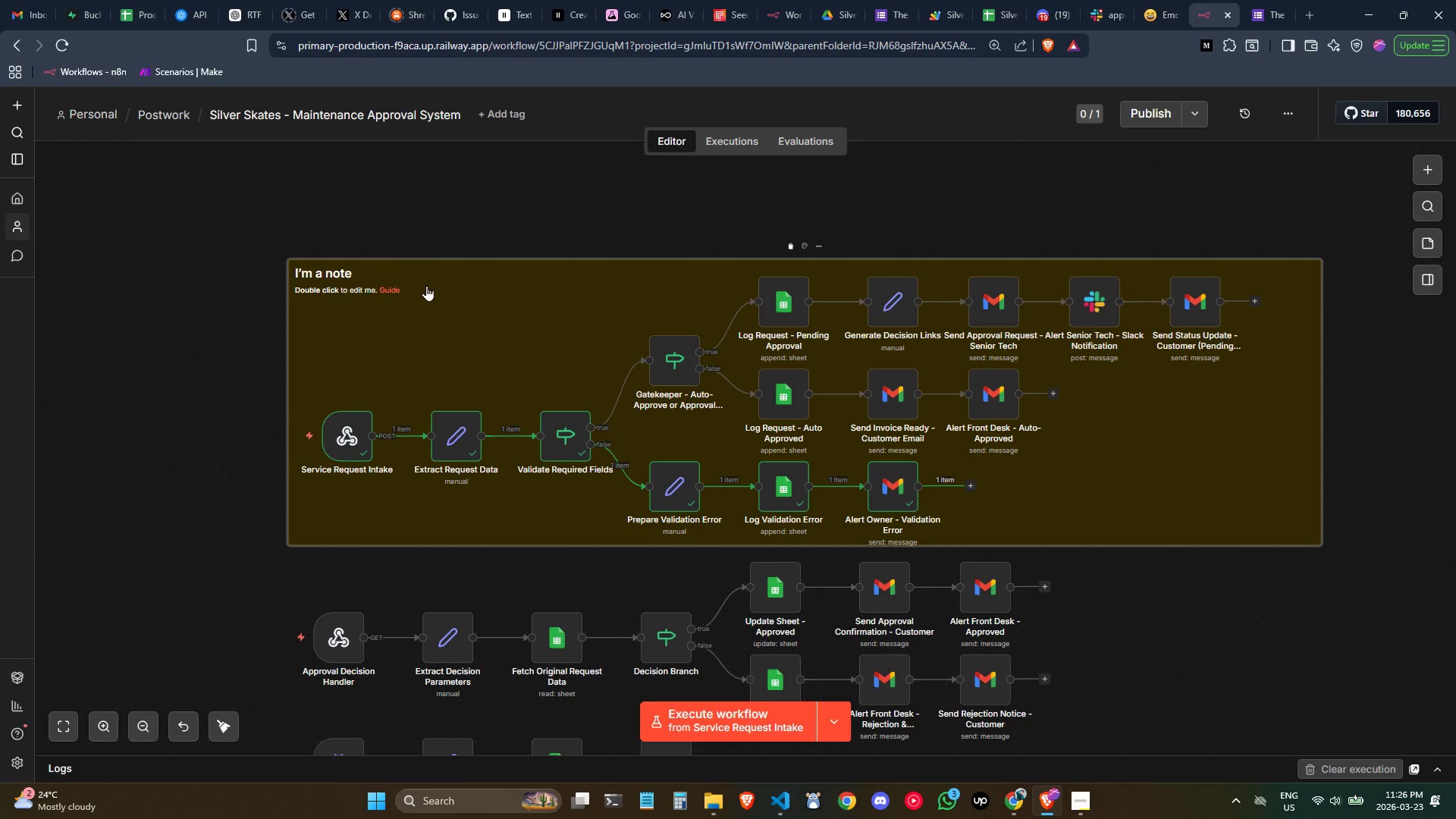 
double_click([426, 285])
 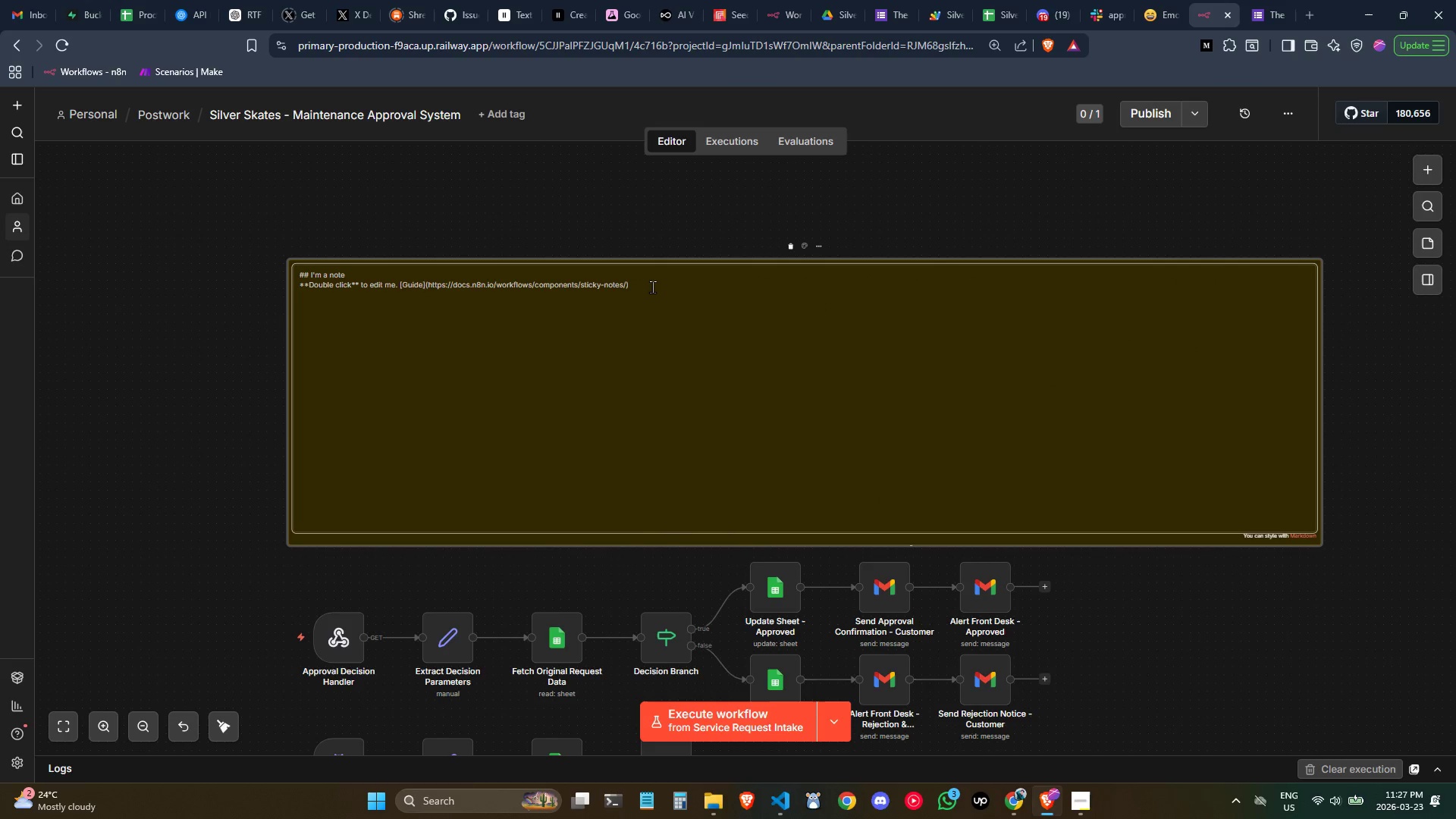 
left_click_drag(start_coordinate=[653, 286], to_coordinate=[307, 277])
 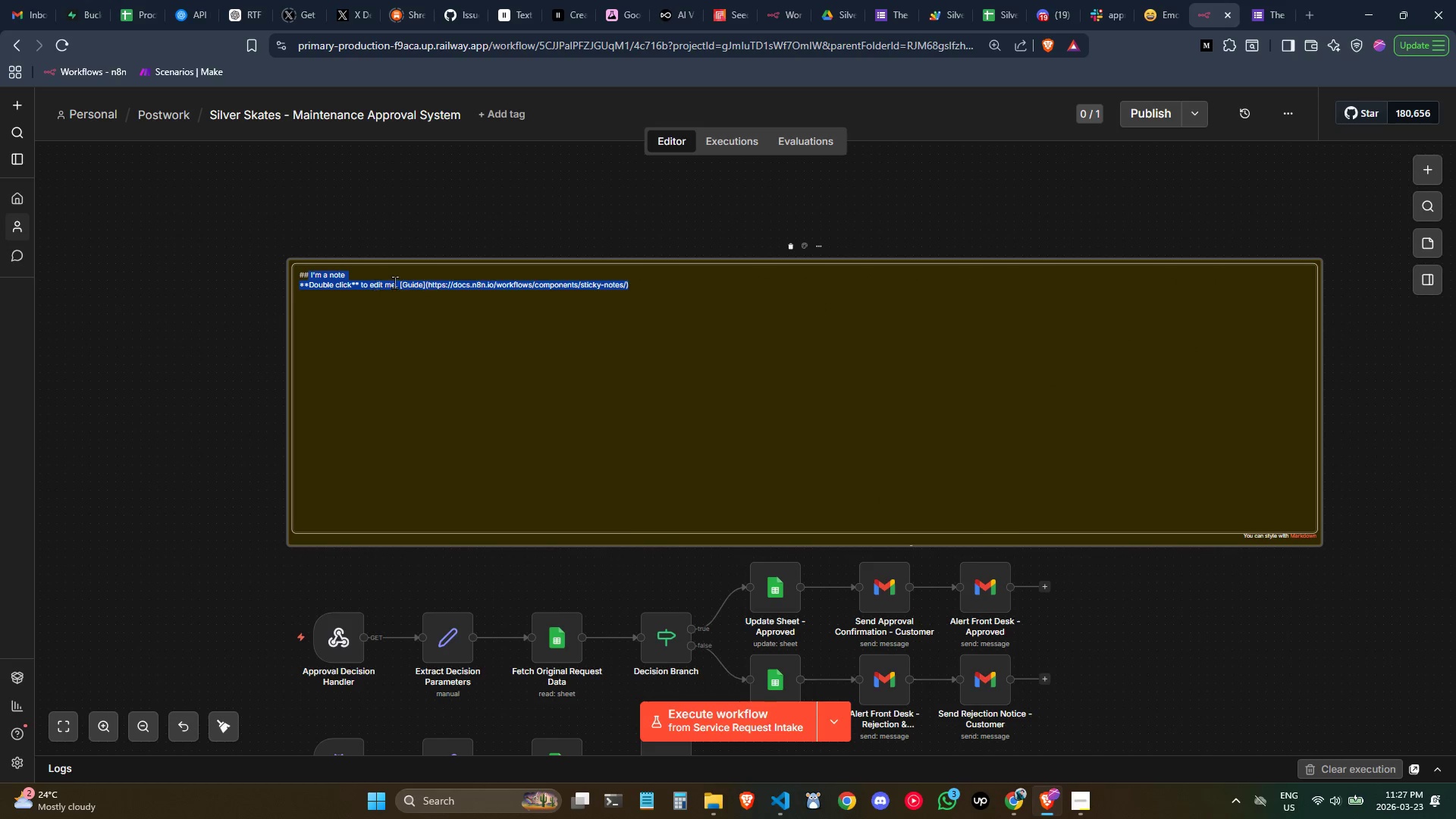 
key(Control+ControlLeft)
 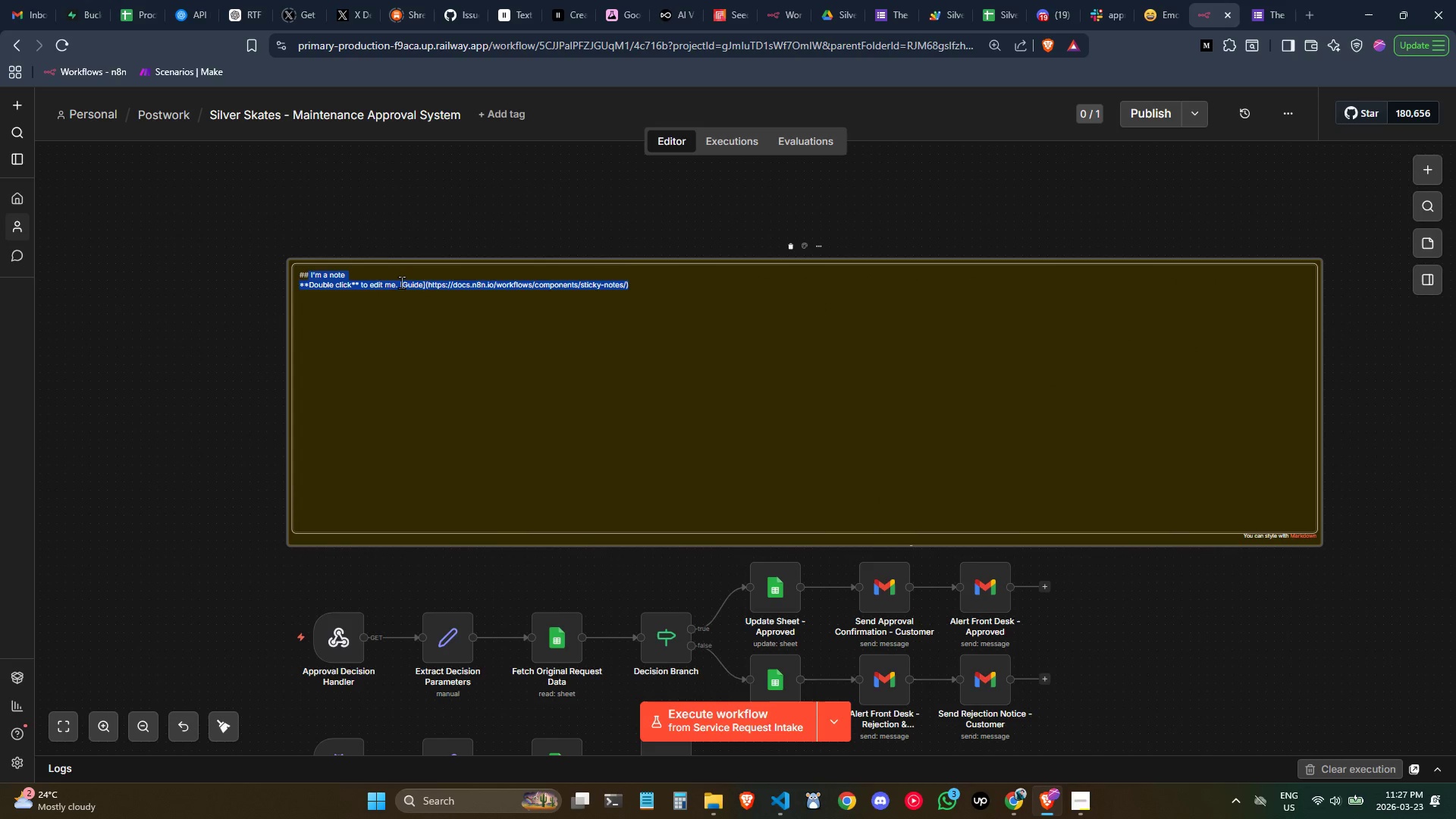 
key(Backspace)
 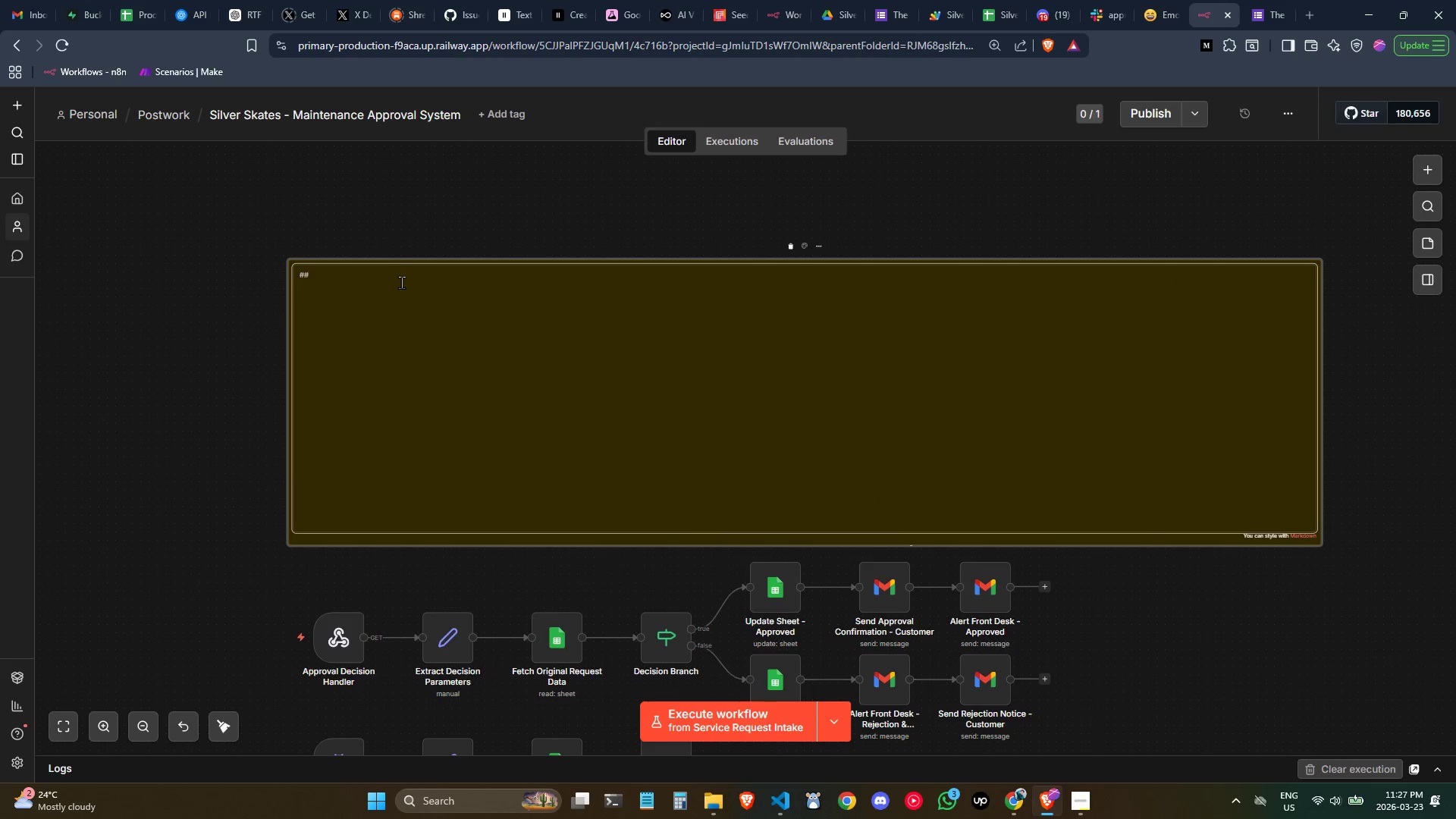 
key(Backspace)
 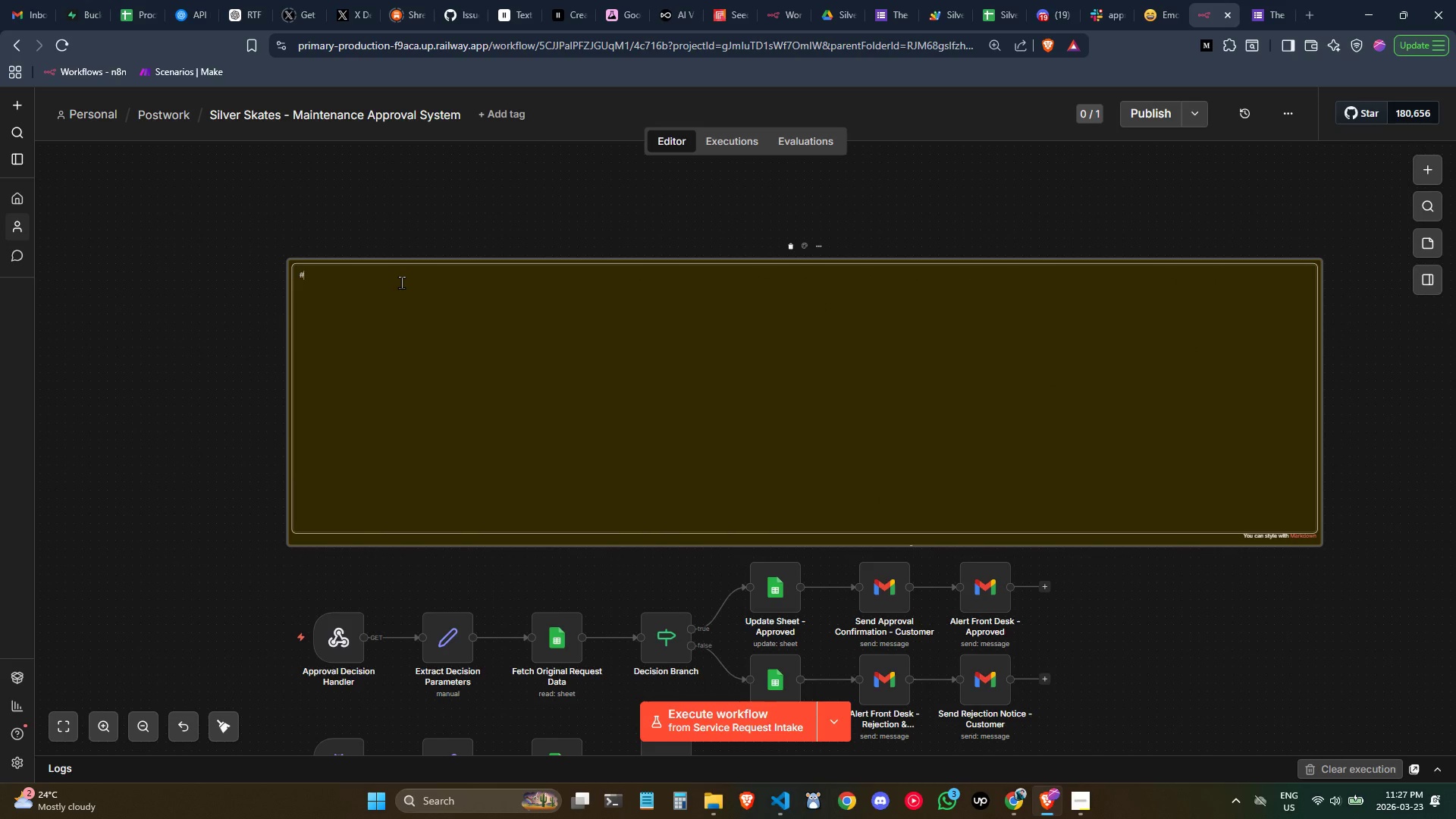 
type( Reu)
key(Backspace)
type(quest )
 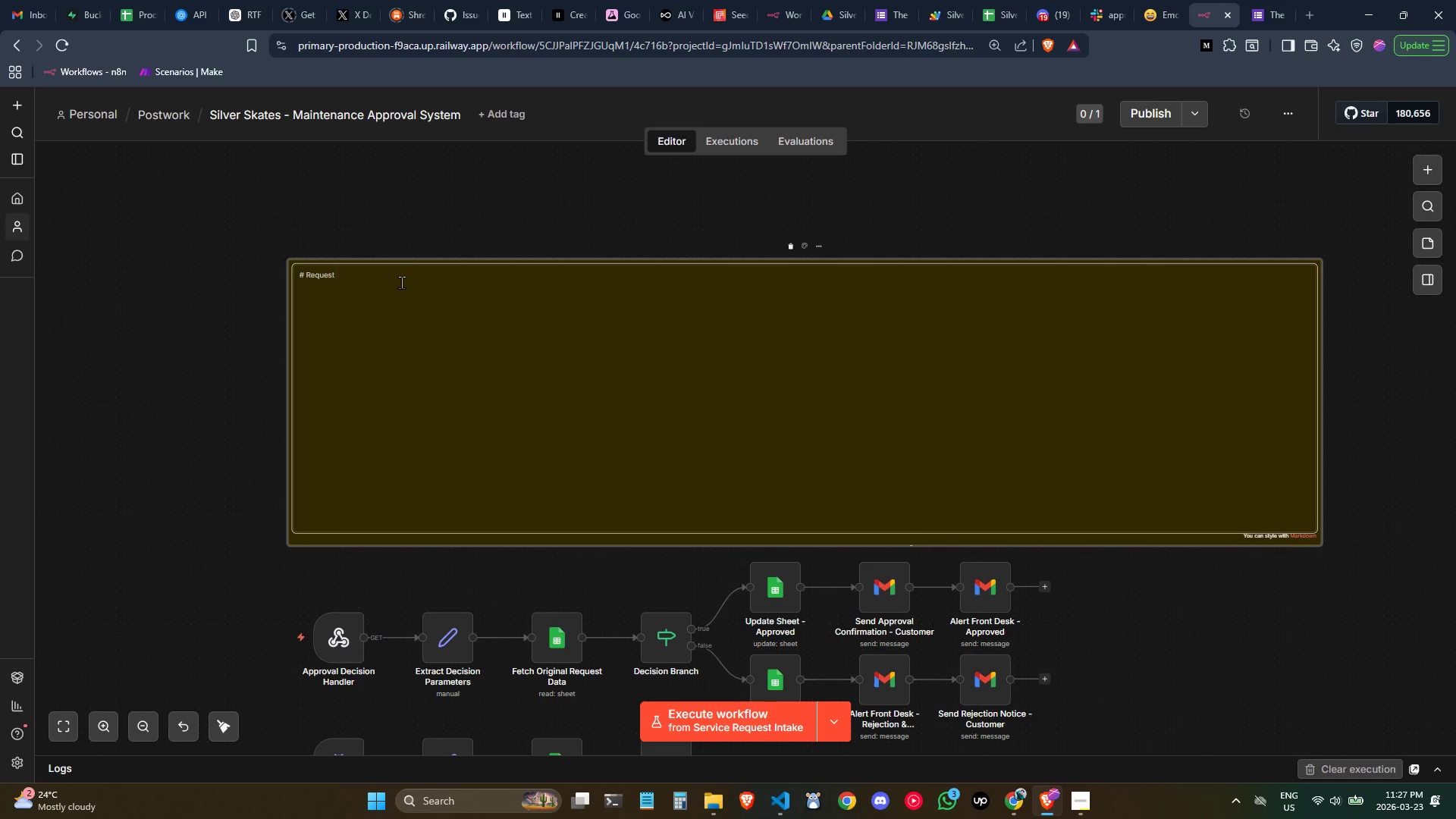 
left_click([304, 275])
 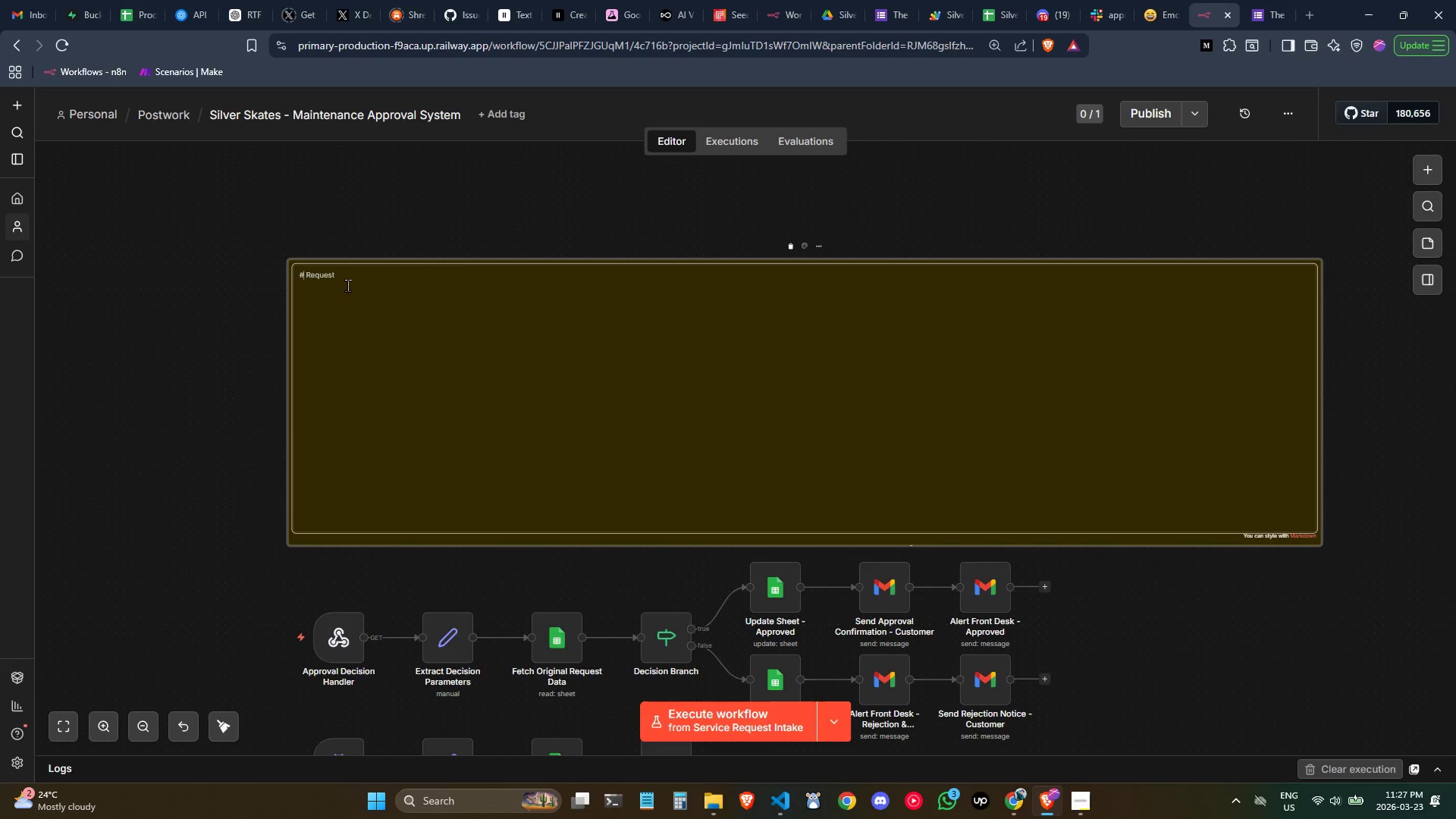 
key(ArrowRight)
 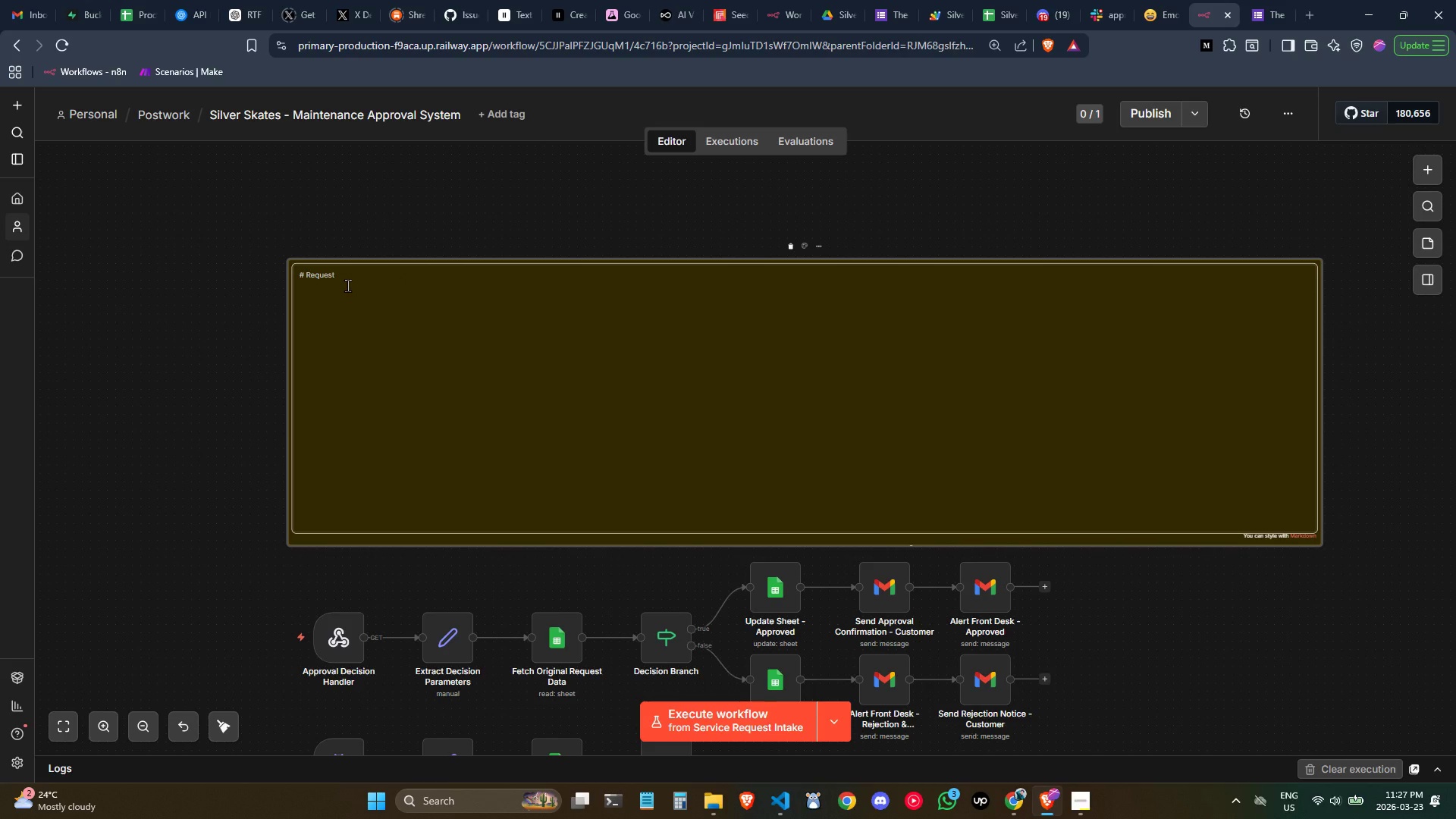 
type(Service )
 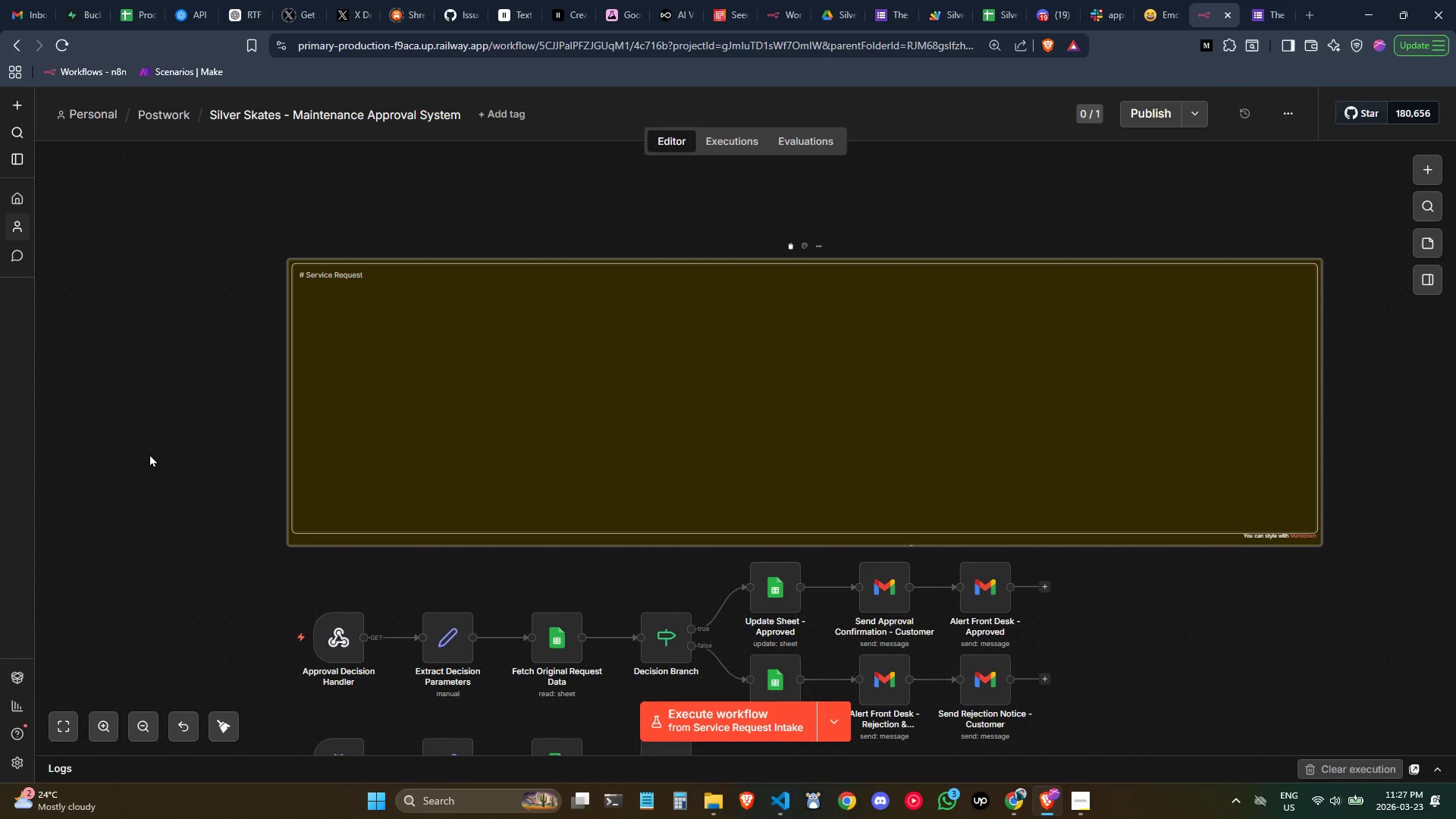 
key(Control+ArrowRight)
 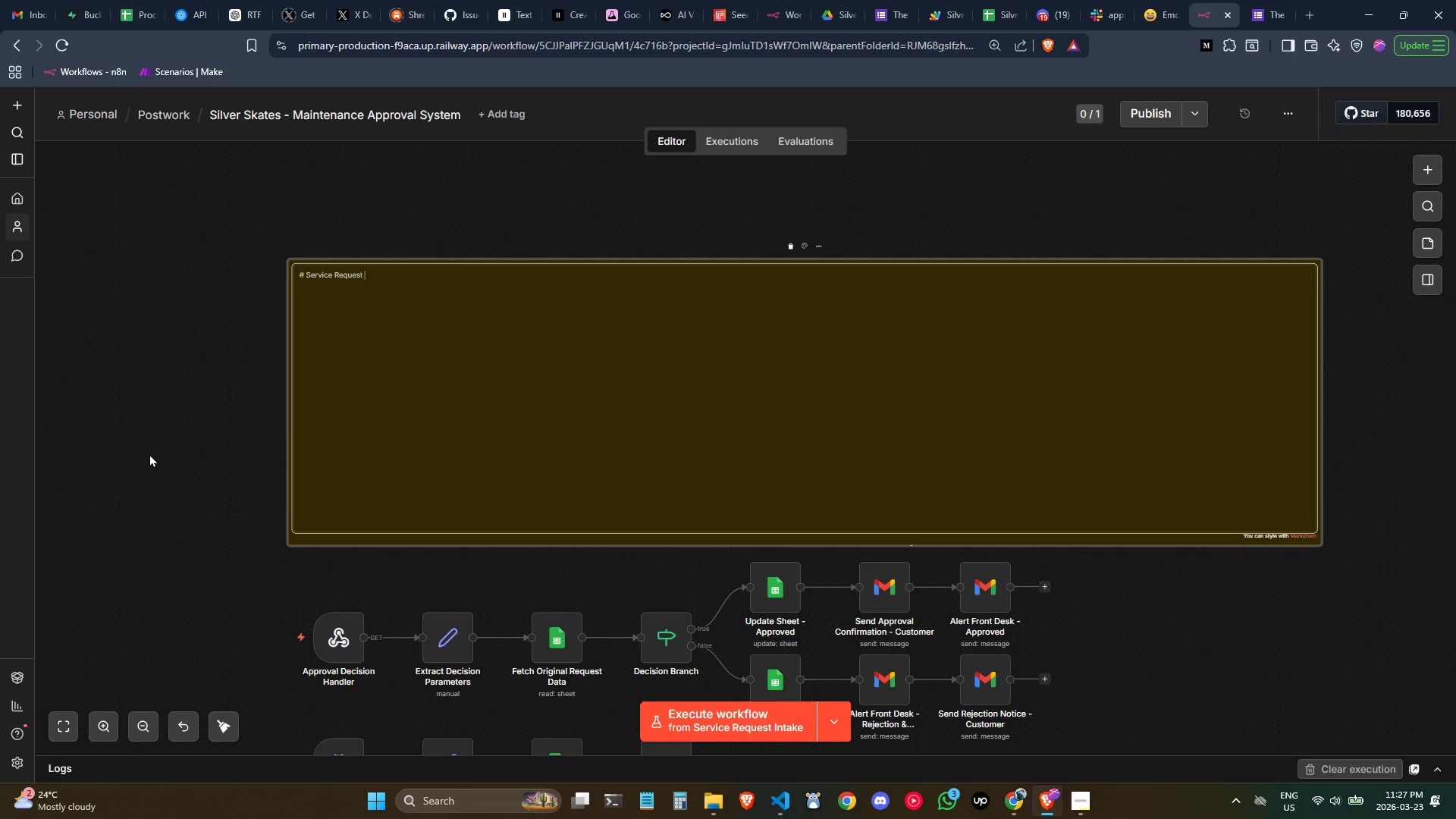 
key(Control+ArrowRight)
 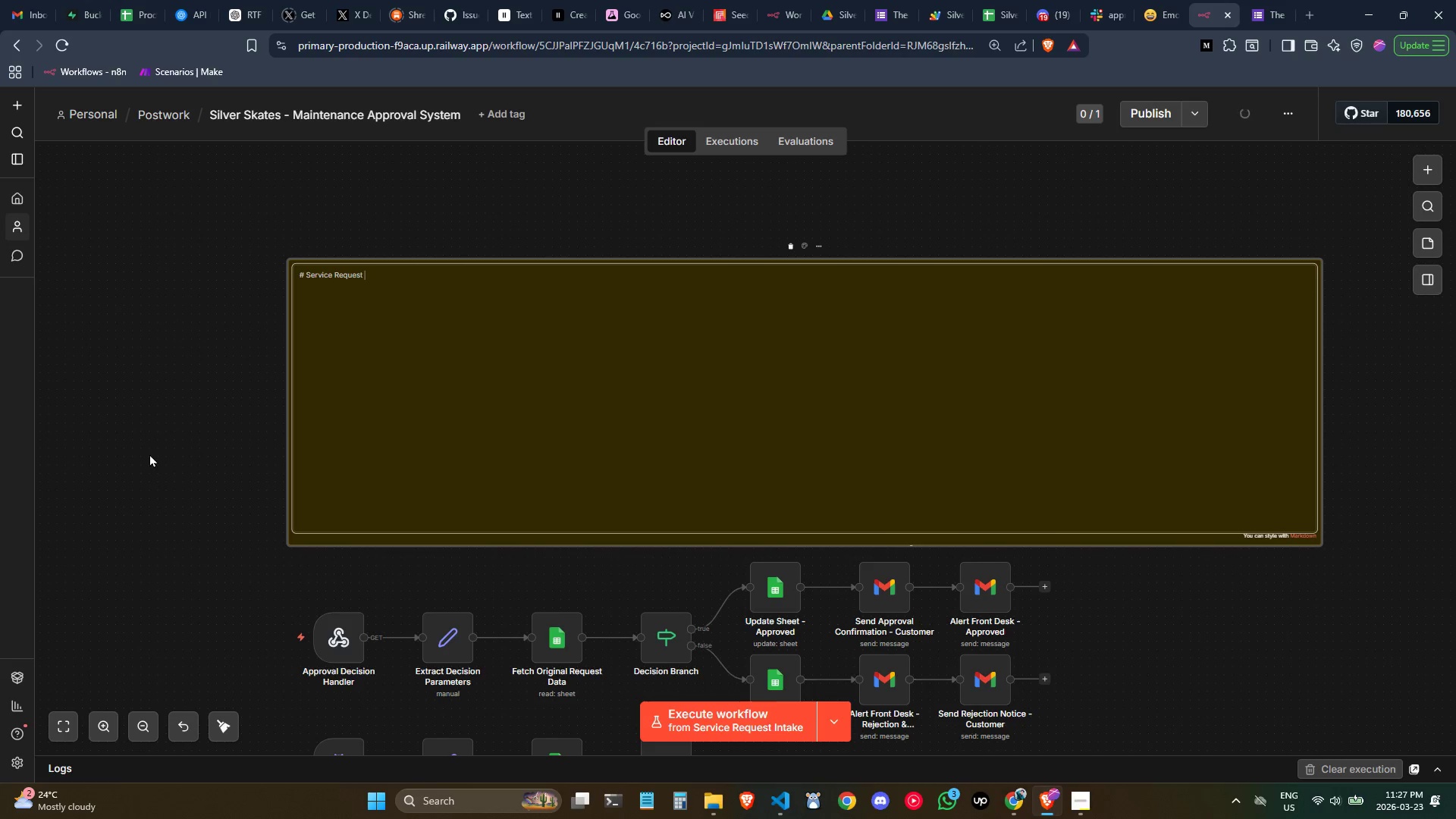 
key(Minus)
 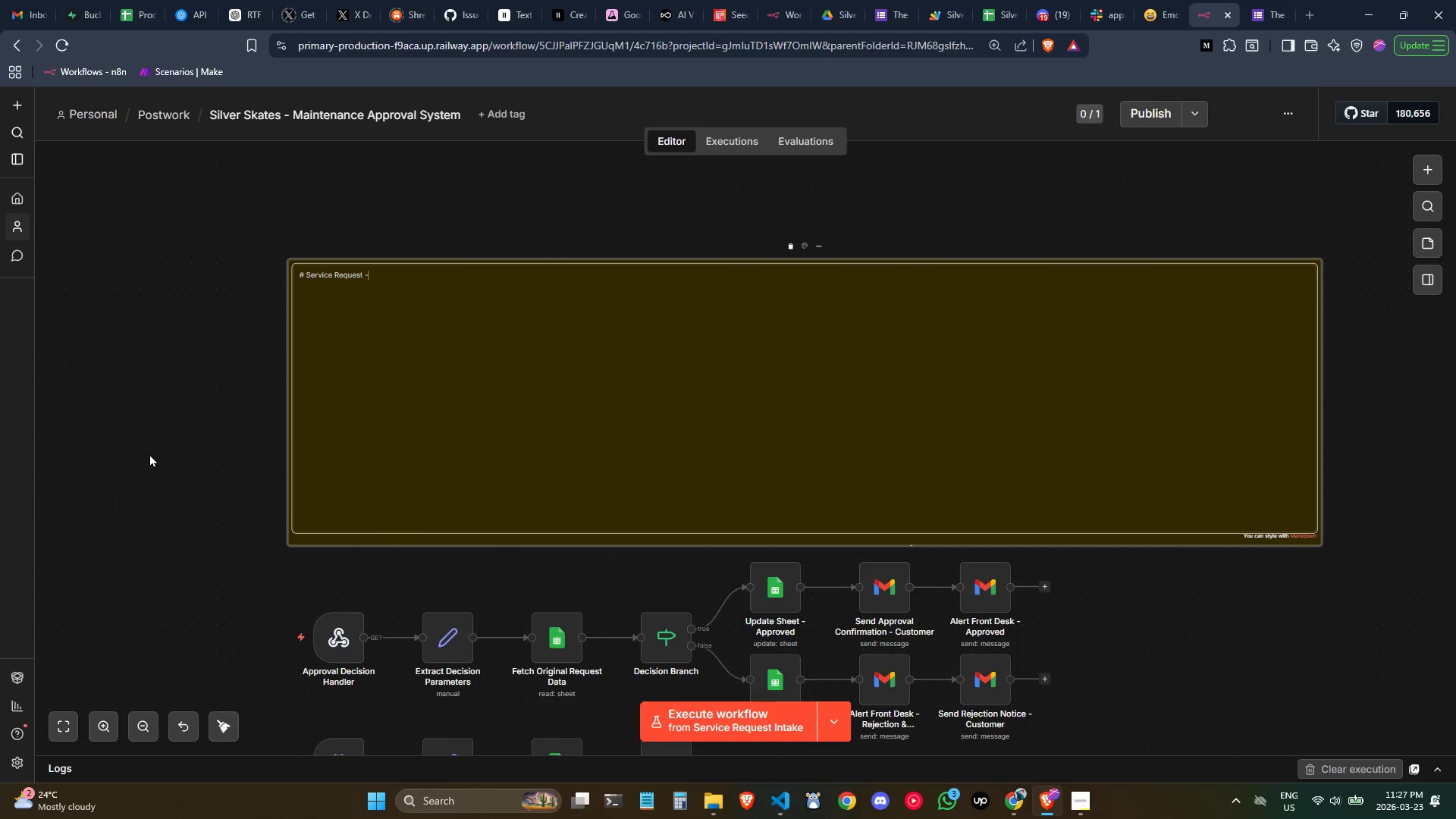 
key(Shift+ShiftLeft)
 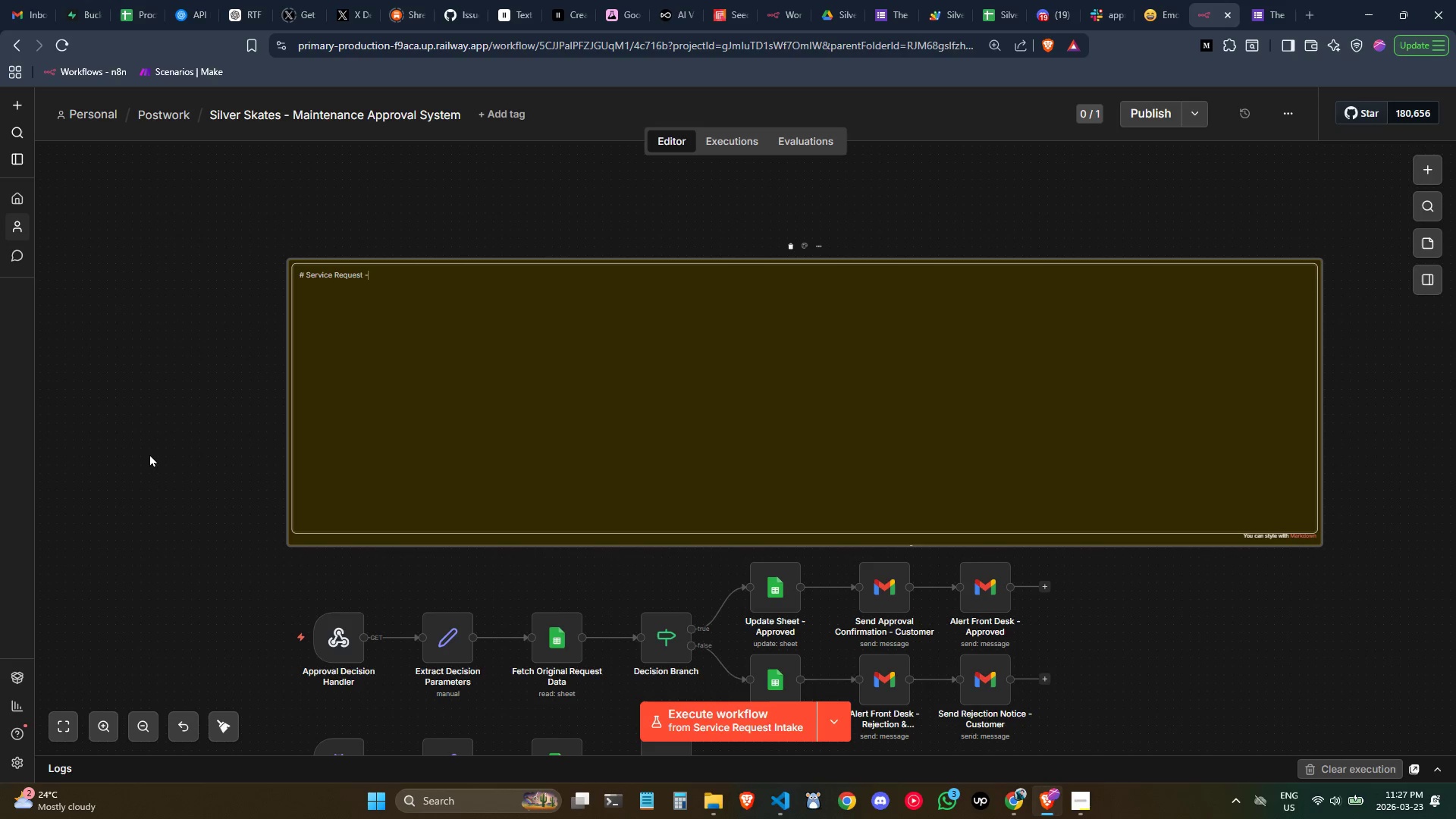 
key(Shift+Period)
 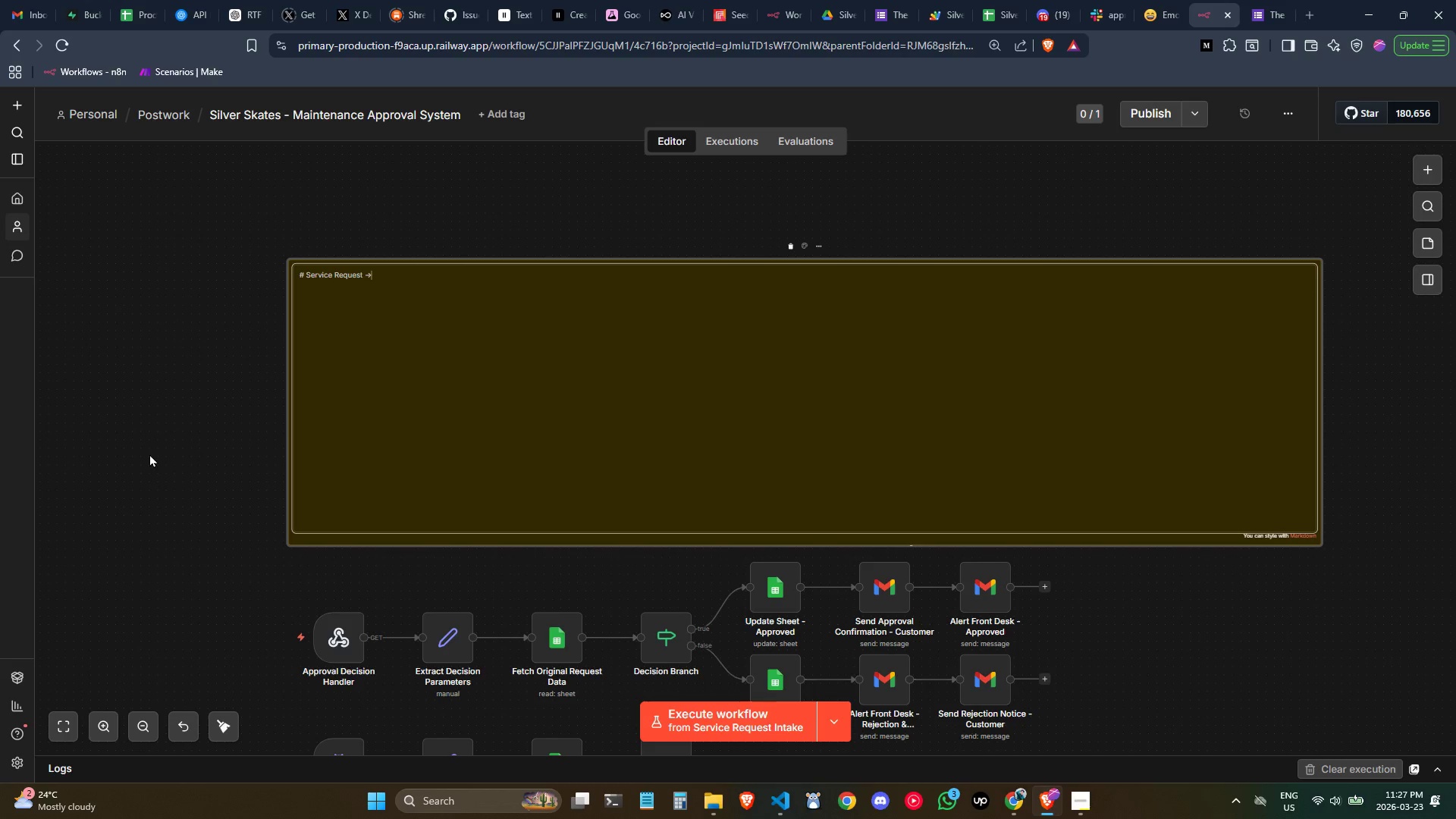 
key(Space)
 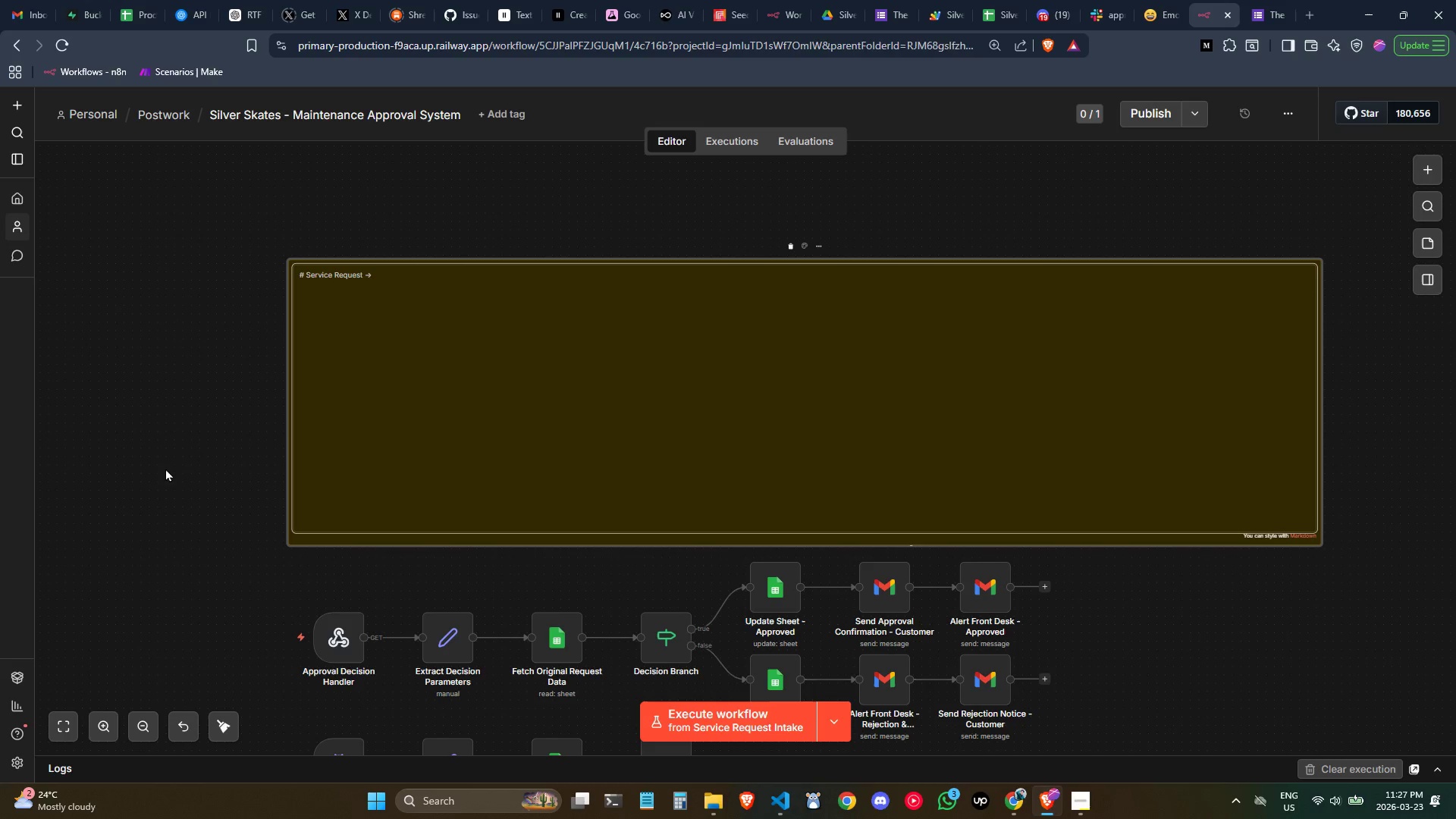 
left_click([180, 467])
 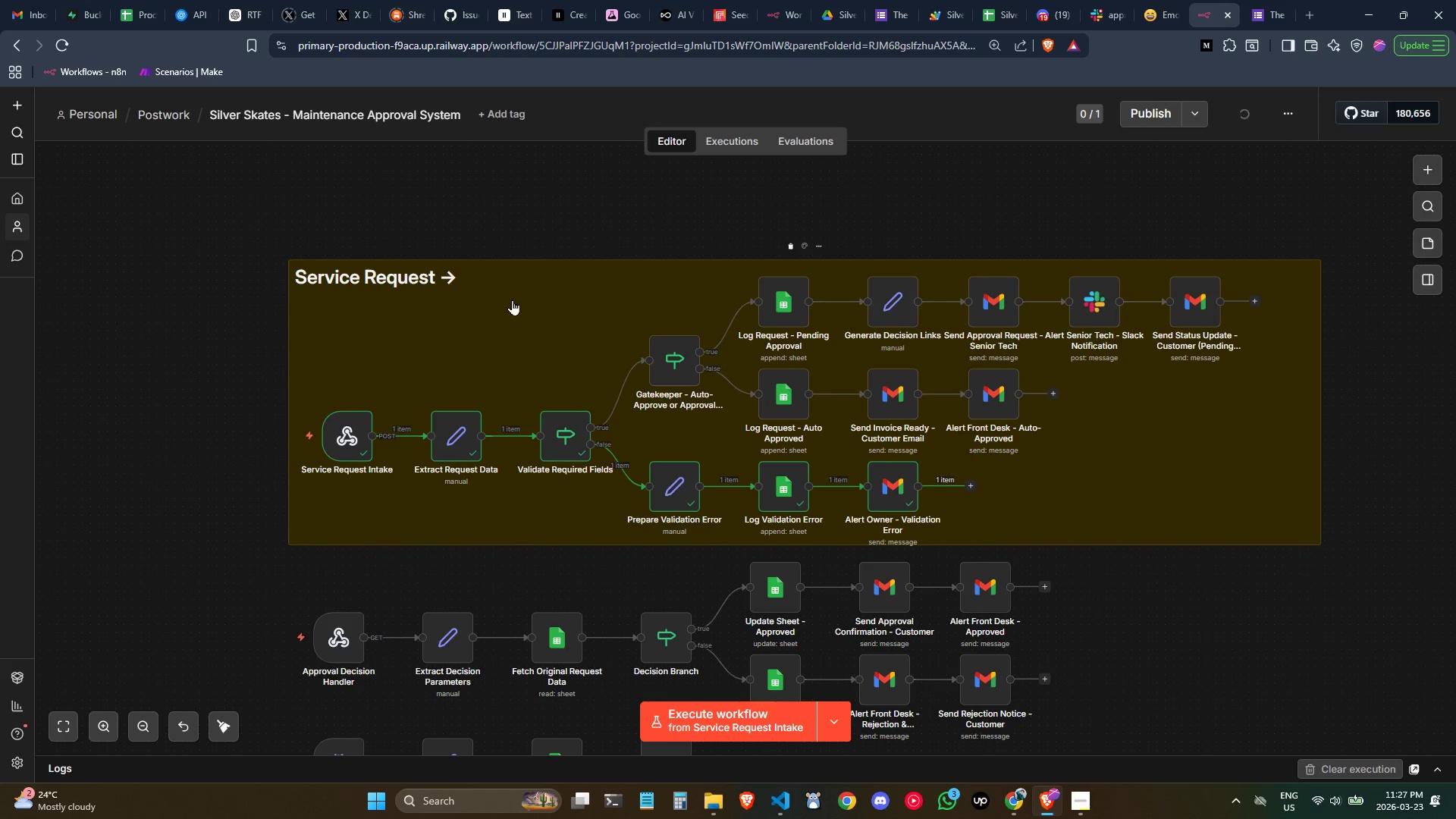 
double_click([512, 300])
 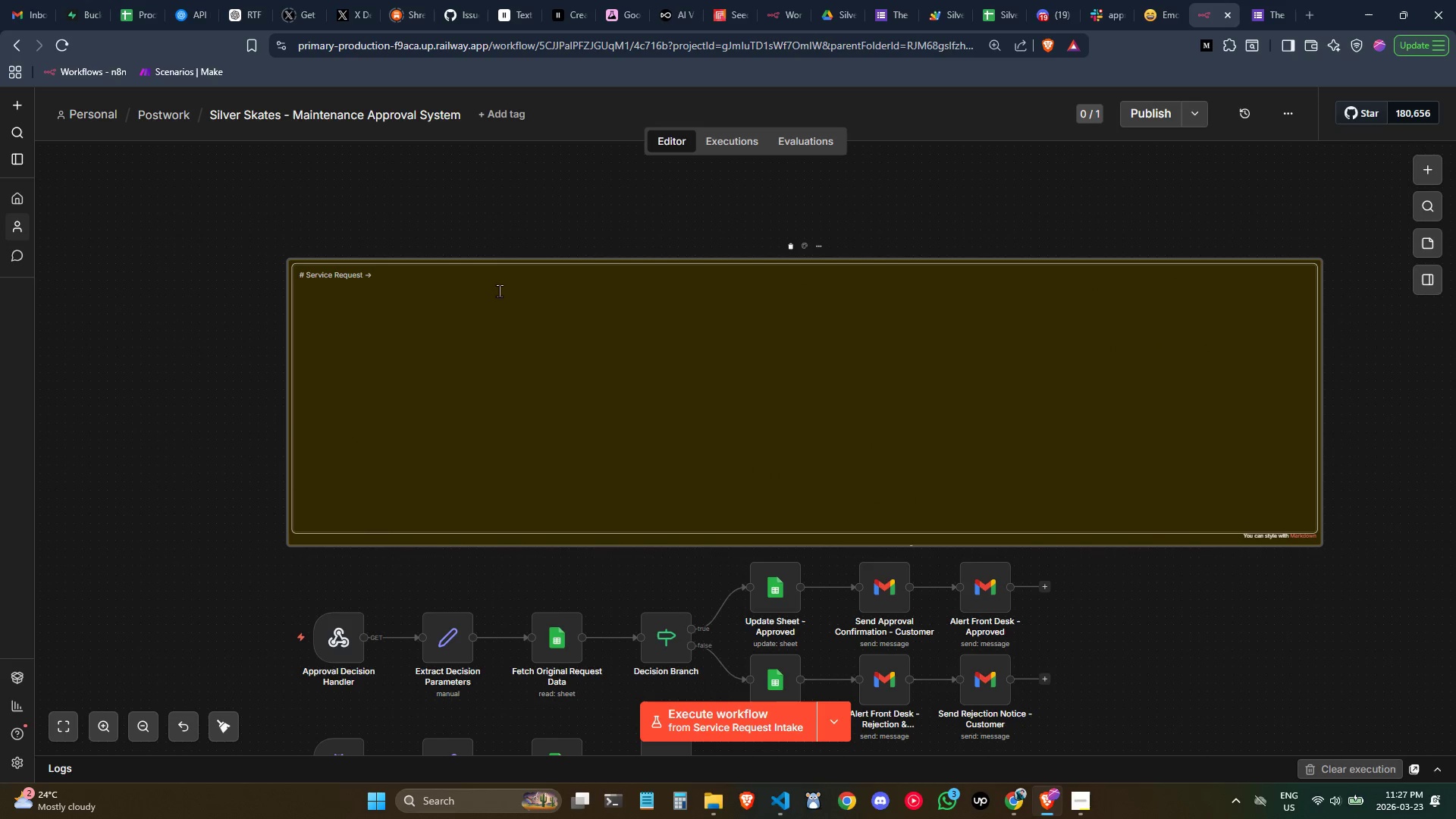 
left_click([158, 401])
 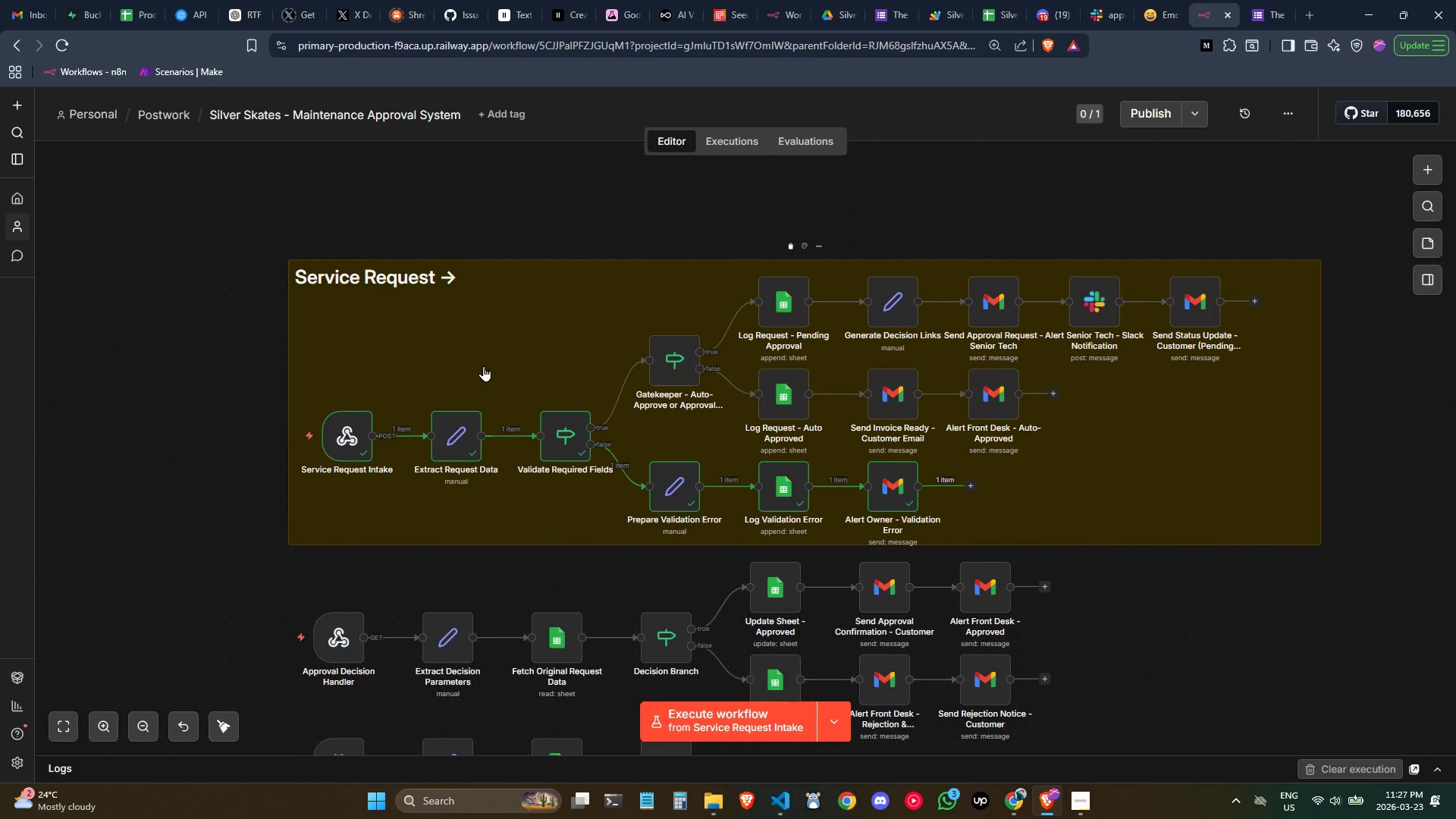 
double_click([483, 366])
 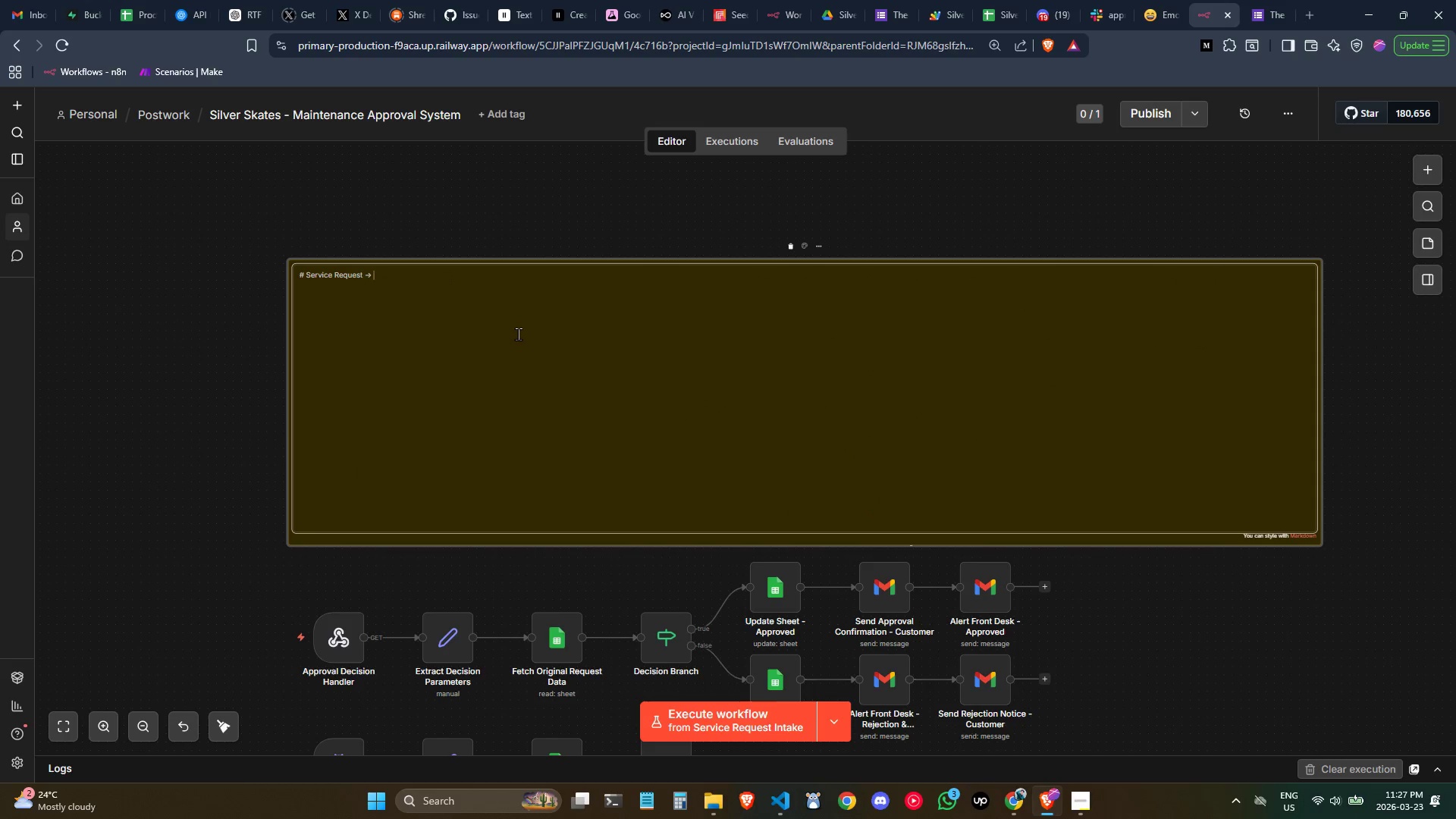 
key(Backspace)
type( Auto Approve/Approval)
 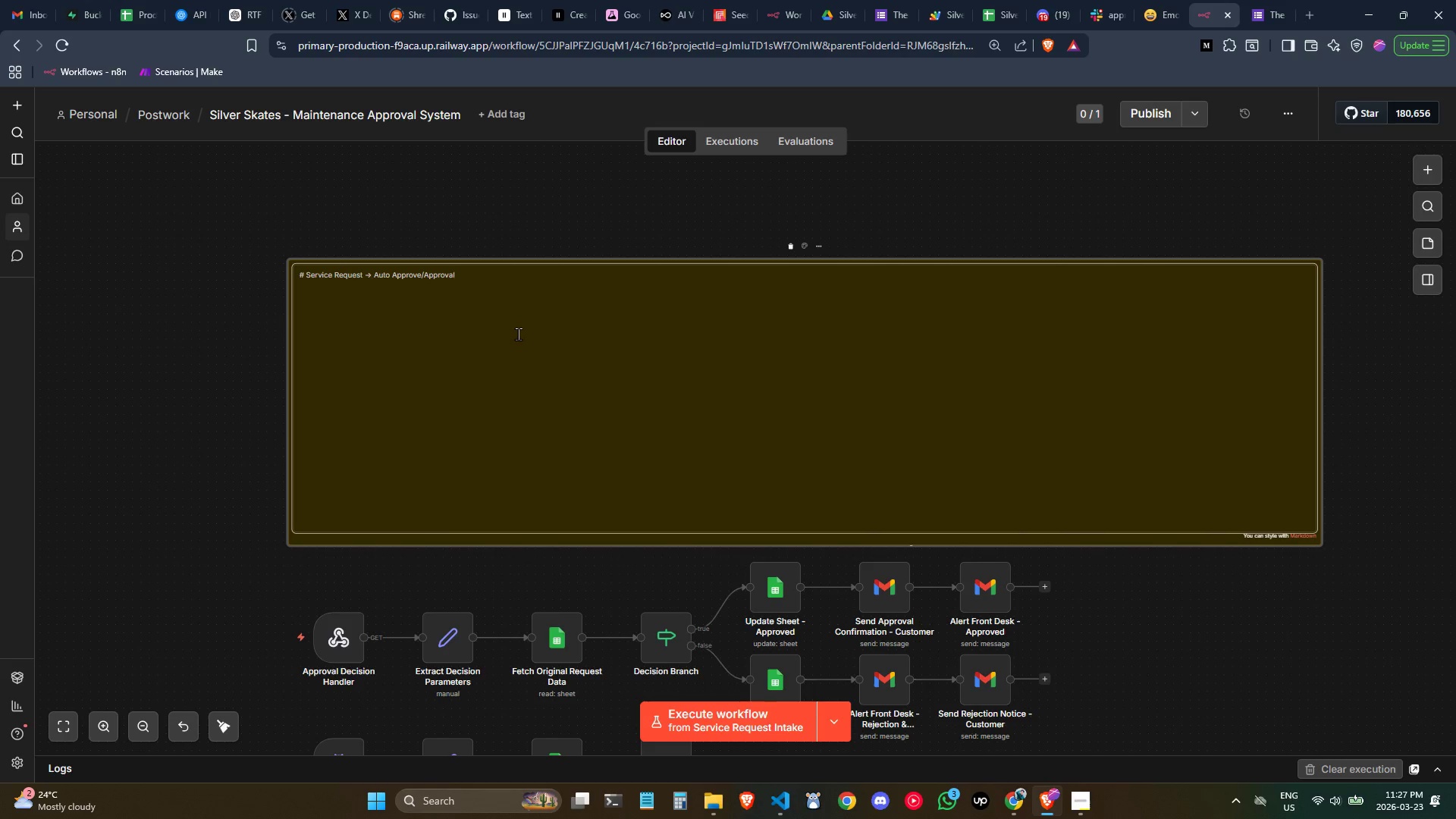 
hold_key(key=ArrowLeft, duration=0.53)
 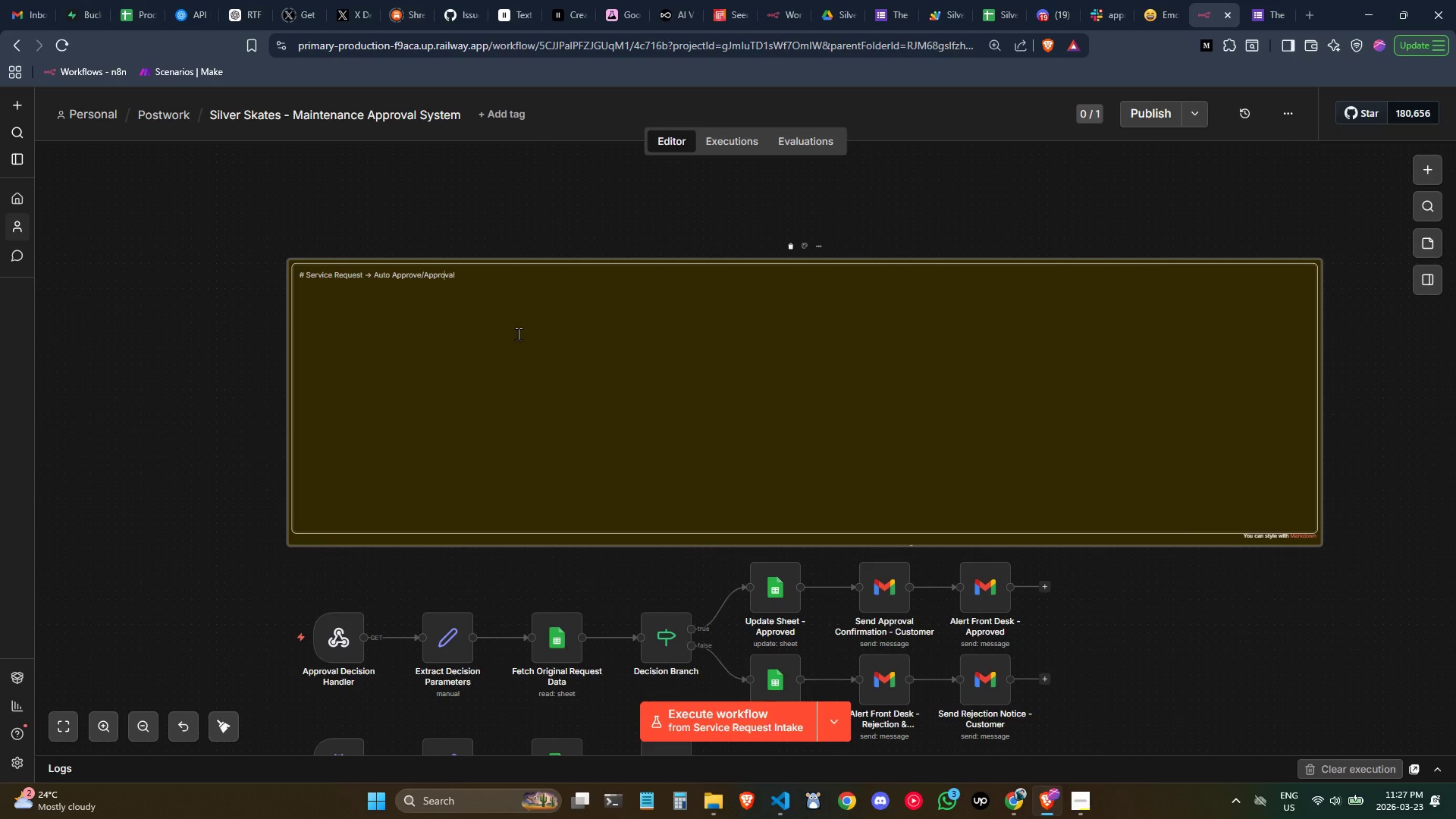 
hold_key(key=ArrowLeft, duration=1.11)
 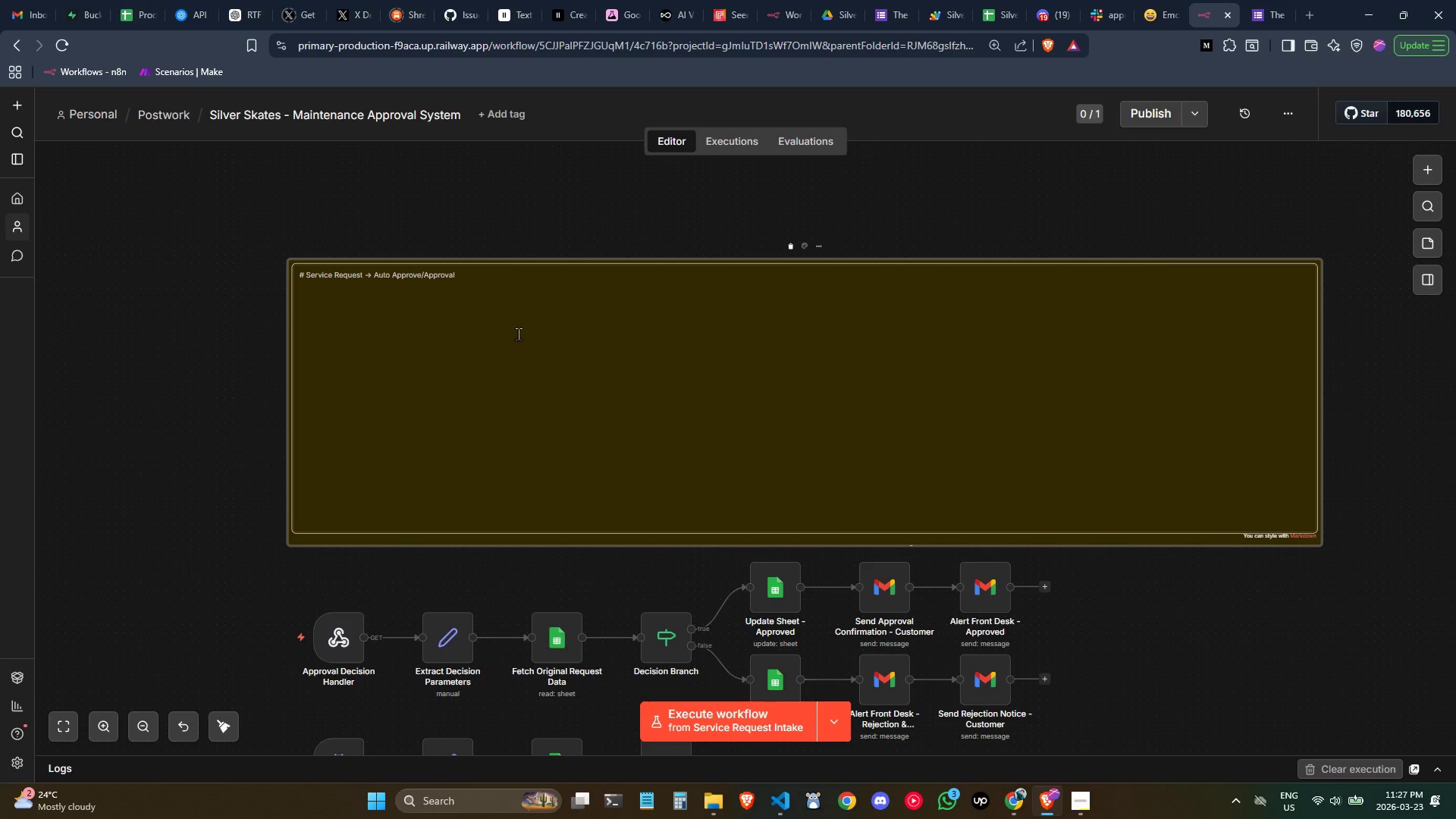 
key(Space)
 